 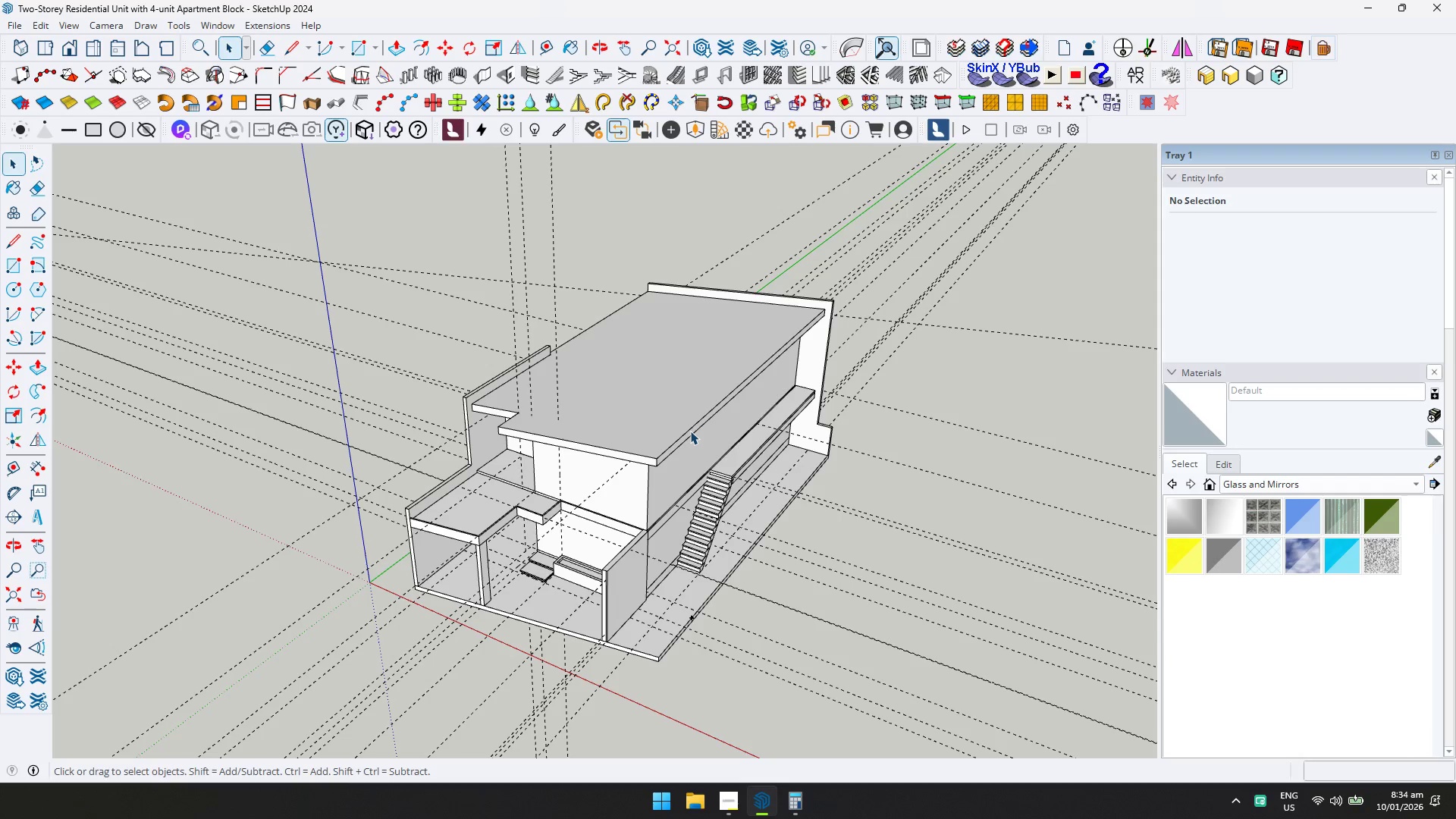 
scroll: coordinate [525, 541], scroll_direction: up, amount: 6.0
 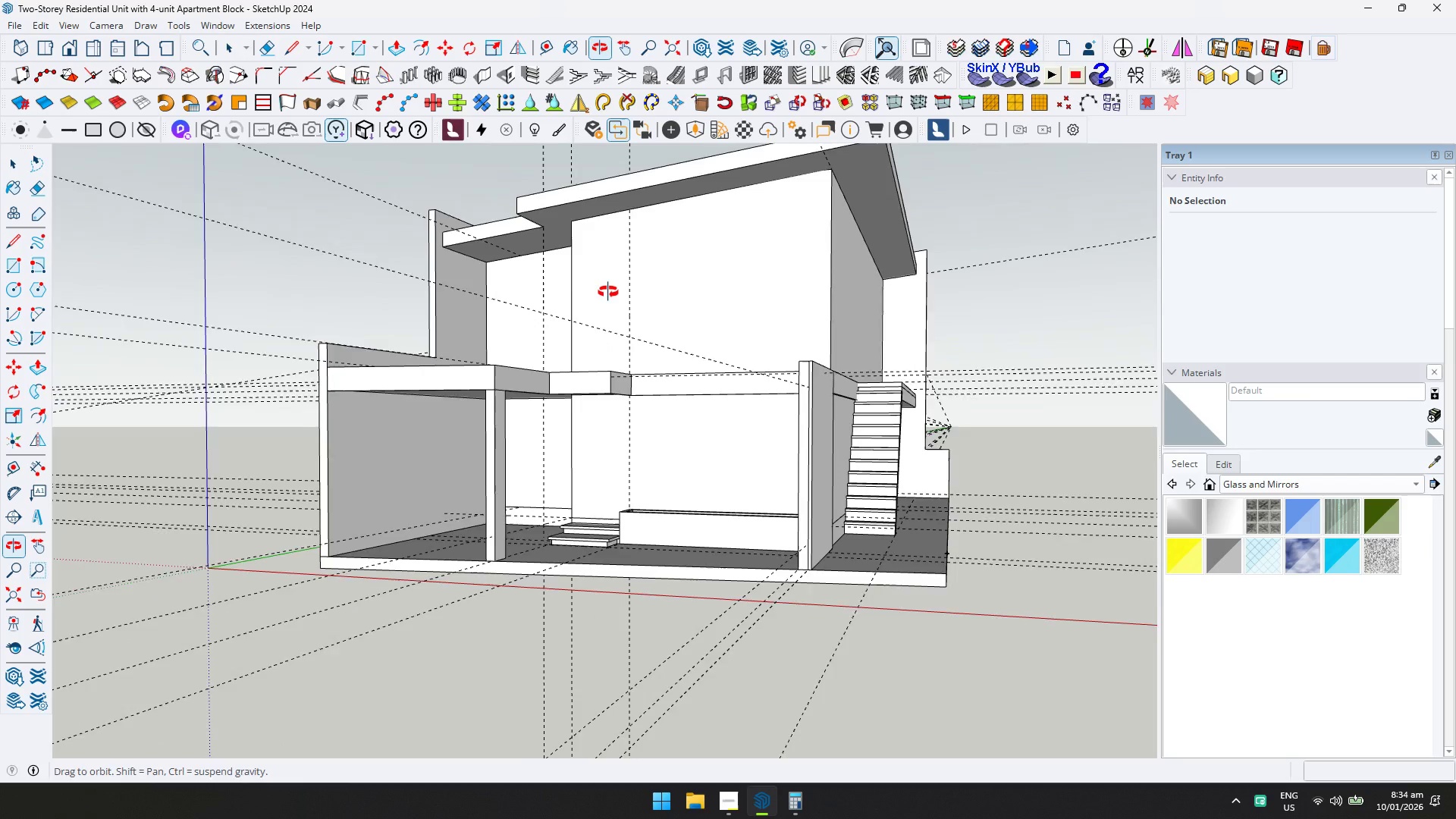 
key(Shift+ShiftLeft)
 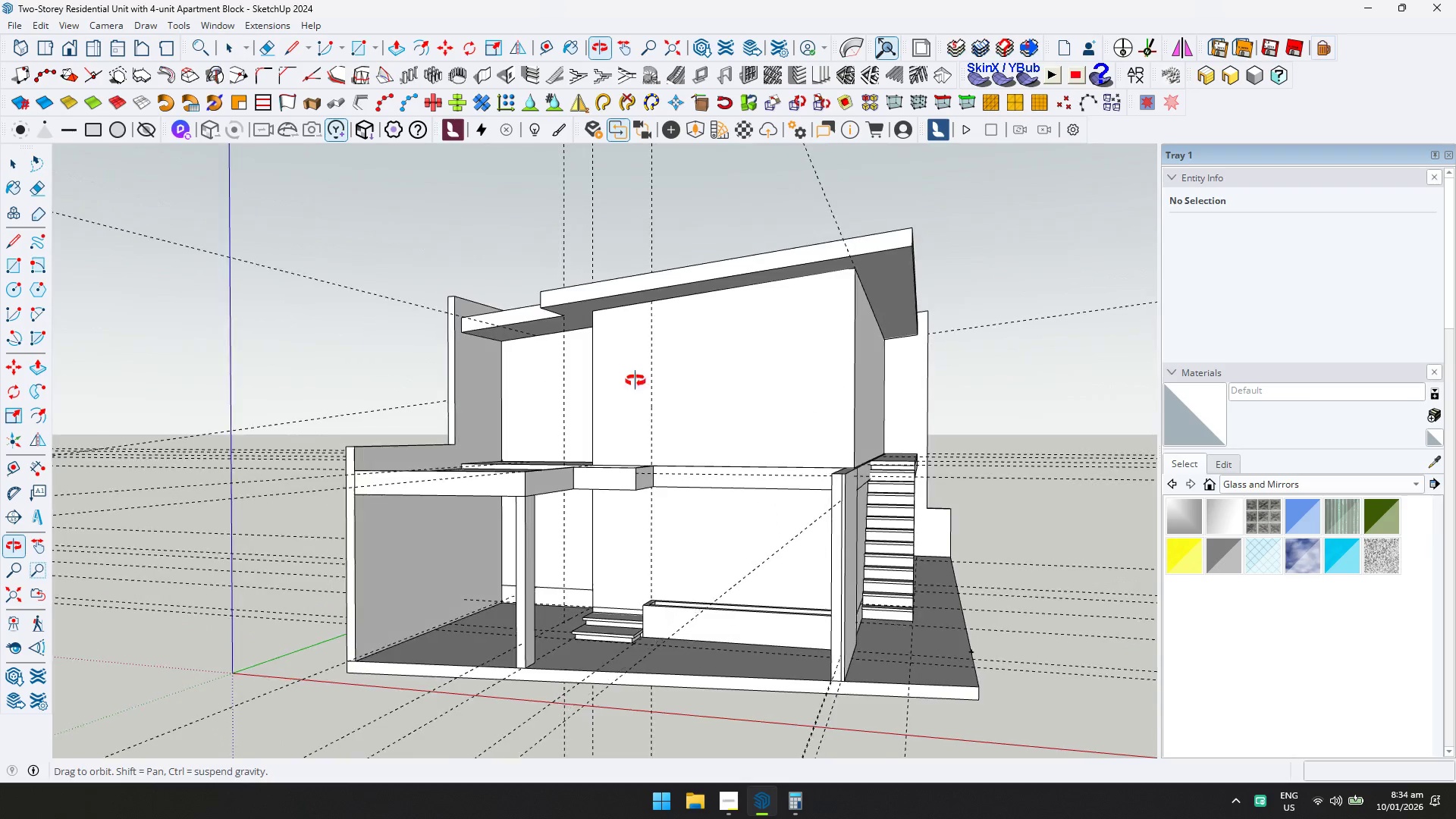 
scroll: coordinate [651, 350], scroll_direction: up, amount: 6.0
 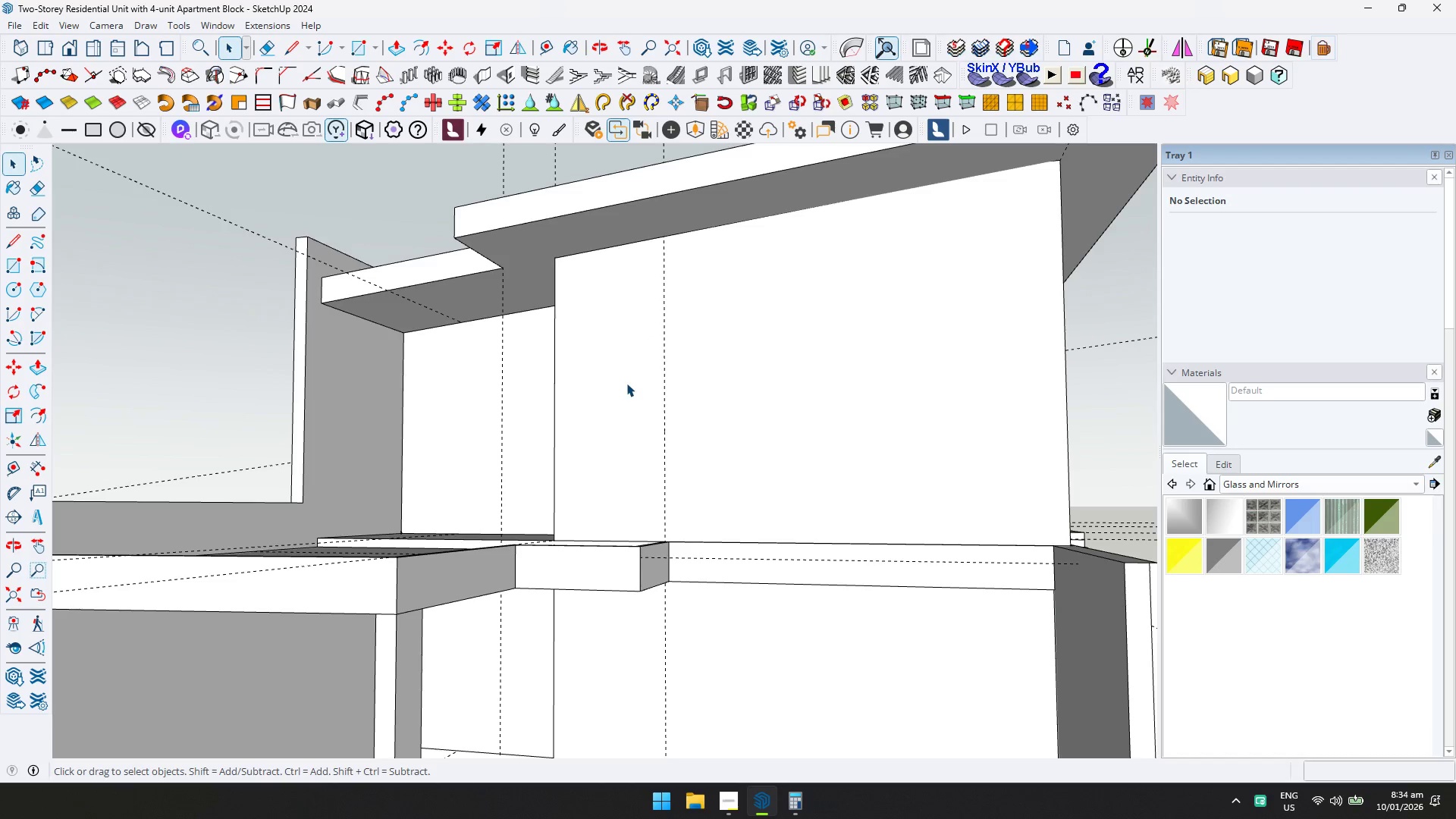 
wait(9.31)
 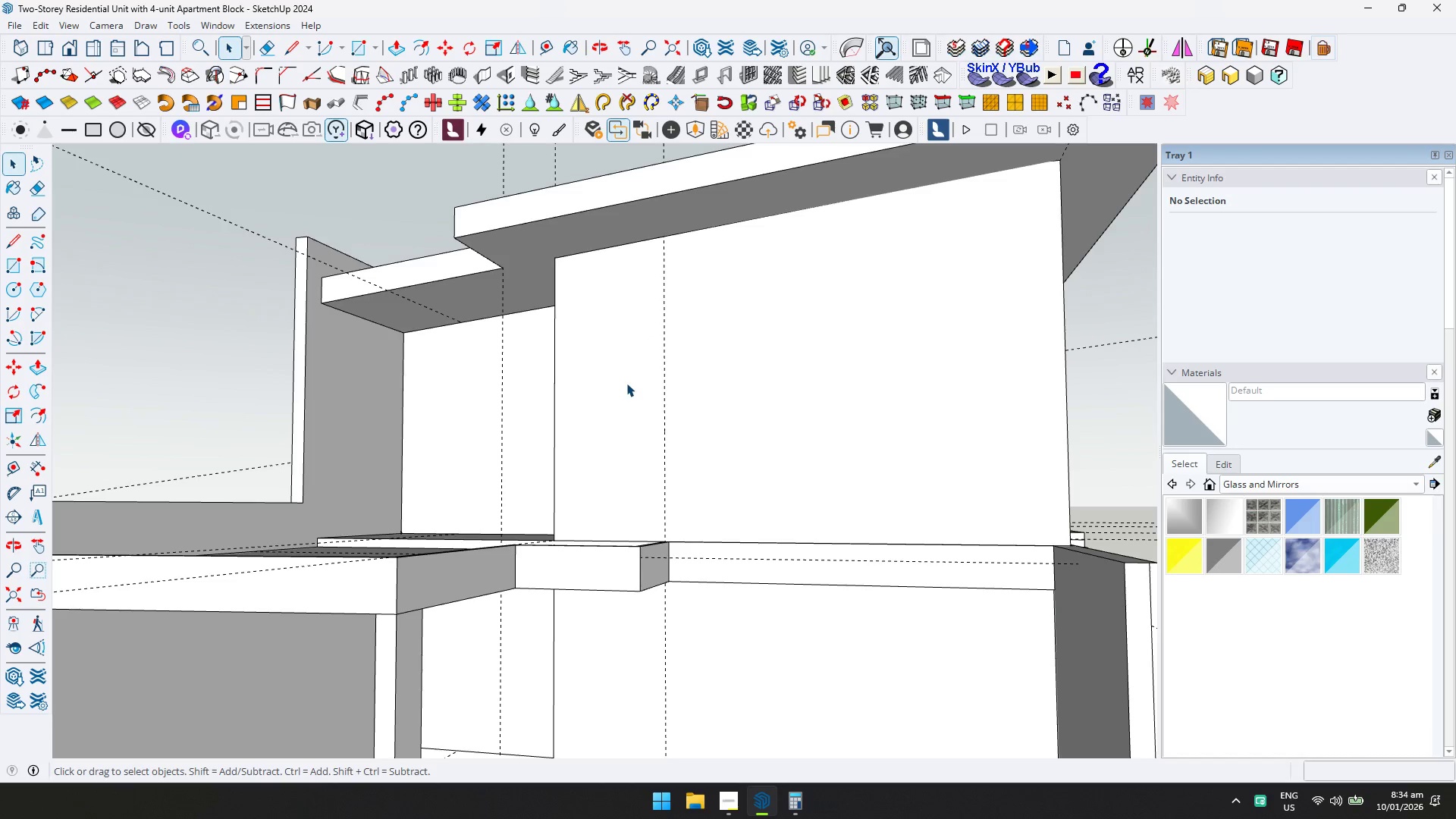 
key(Shift+ShiftLeft)
 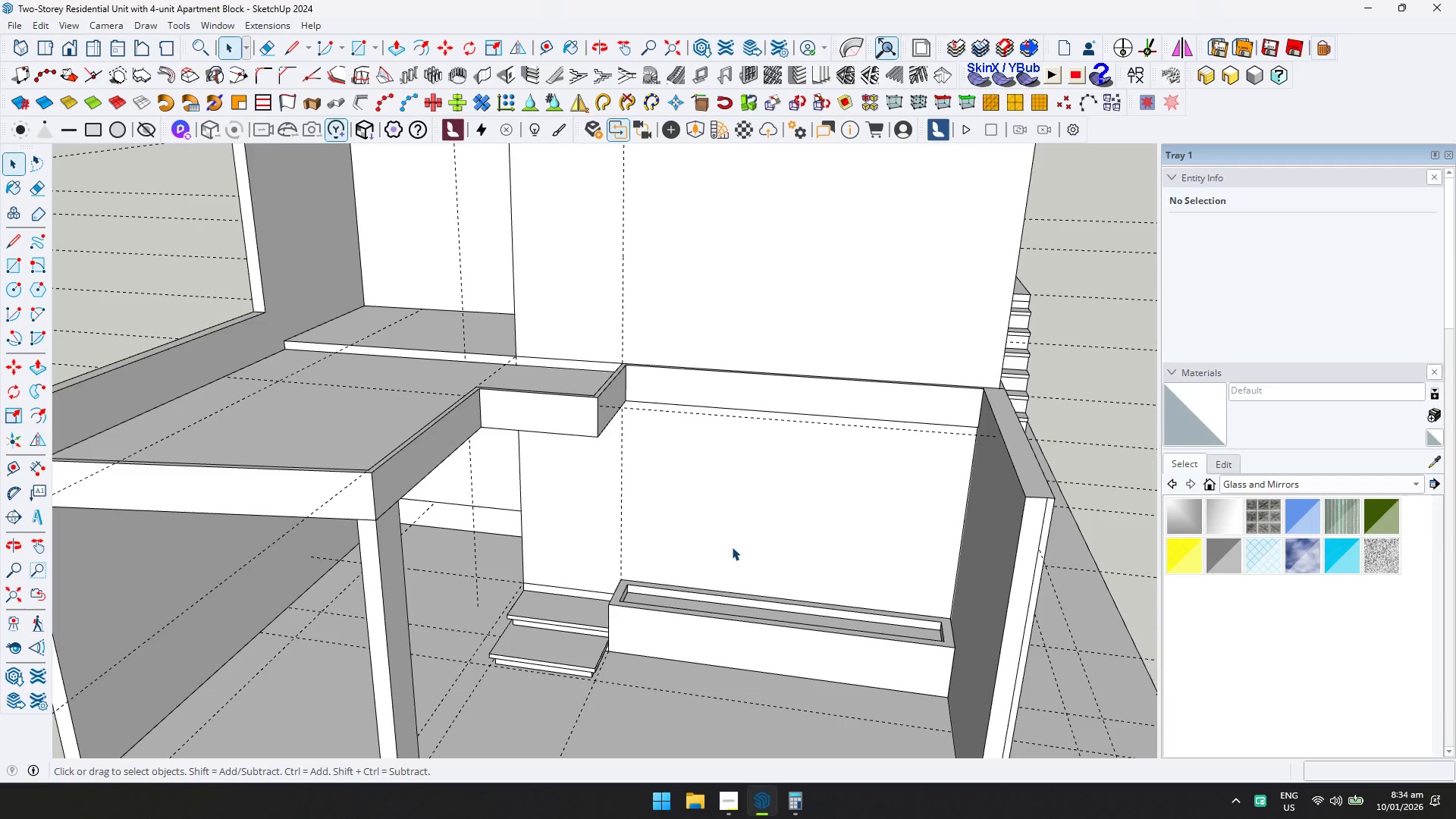 
double_click([732, 547])
 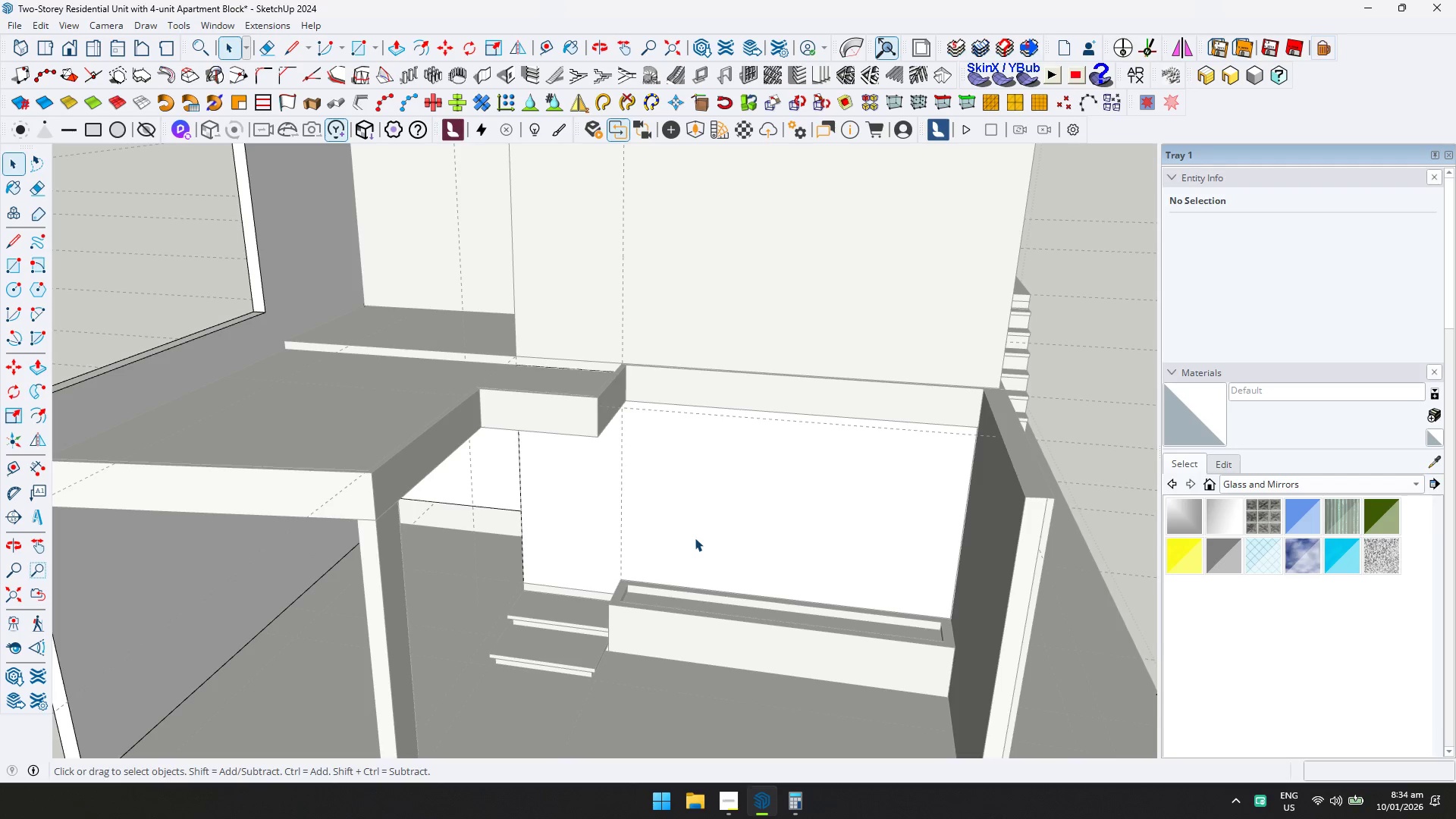 
left_click([695, 538])
 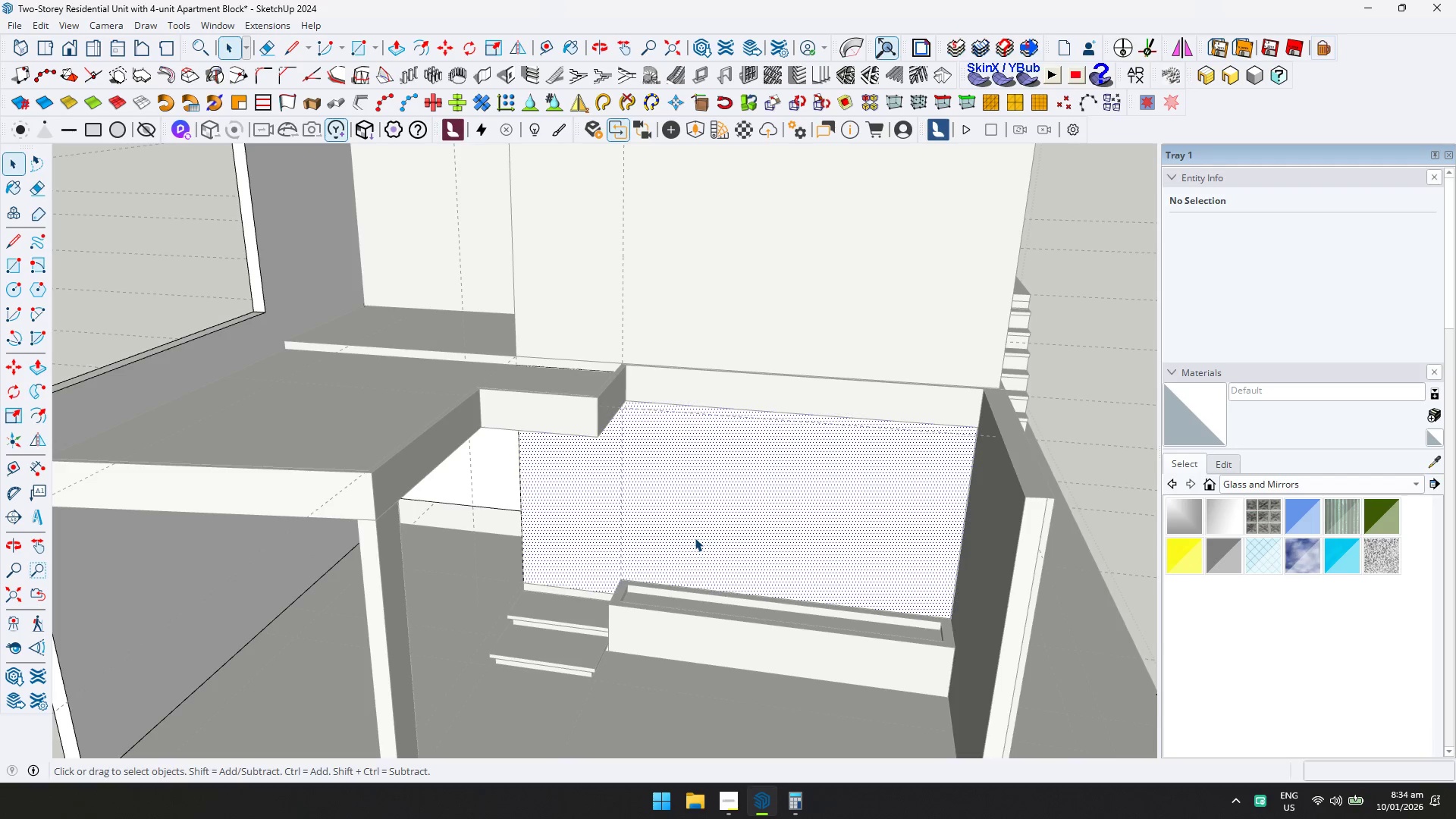 
type(rt)
 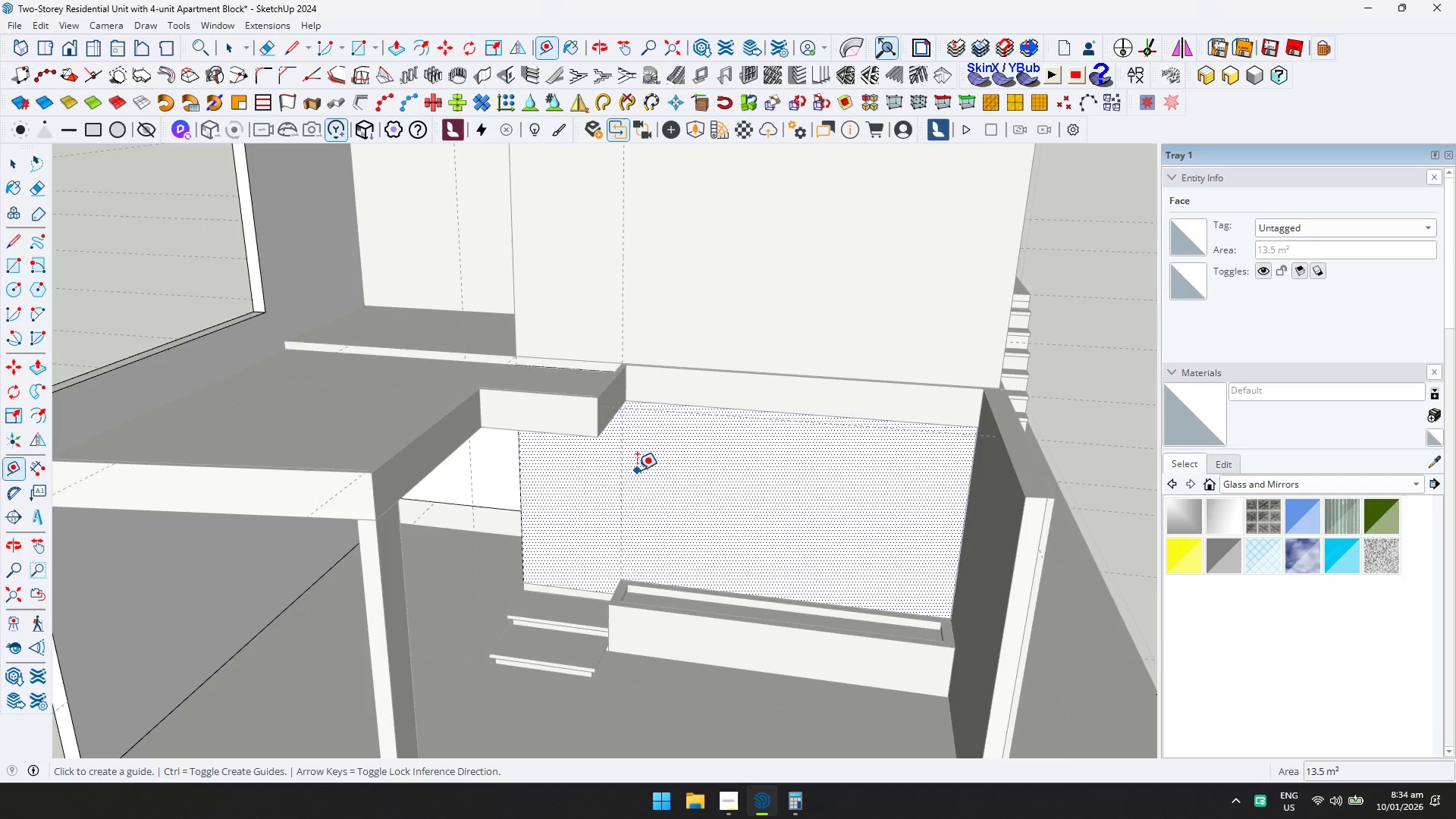 
type(dd)
 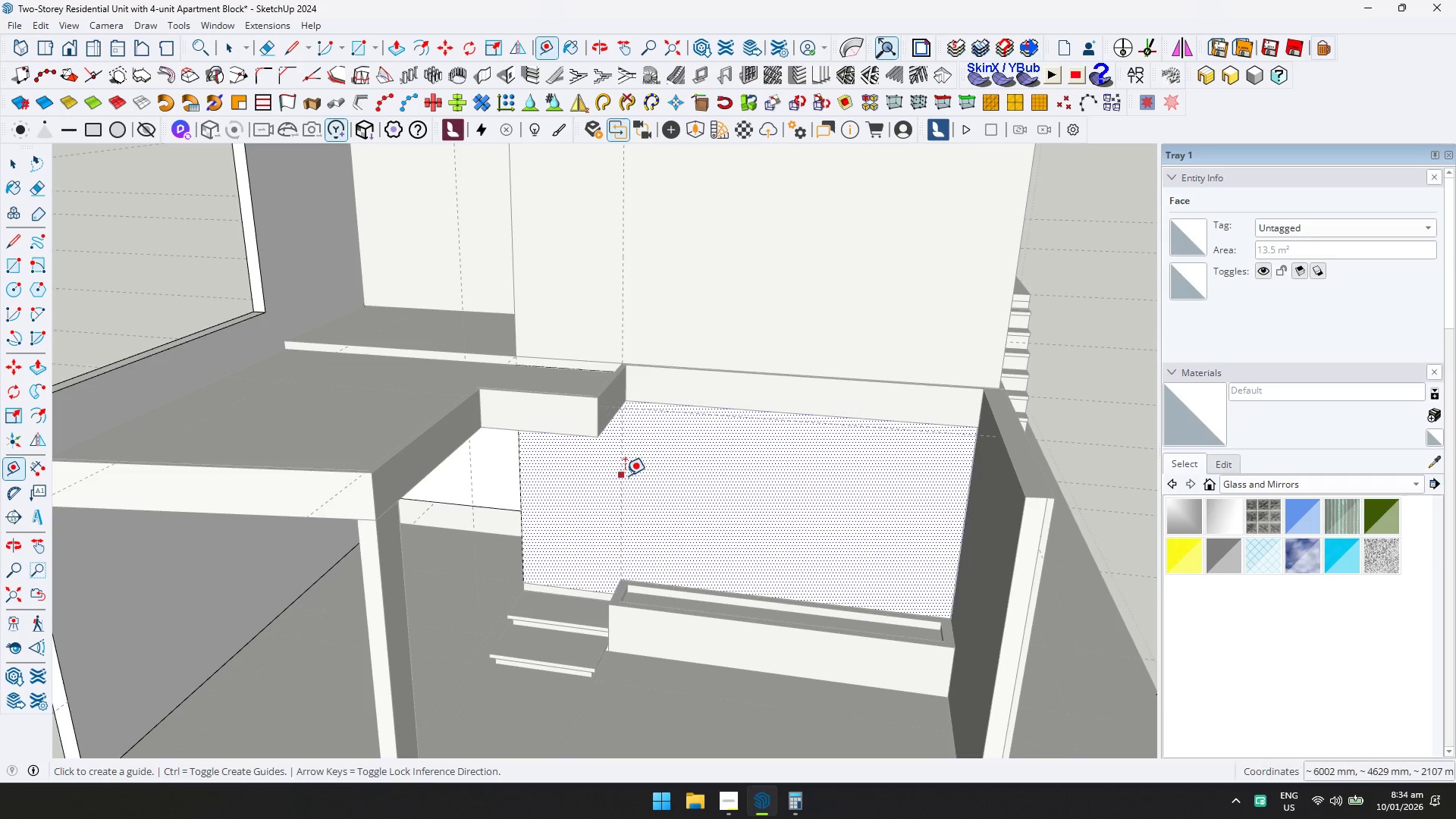 
left_click([624, 475])
 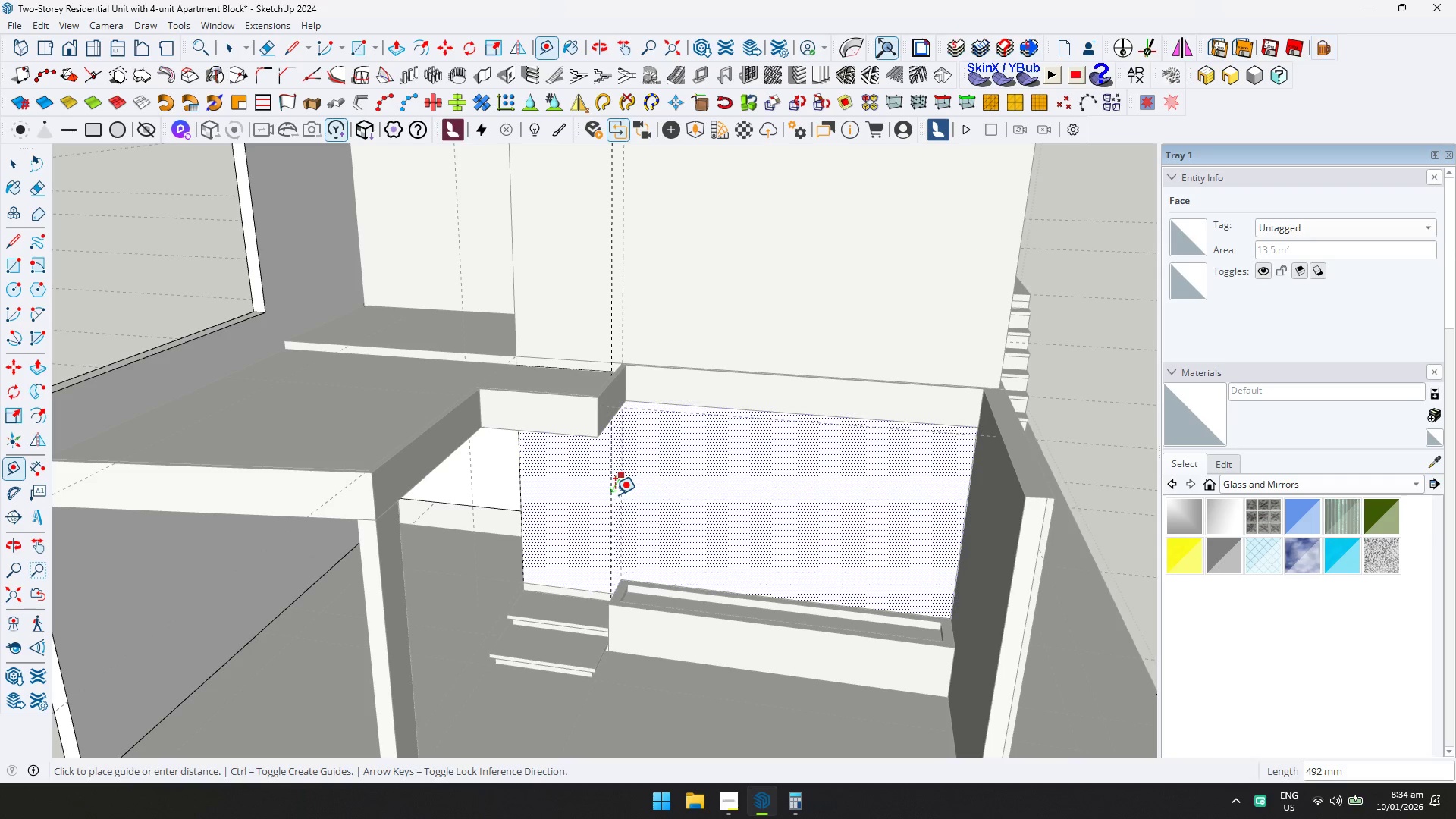 
double_click([618, 494])
 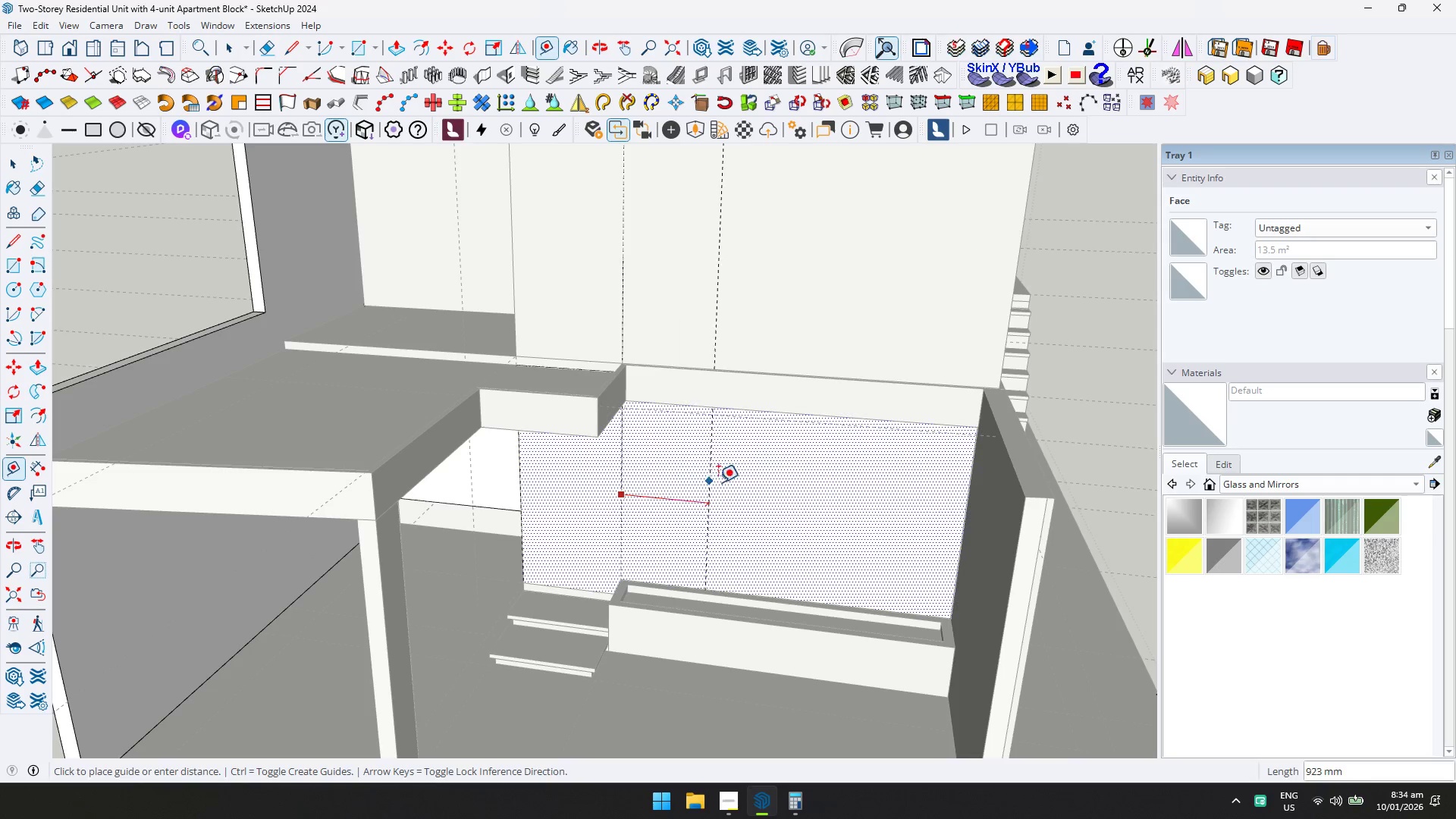 
key(D)
 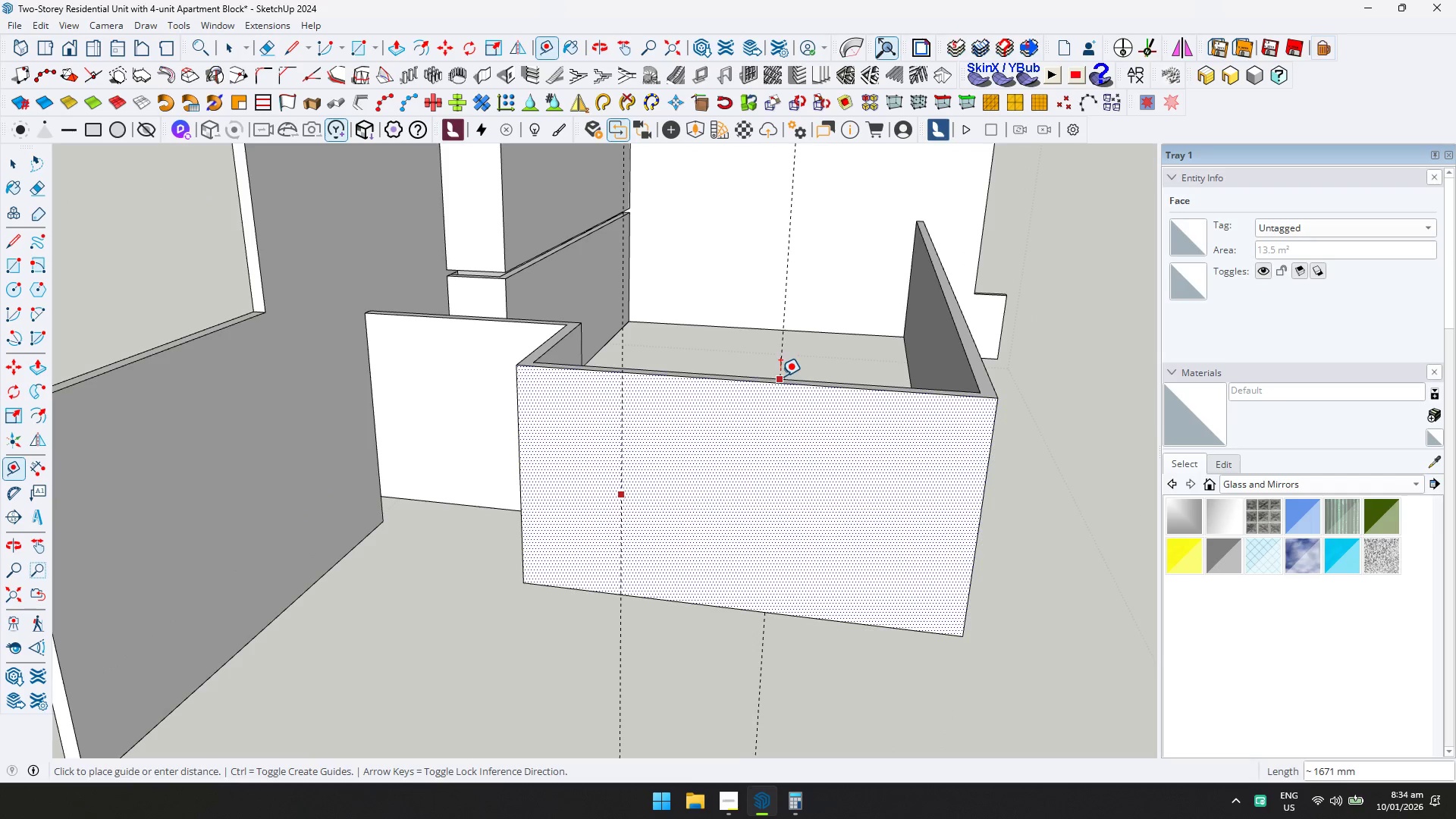 
key(Escape)
 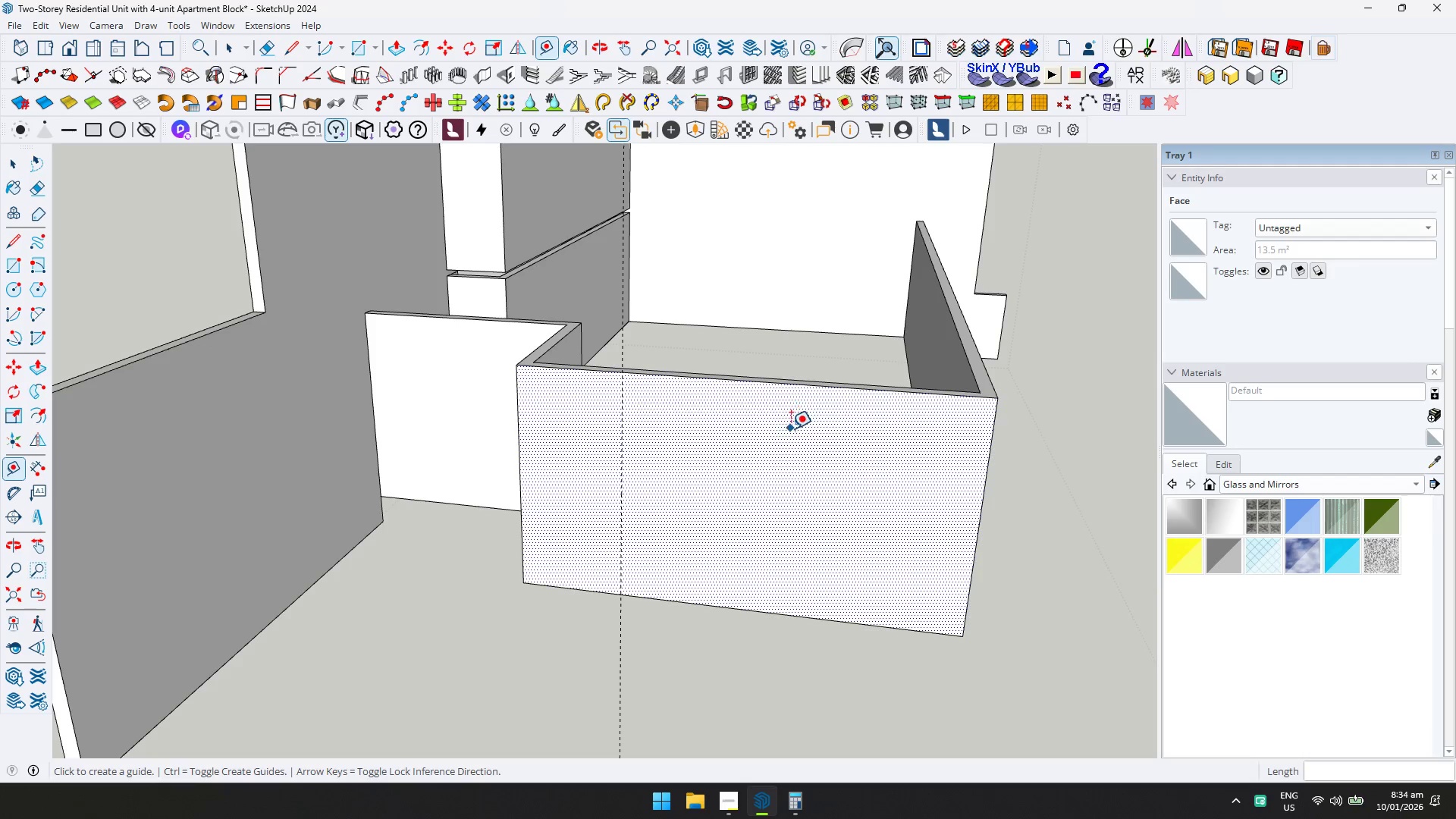 
key(L)
 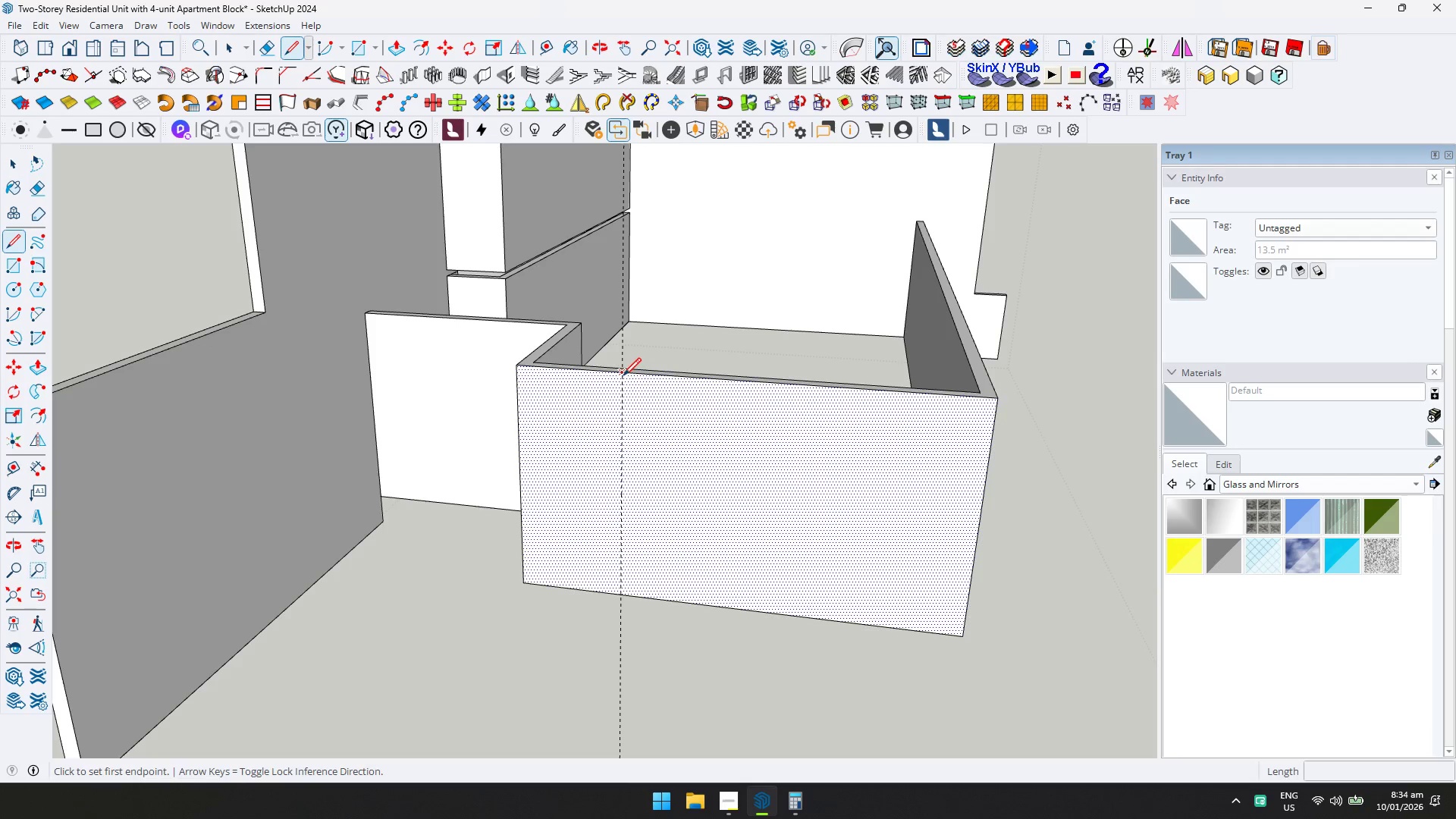 
left_click([623, 375])
 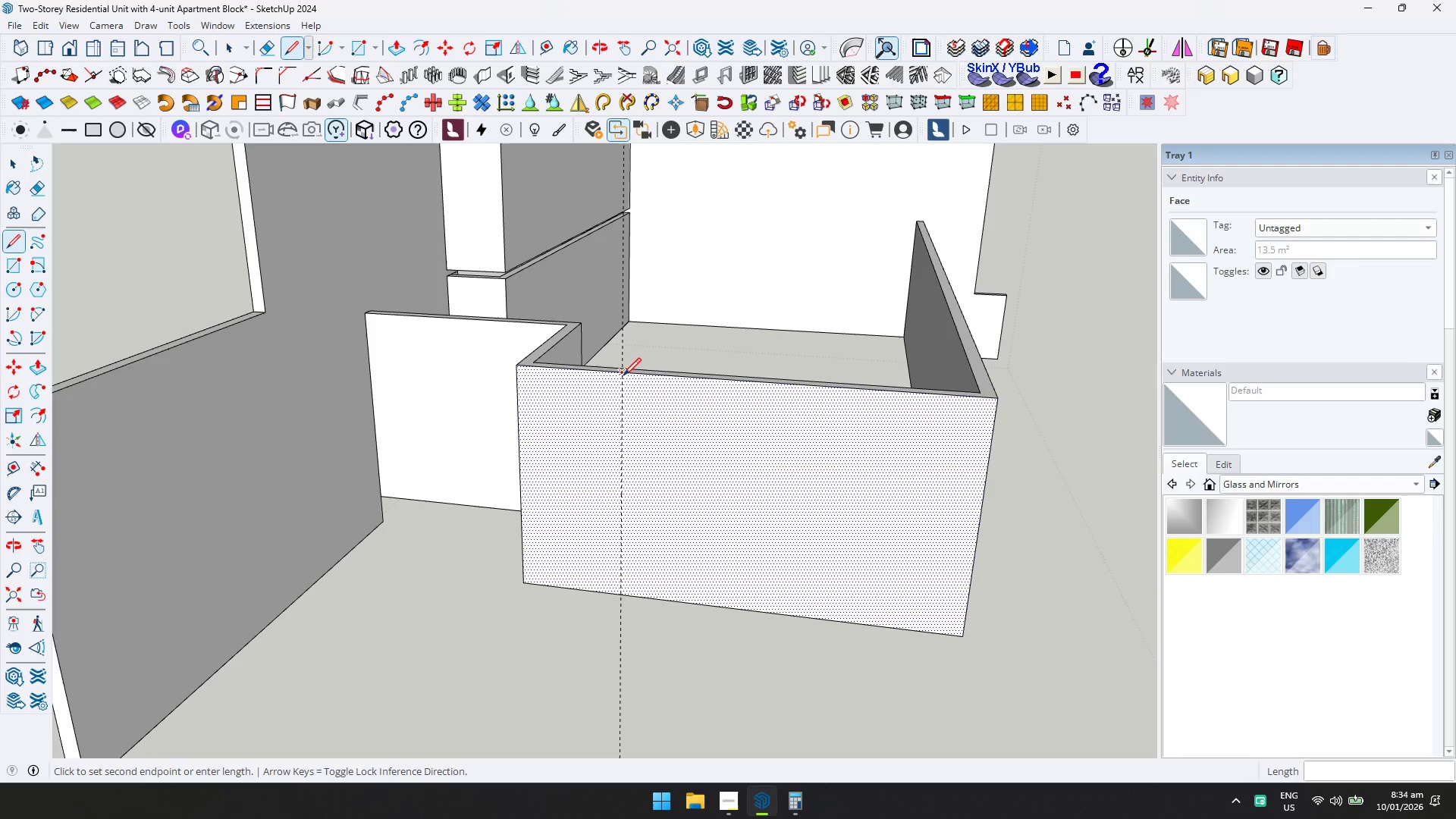 
key(ArrowUp)
 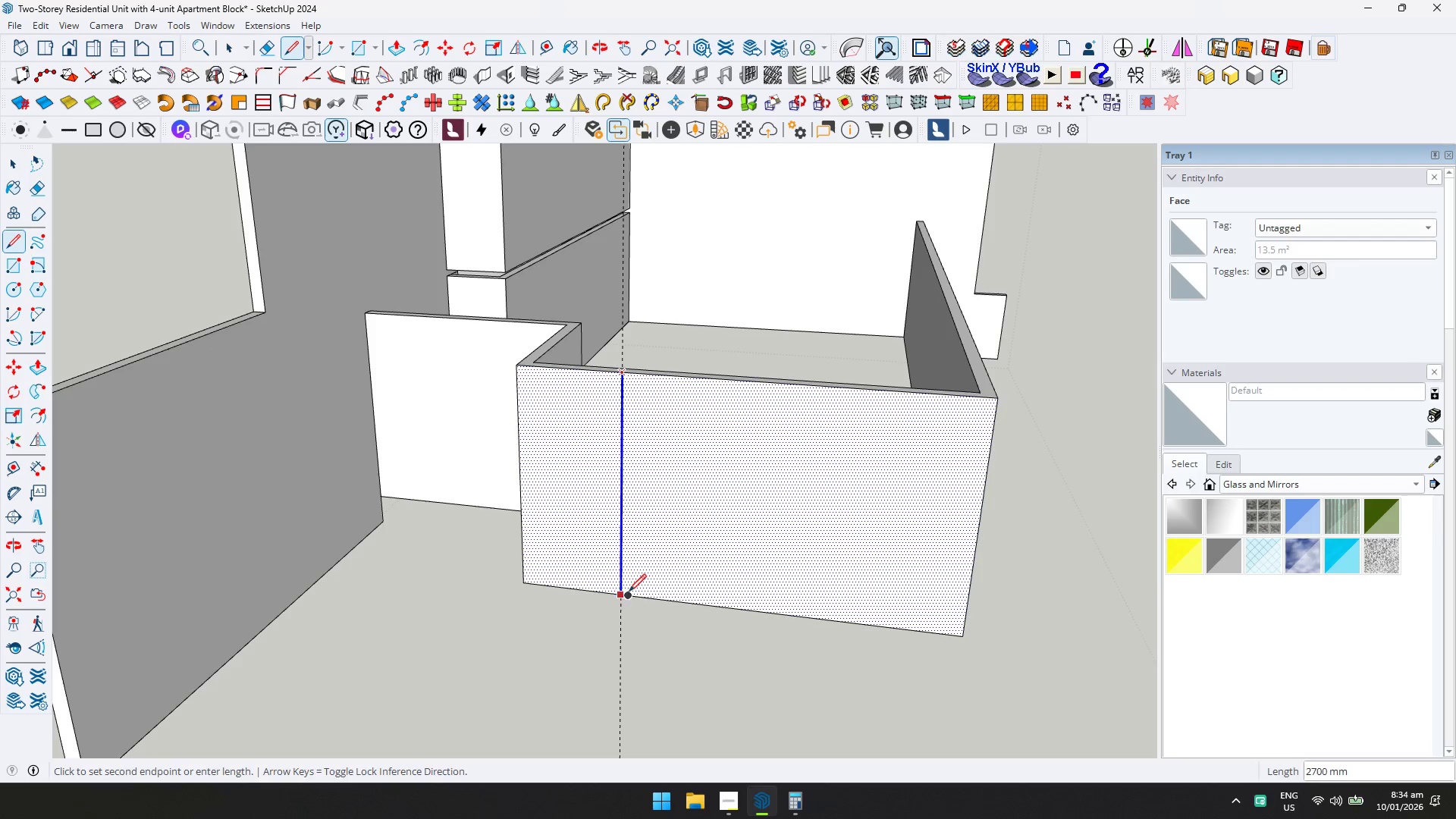 
left_click([628, 594])
 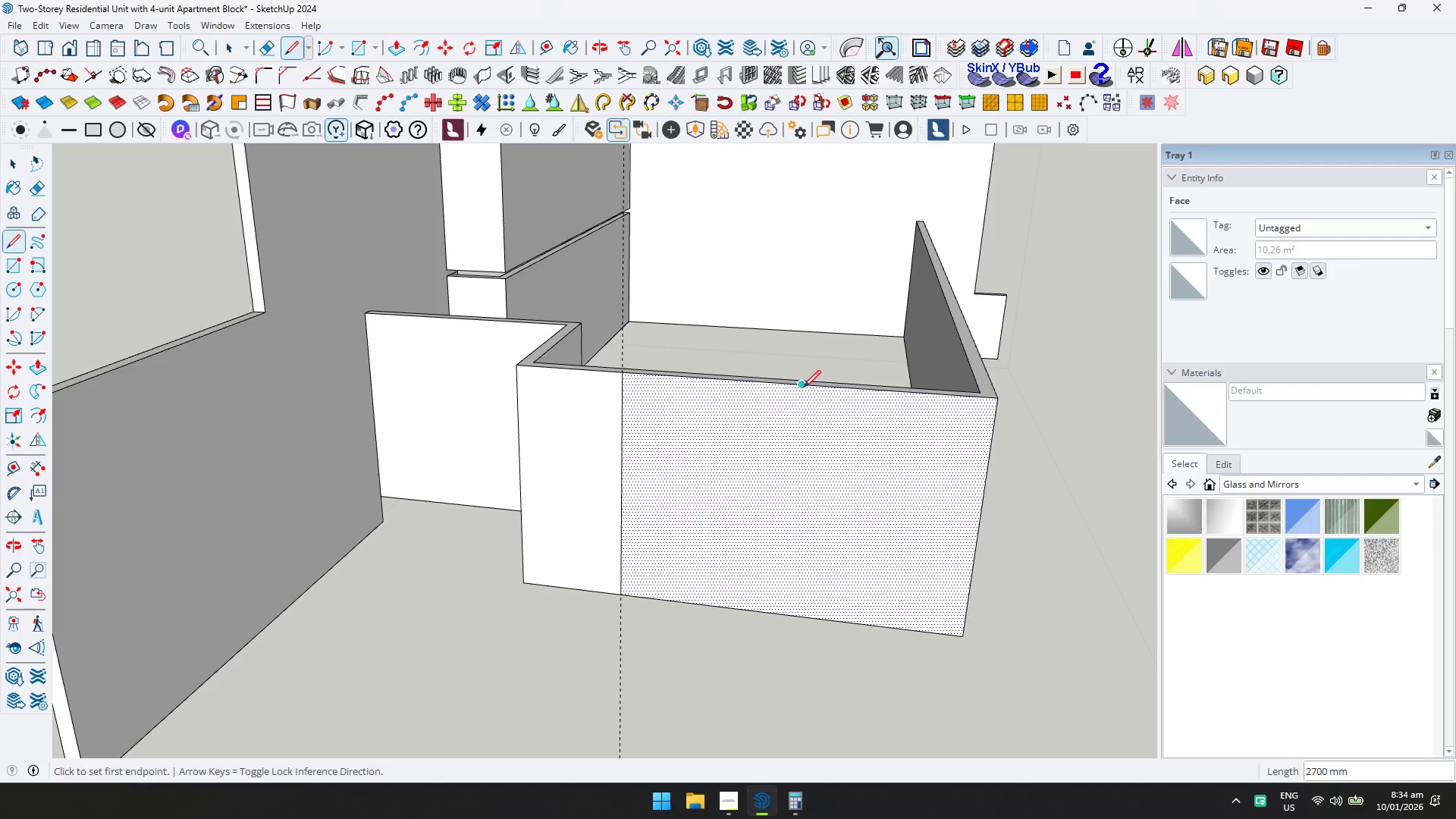 
key(T)
 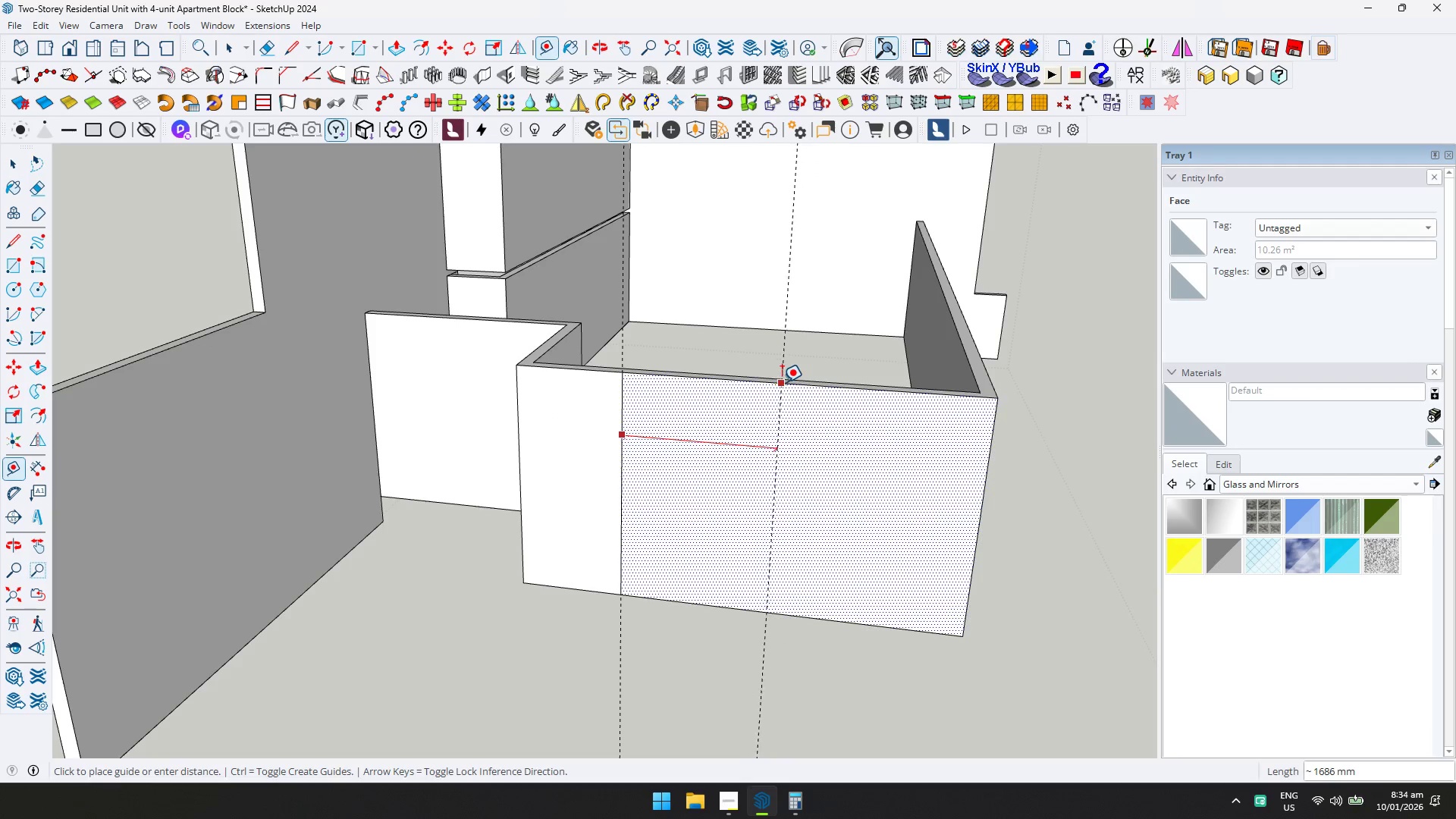 
left_click([798, 387])
 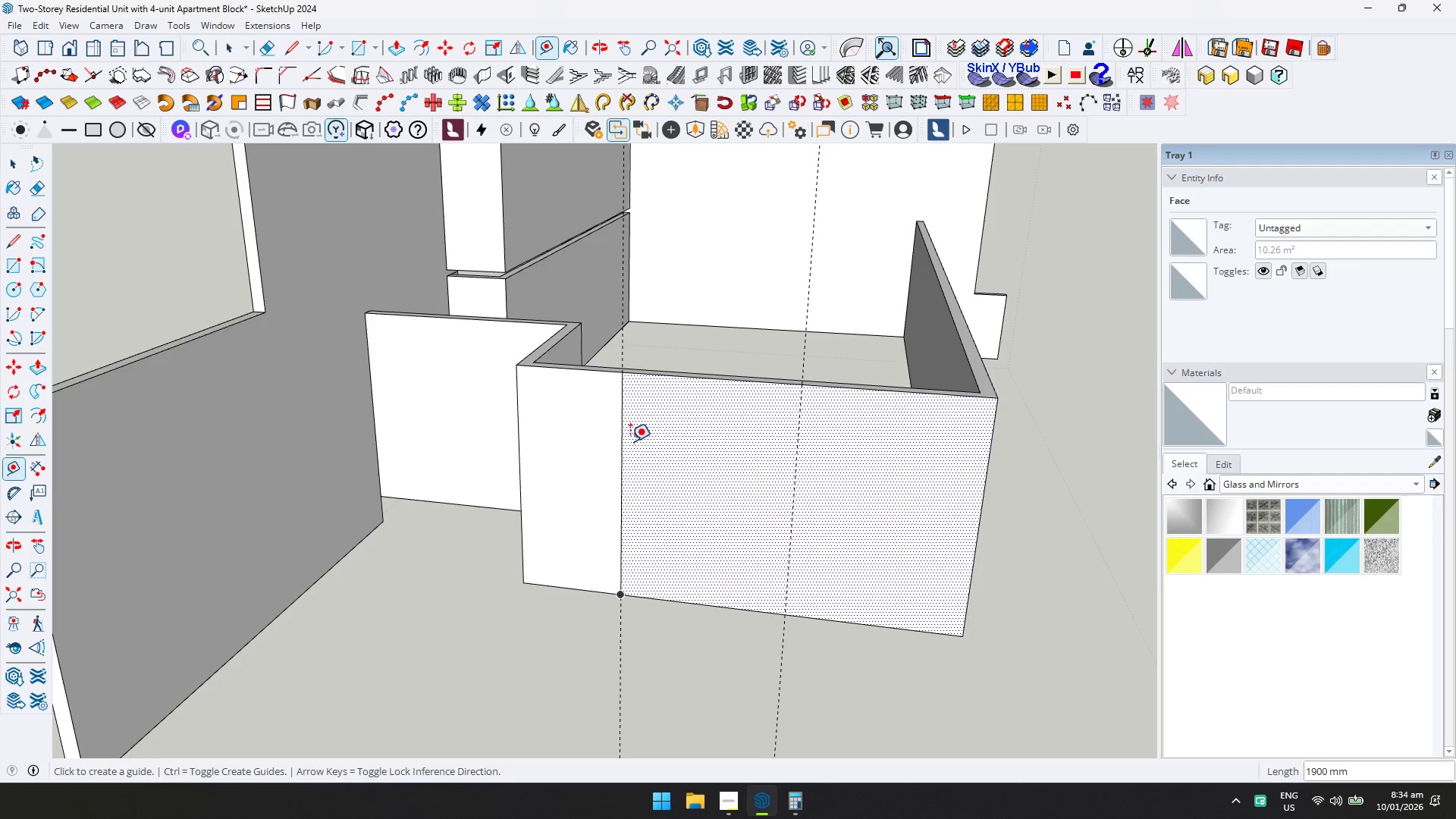 
left_click([620, 441])
 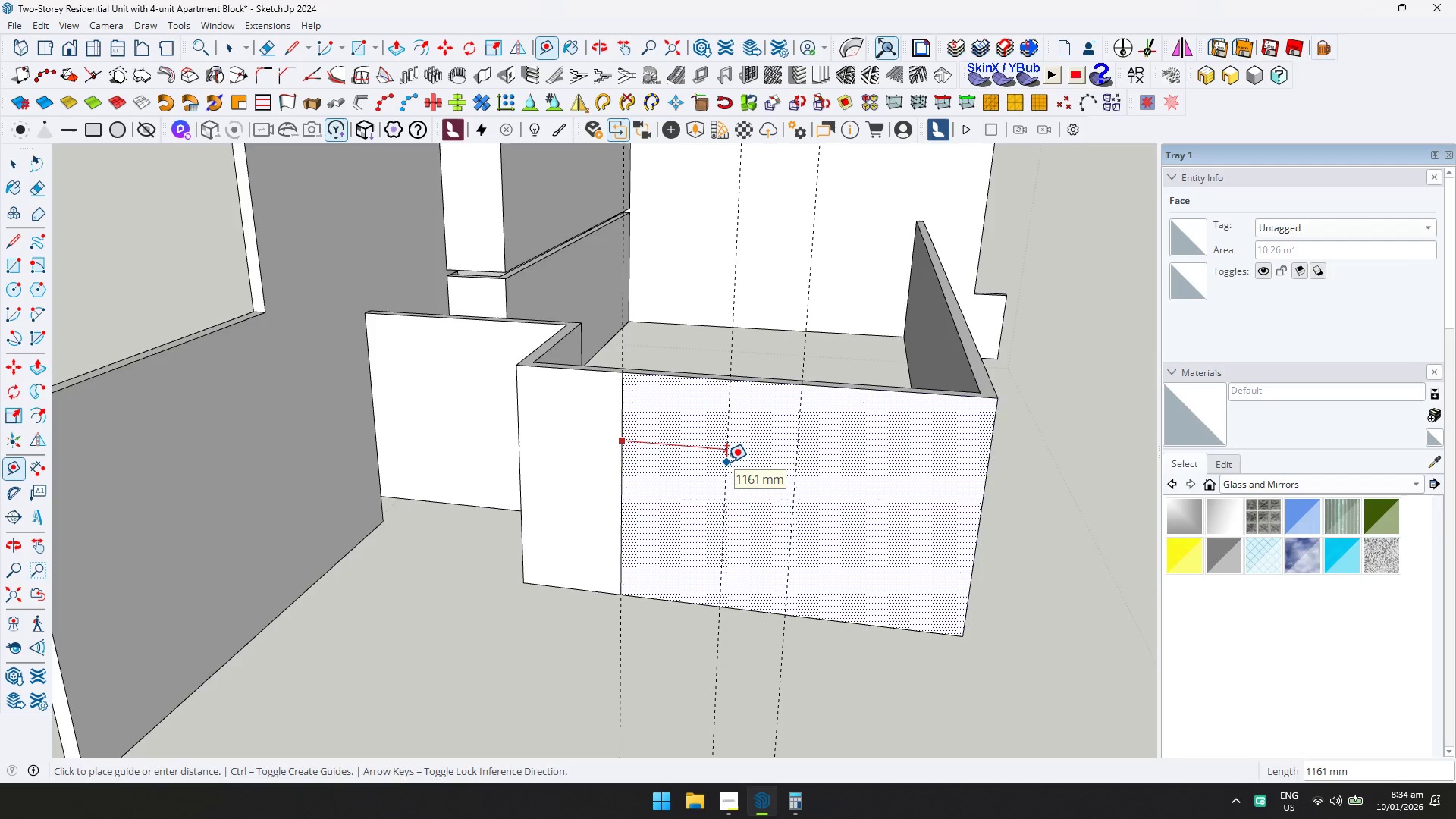 
wait(5.5)
 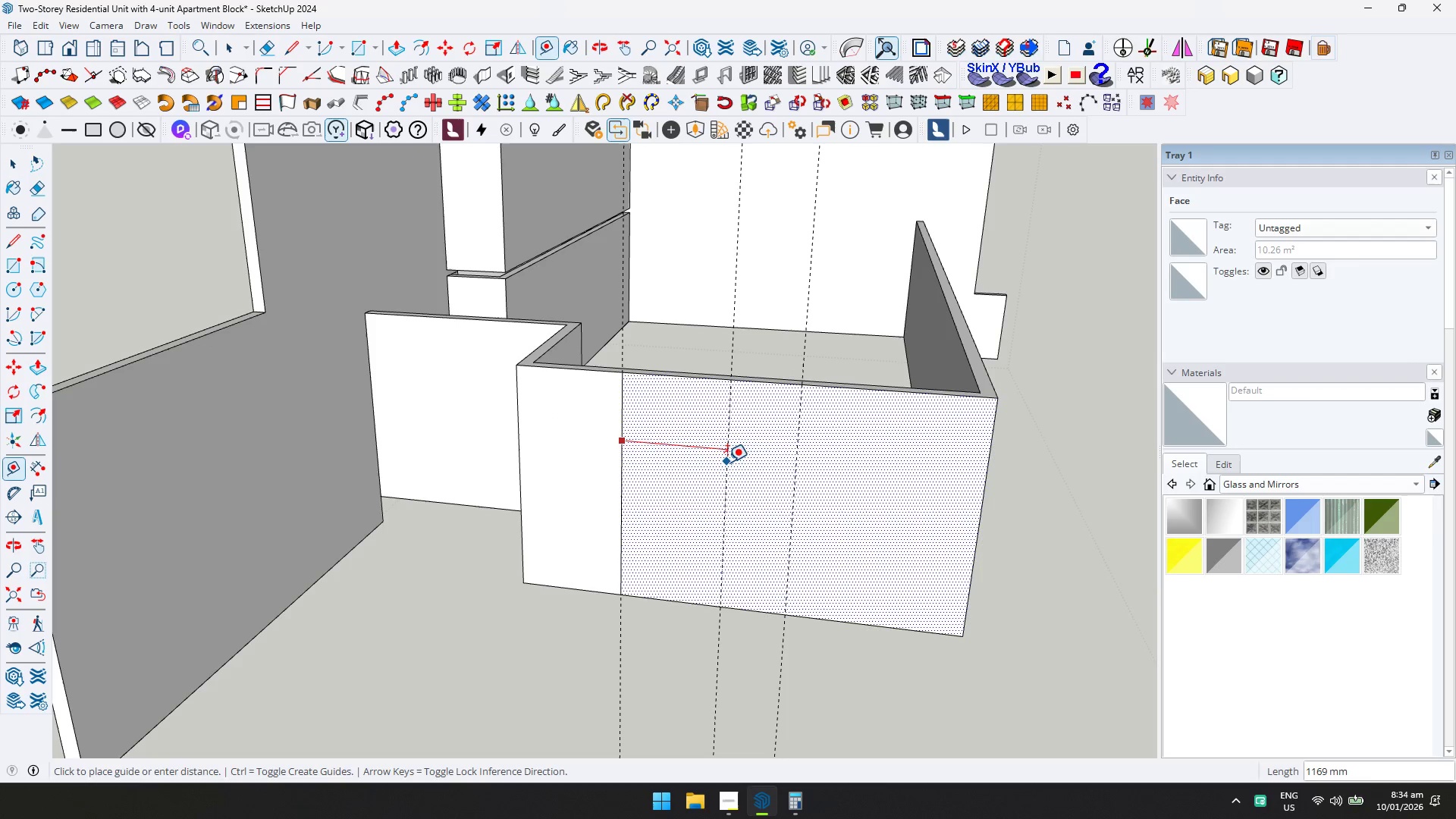 
type(950)
 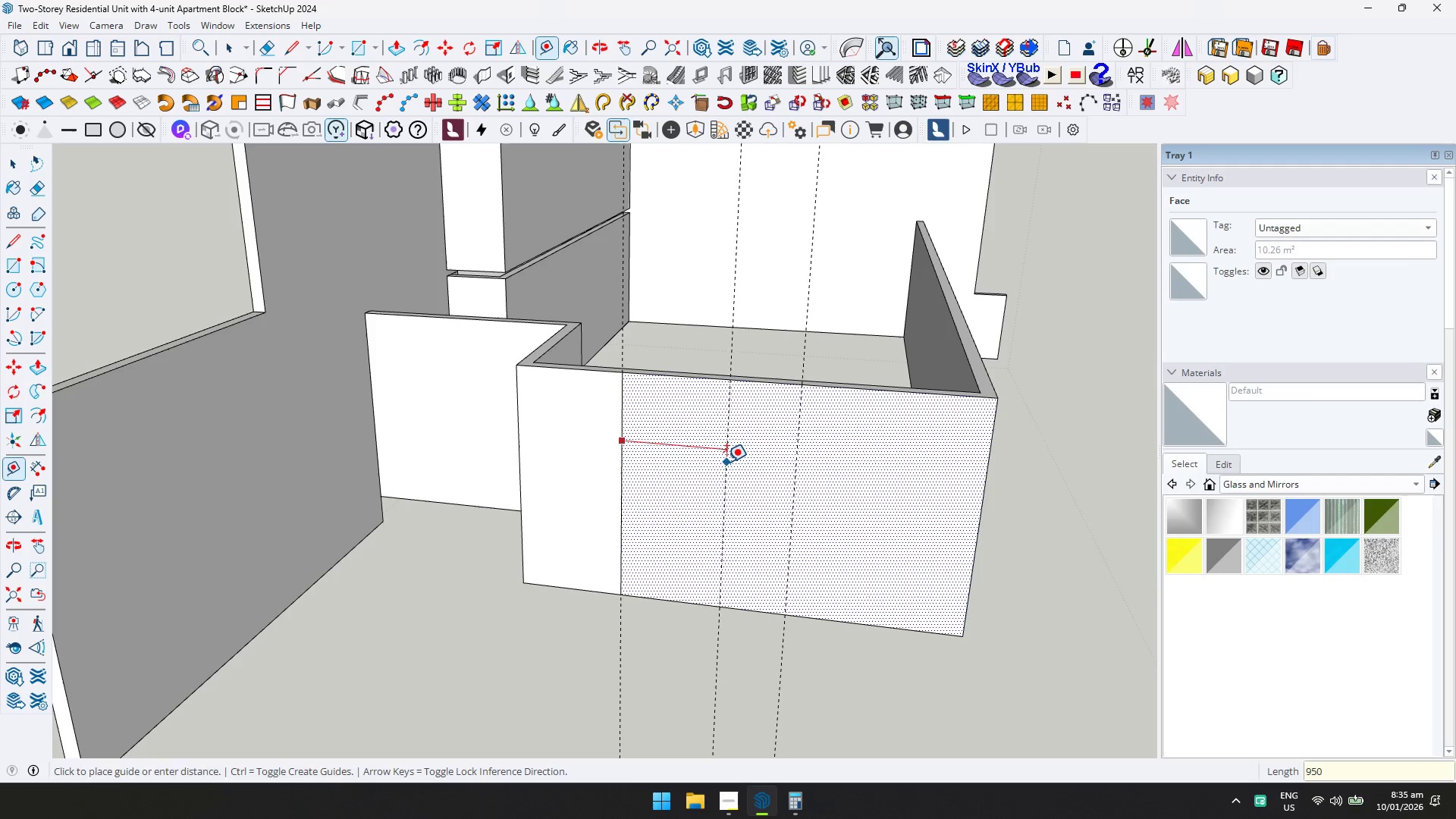 
key(Enter)
 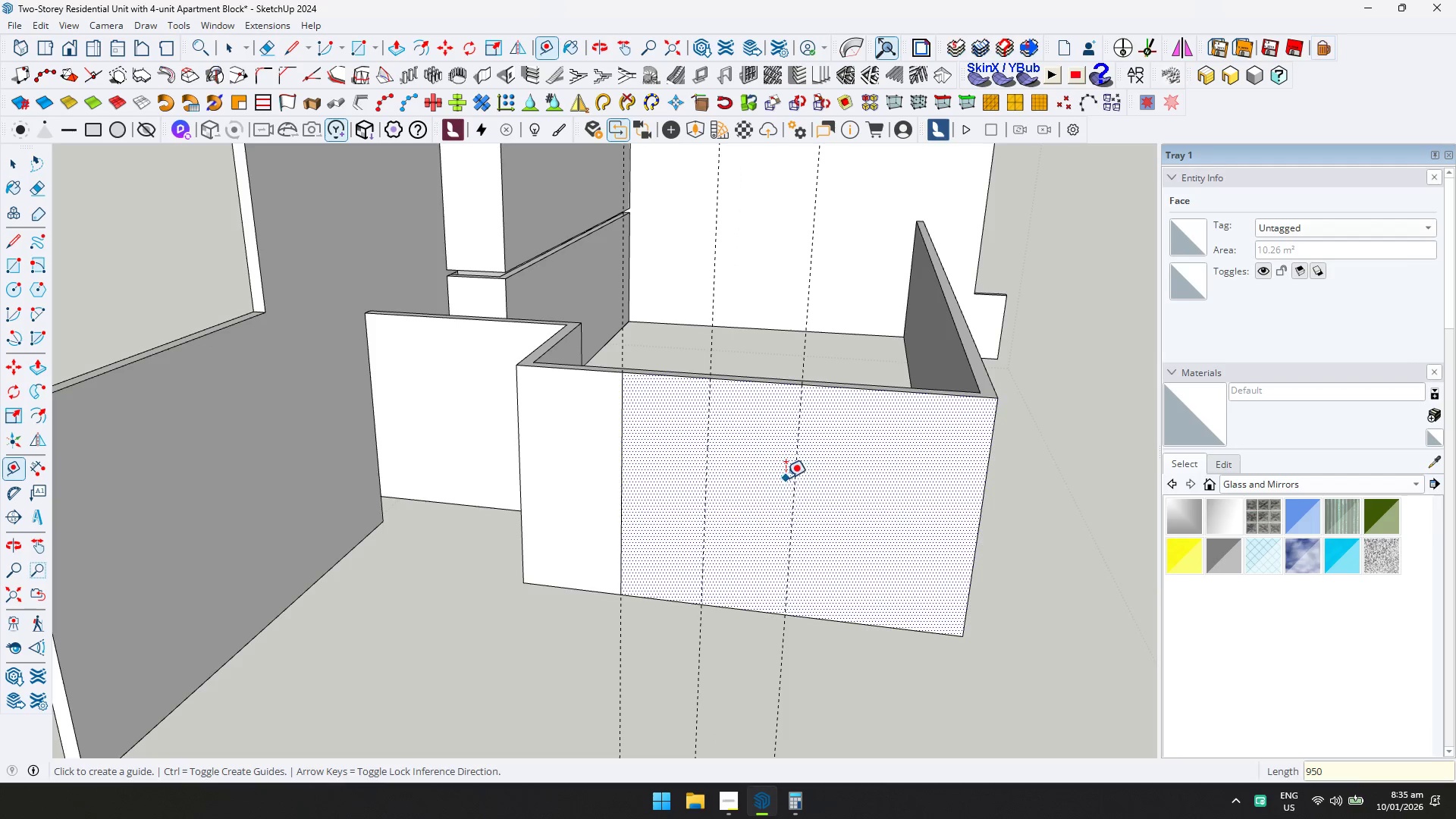 
left_click([794, 478])
 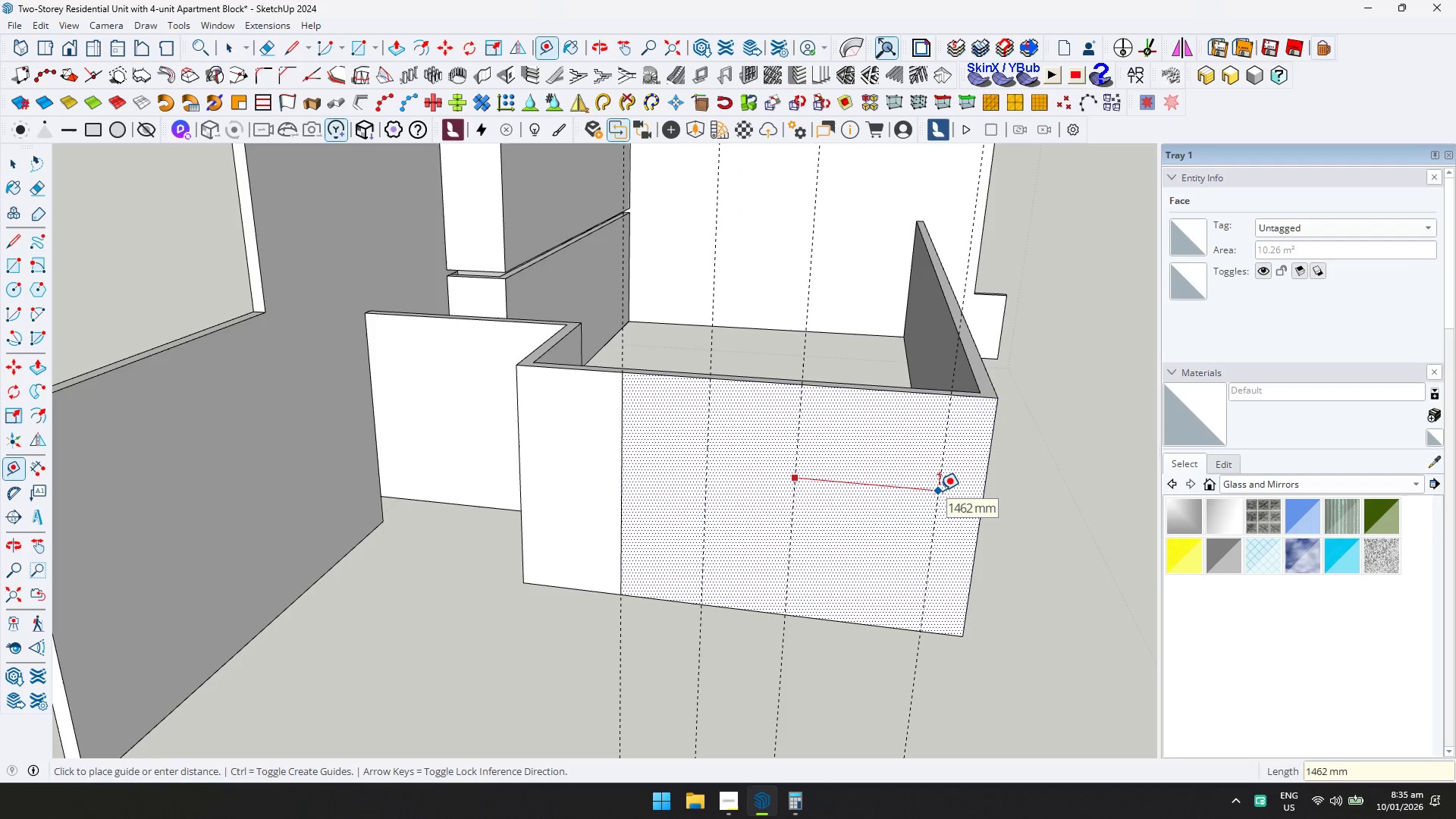 
type(950)
 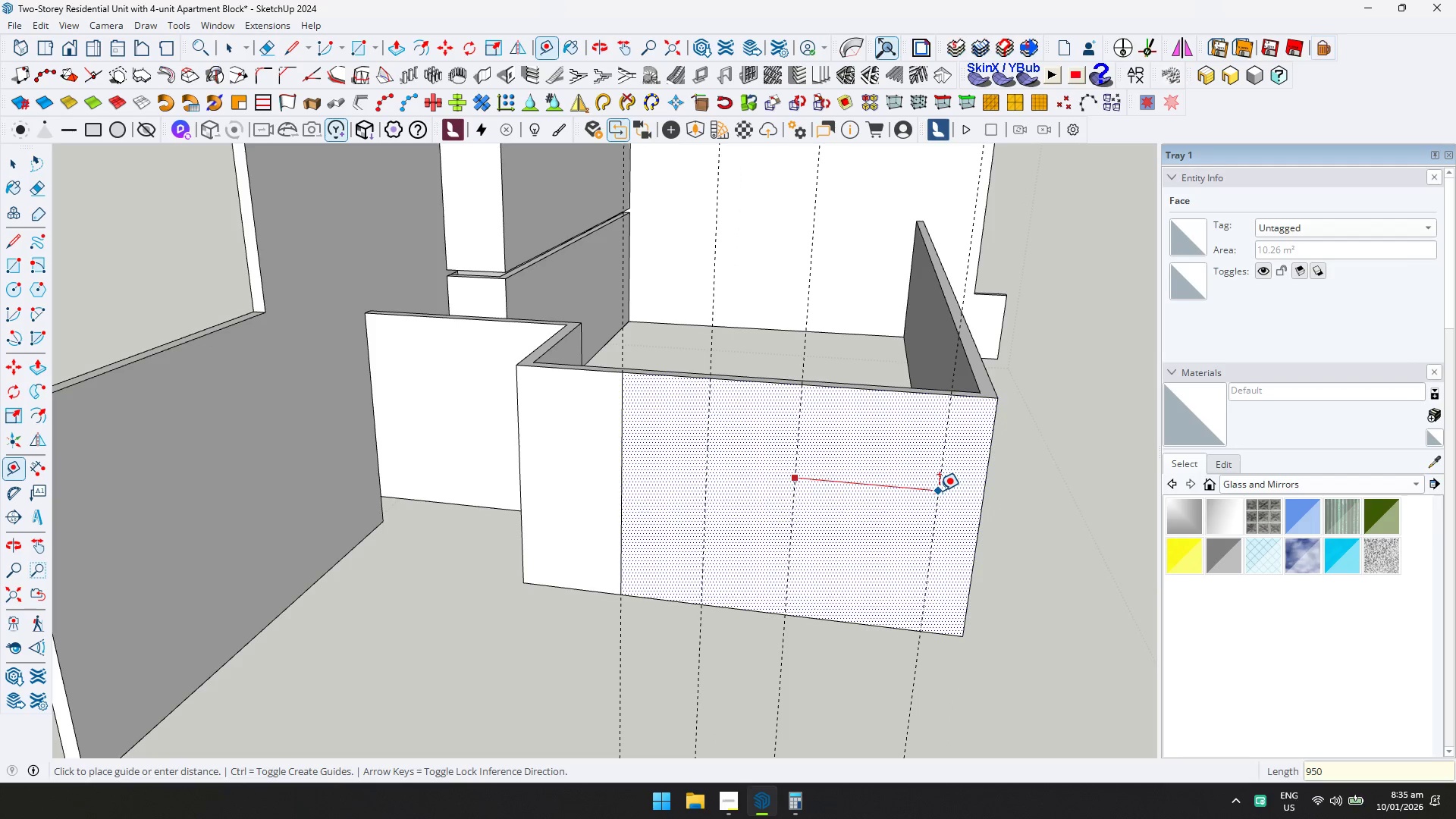 
key(Enter)
 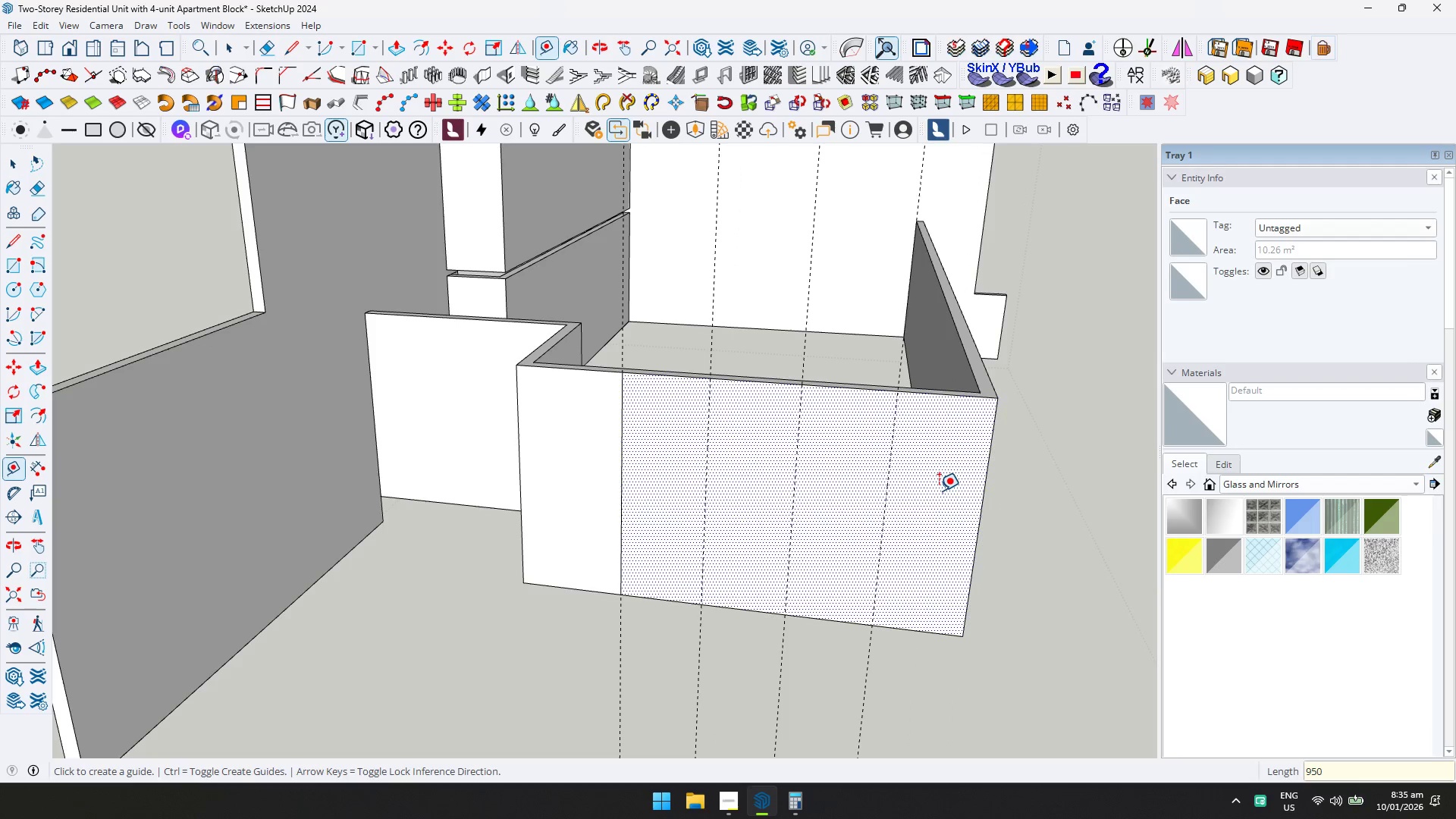 
mouse_move([912, 442])
 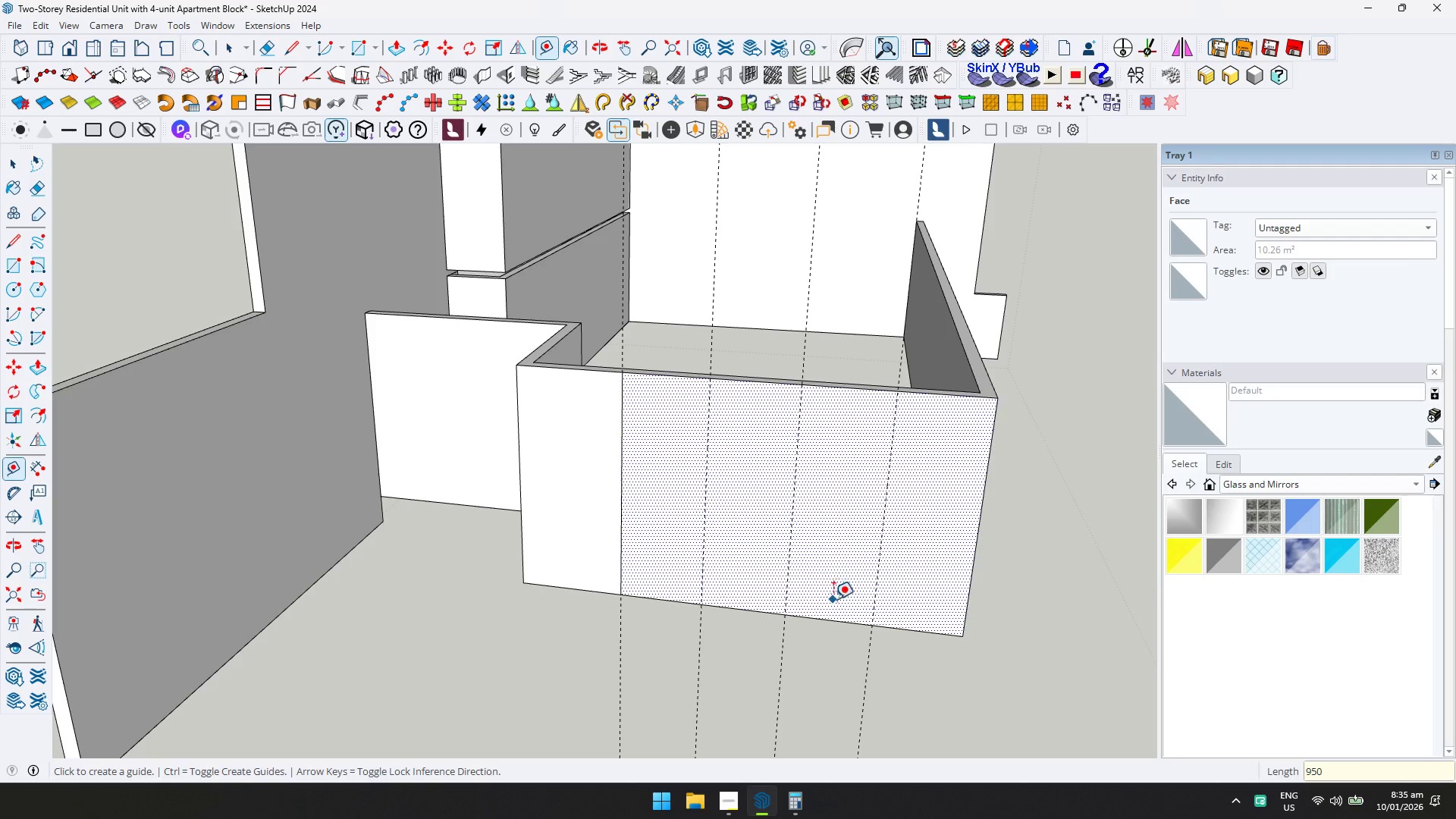 
left_click([833, 617])
 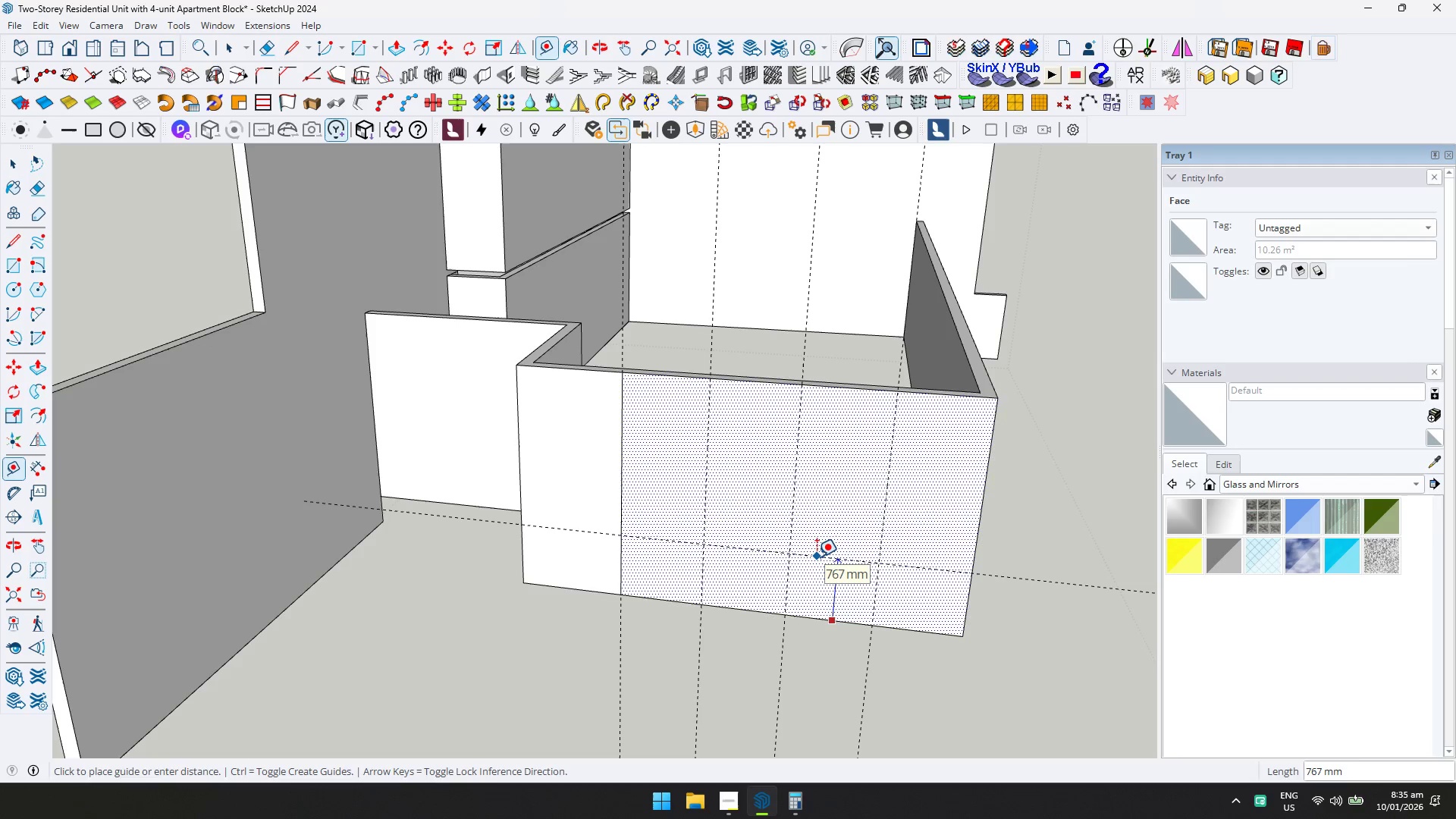 
type(2100)
 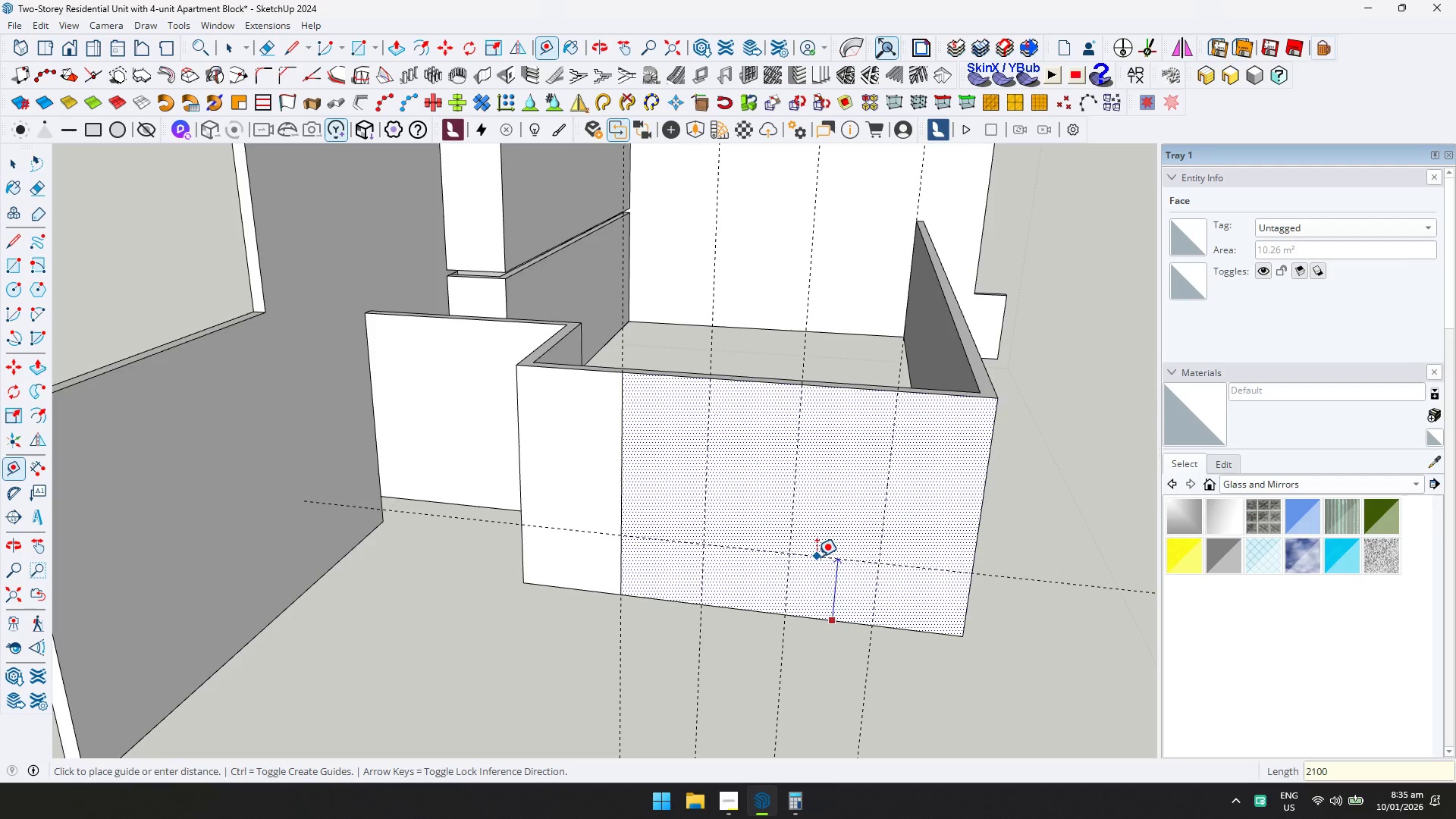 
key(Enter)
 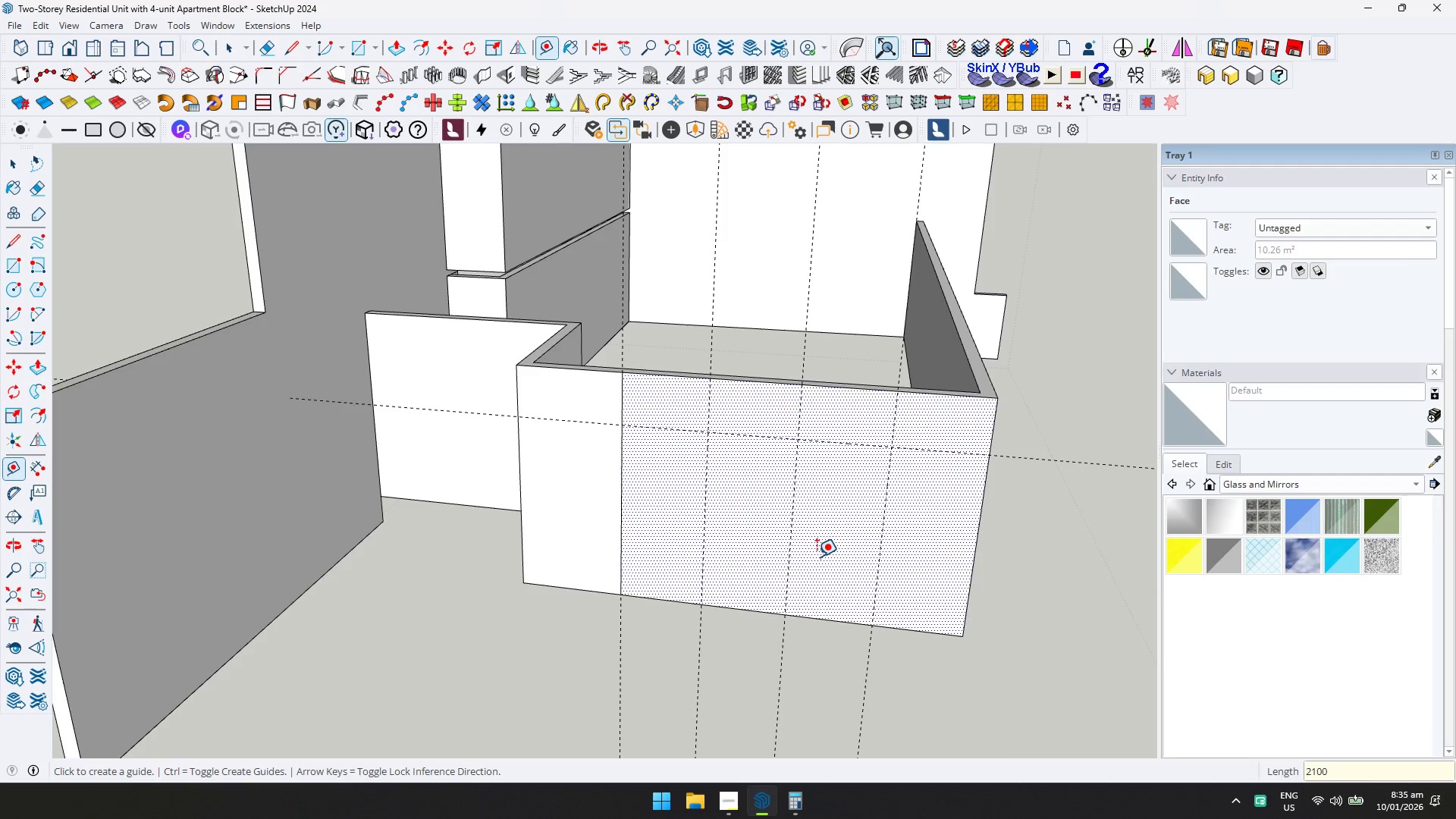 
key(D)
 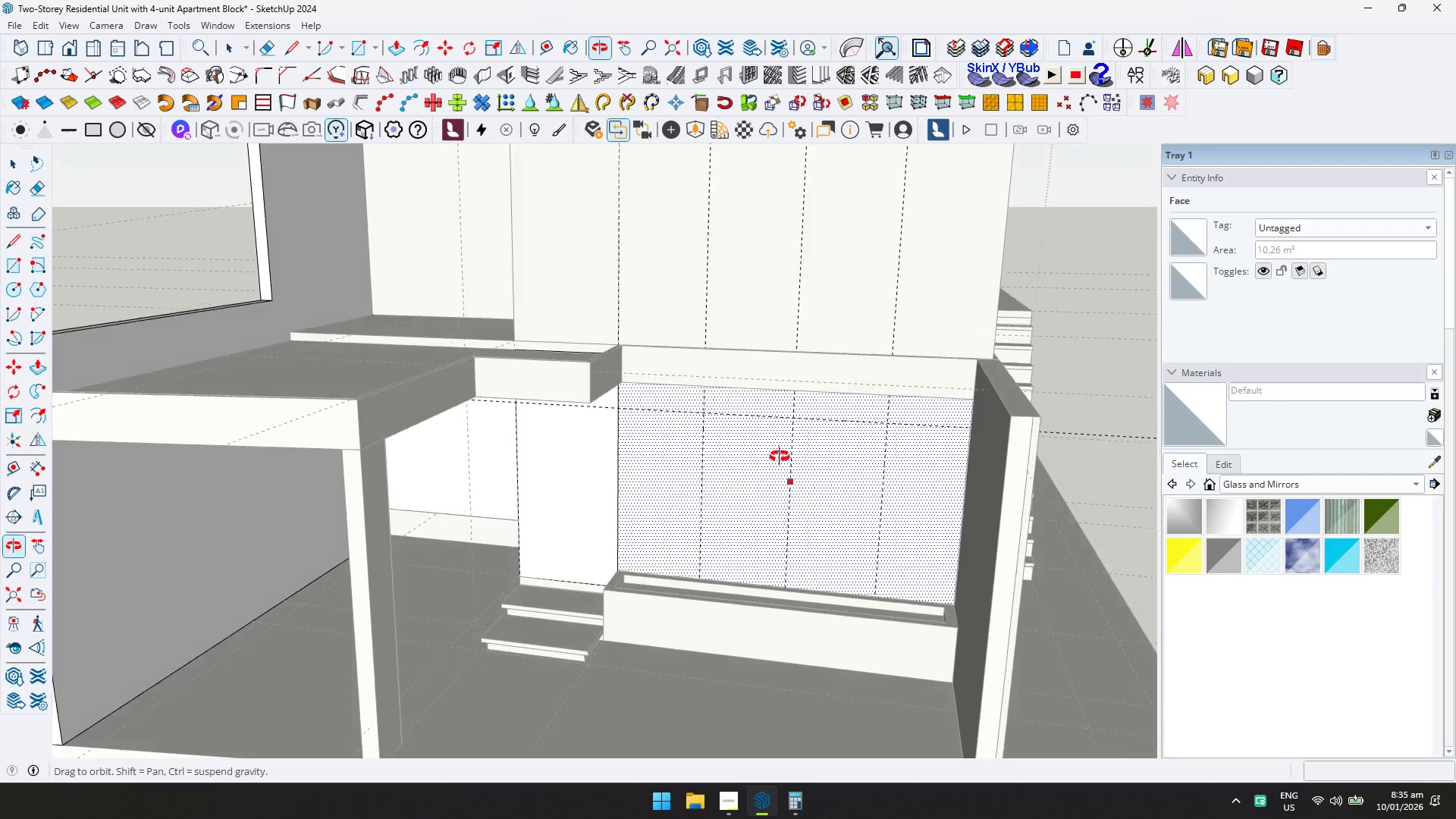 
left_click([698, 424])
 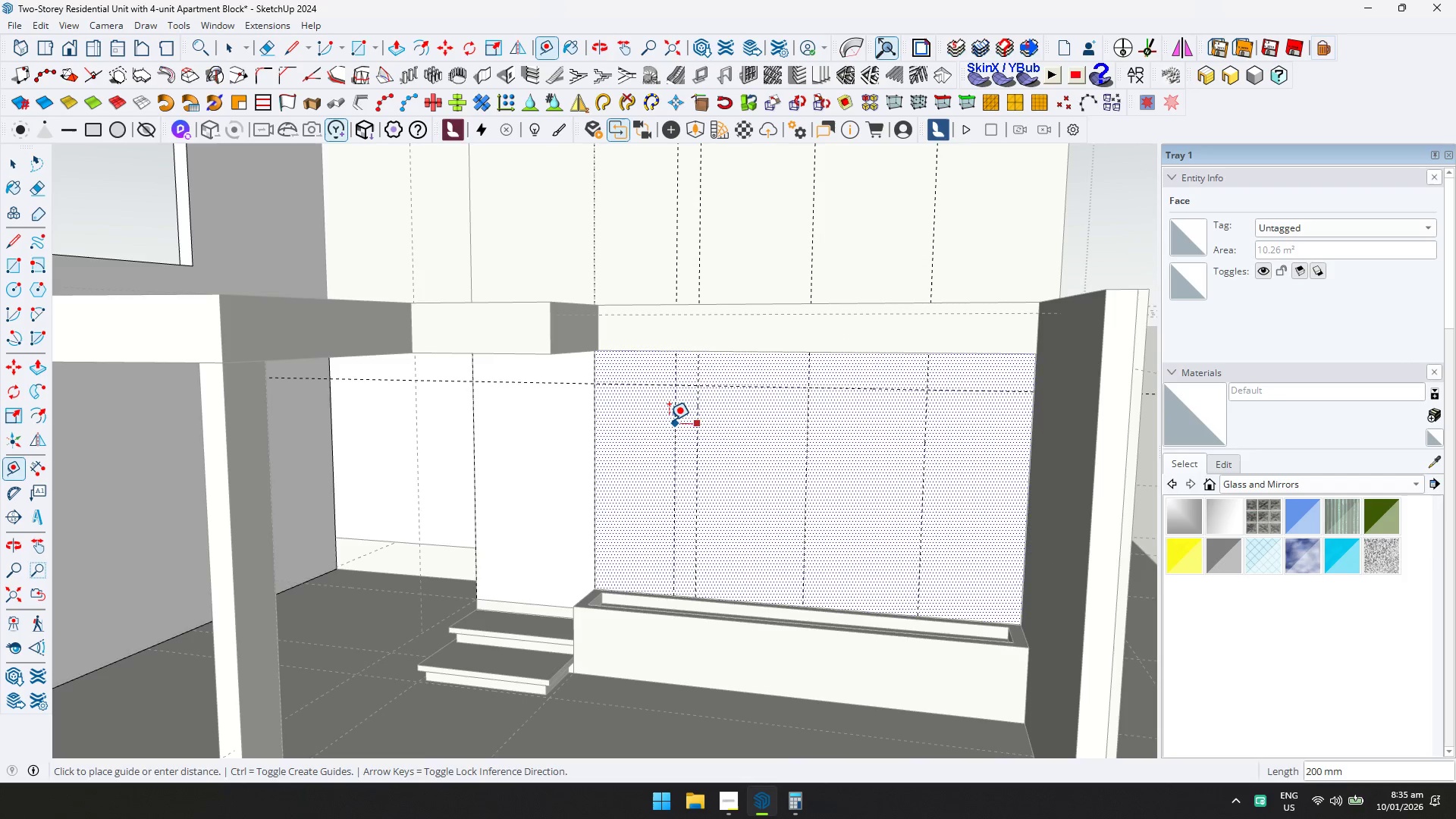 
scroll: coordinate [698, 424], scroll_direction: up, amount: 2.0
 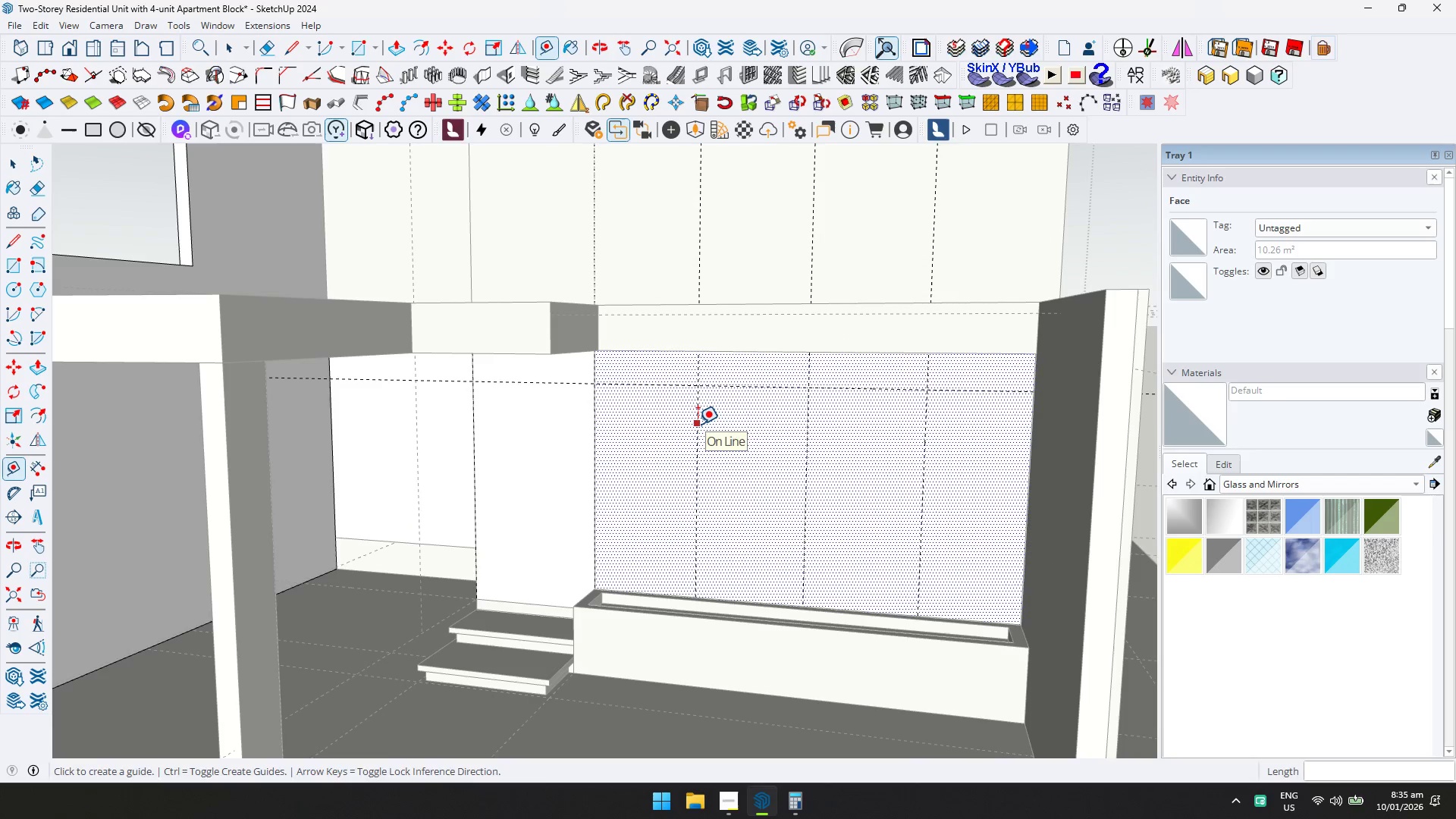 
type(43)
key(Backspace)
type(00)
 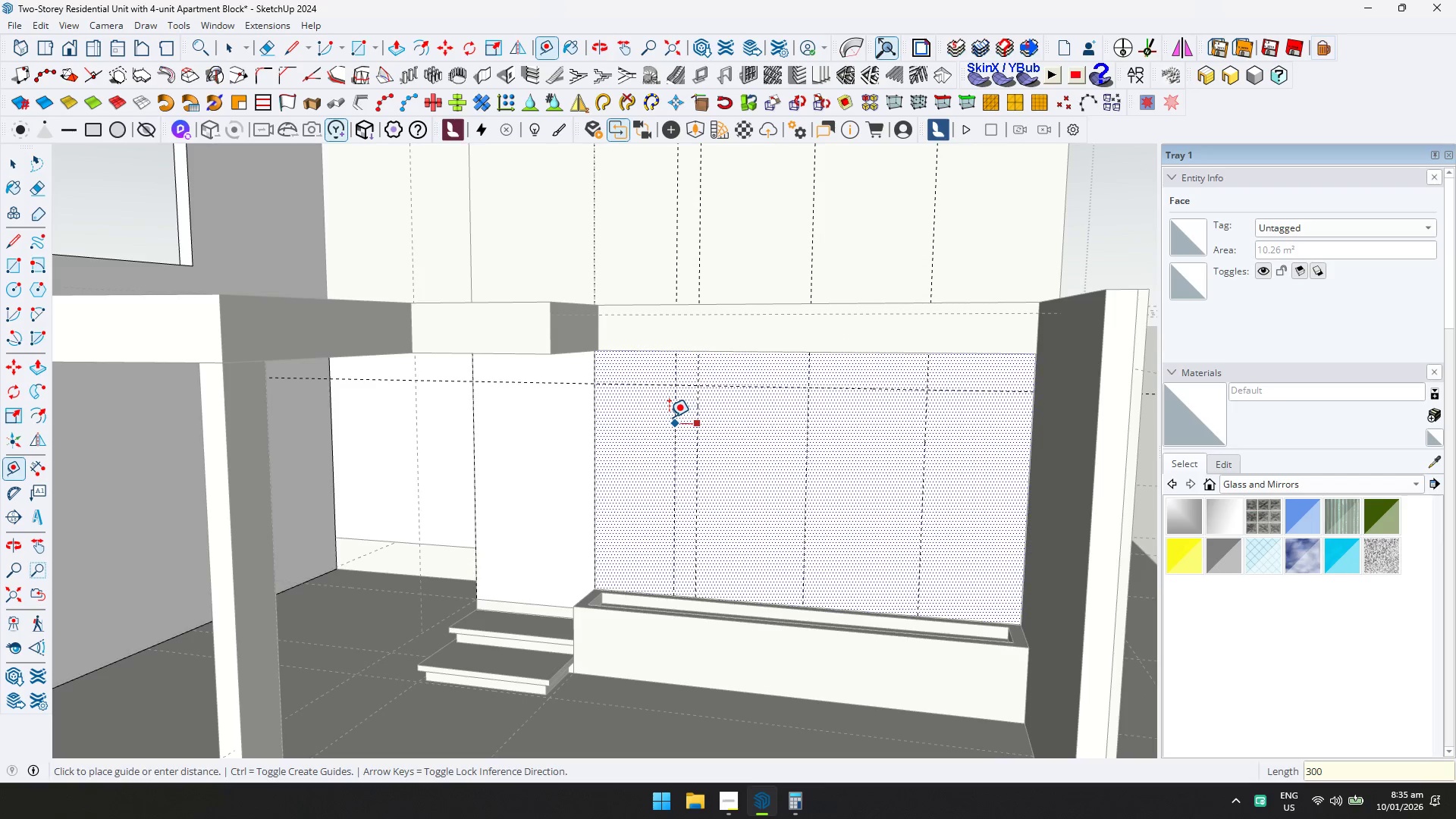 
key(Enter)
 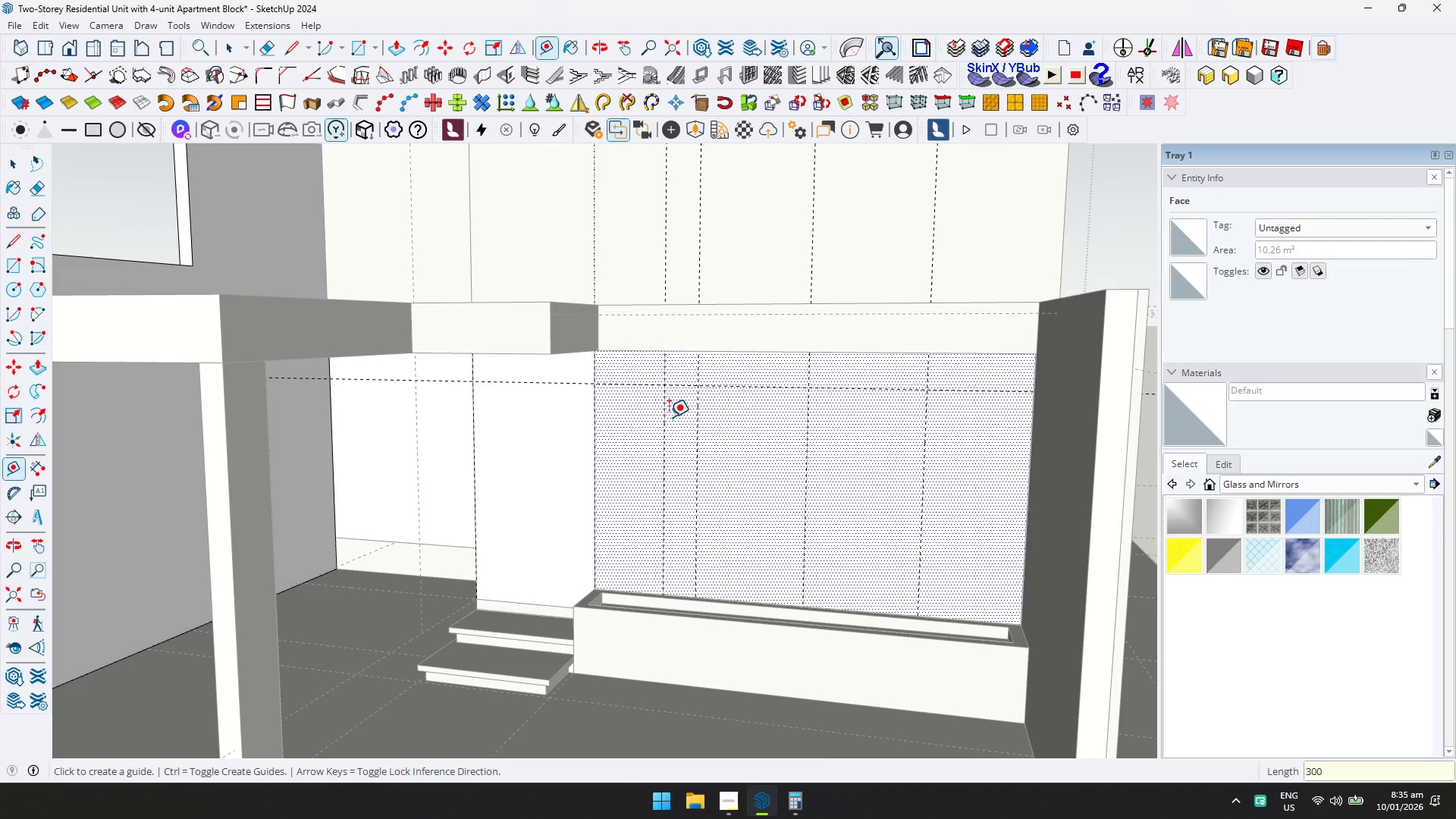 
key(D)
 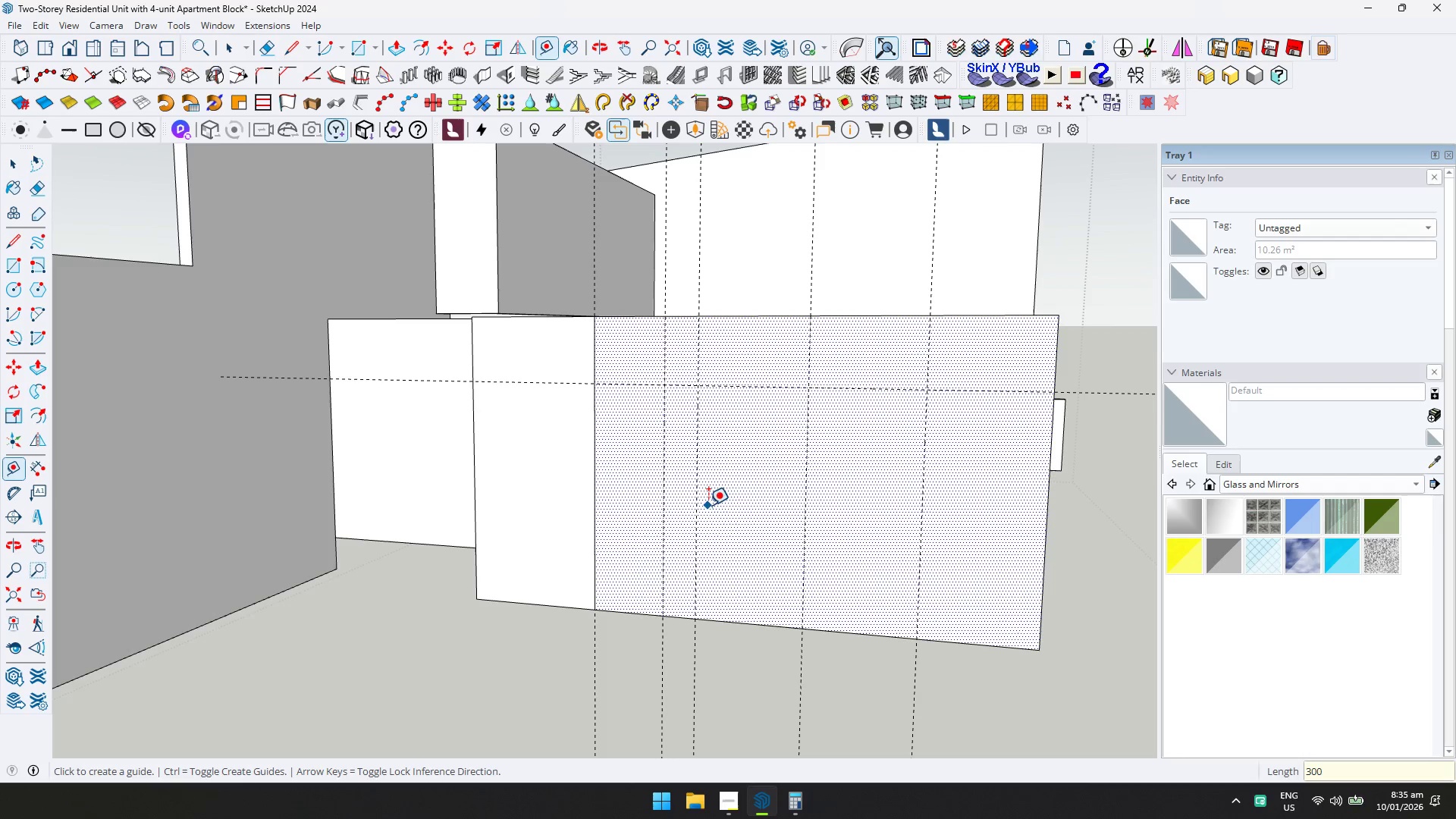 
type(dd)
 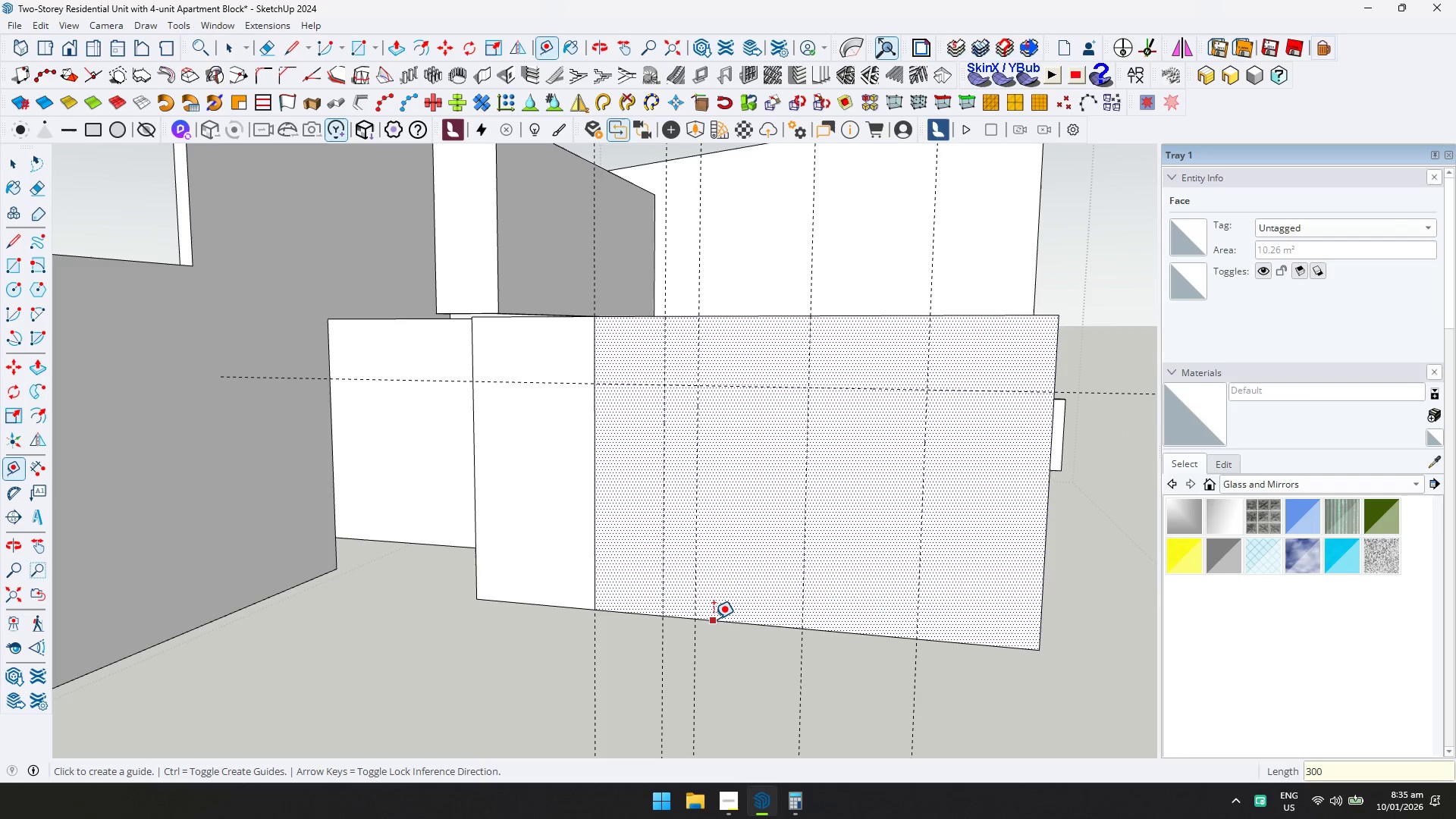 
left_click([714, 619])
 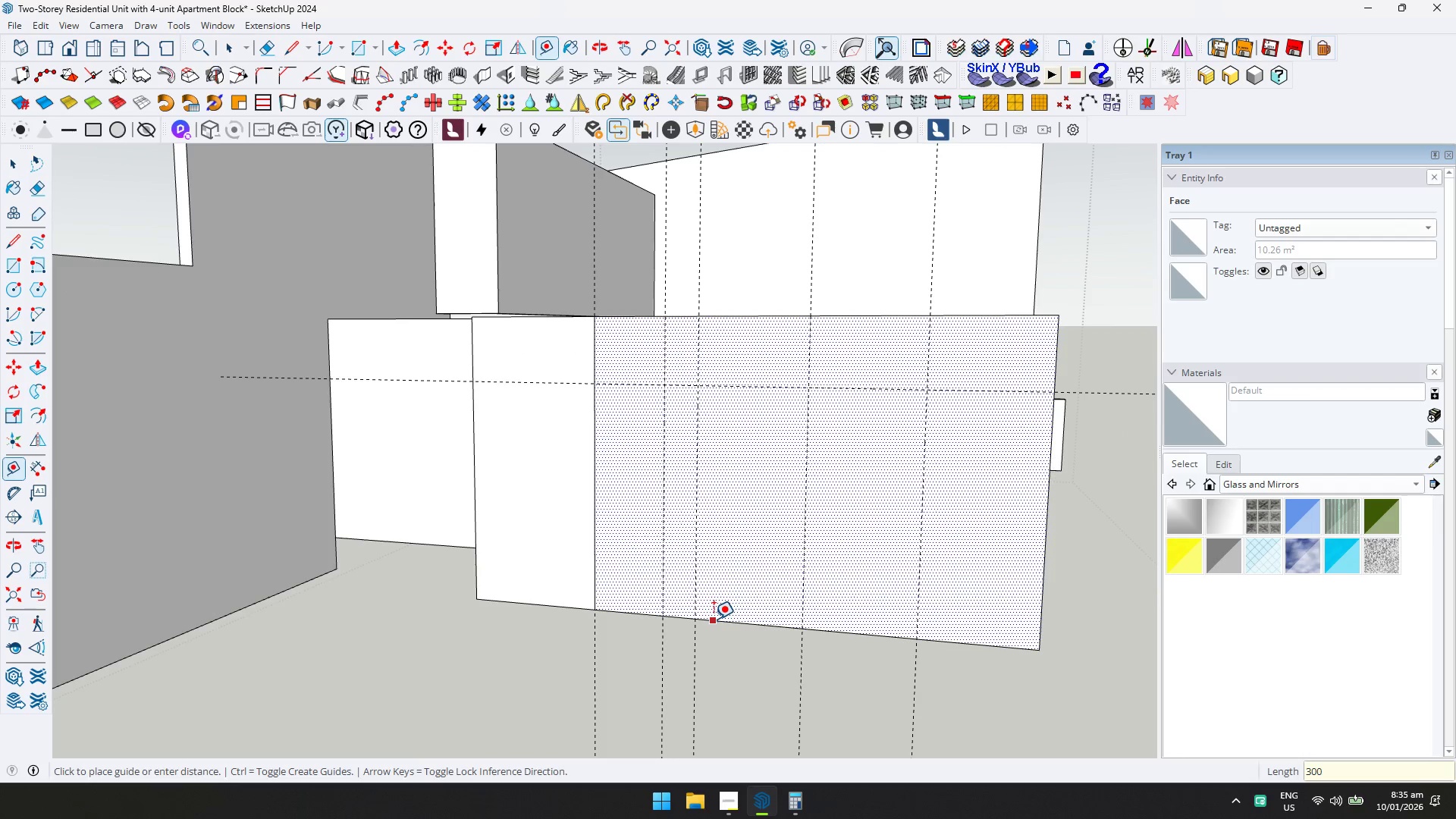 
key(ArrowUp)
 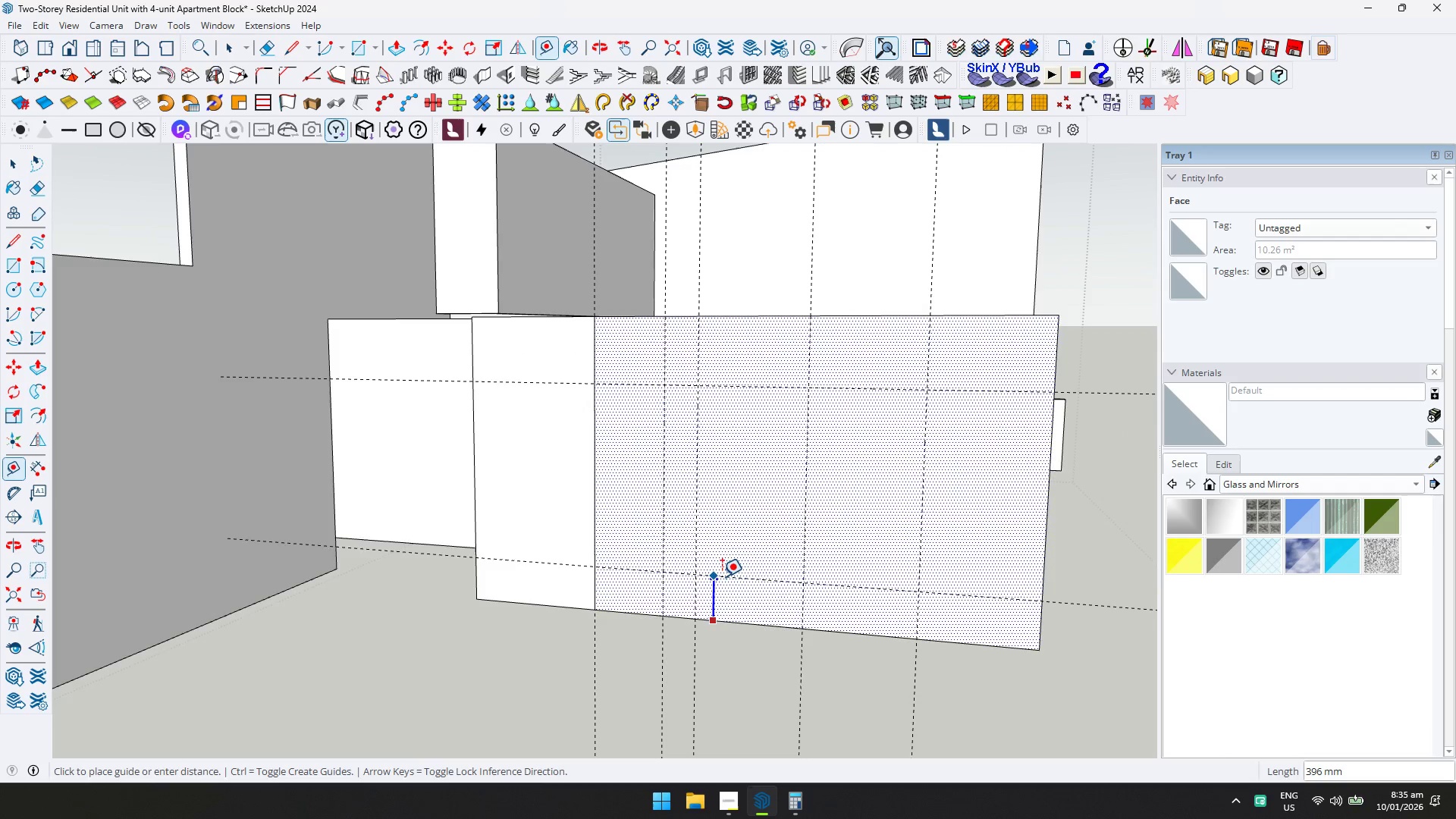 
key(D)
 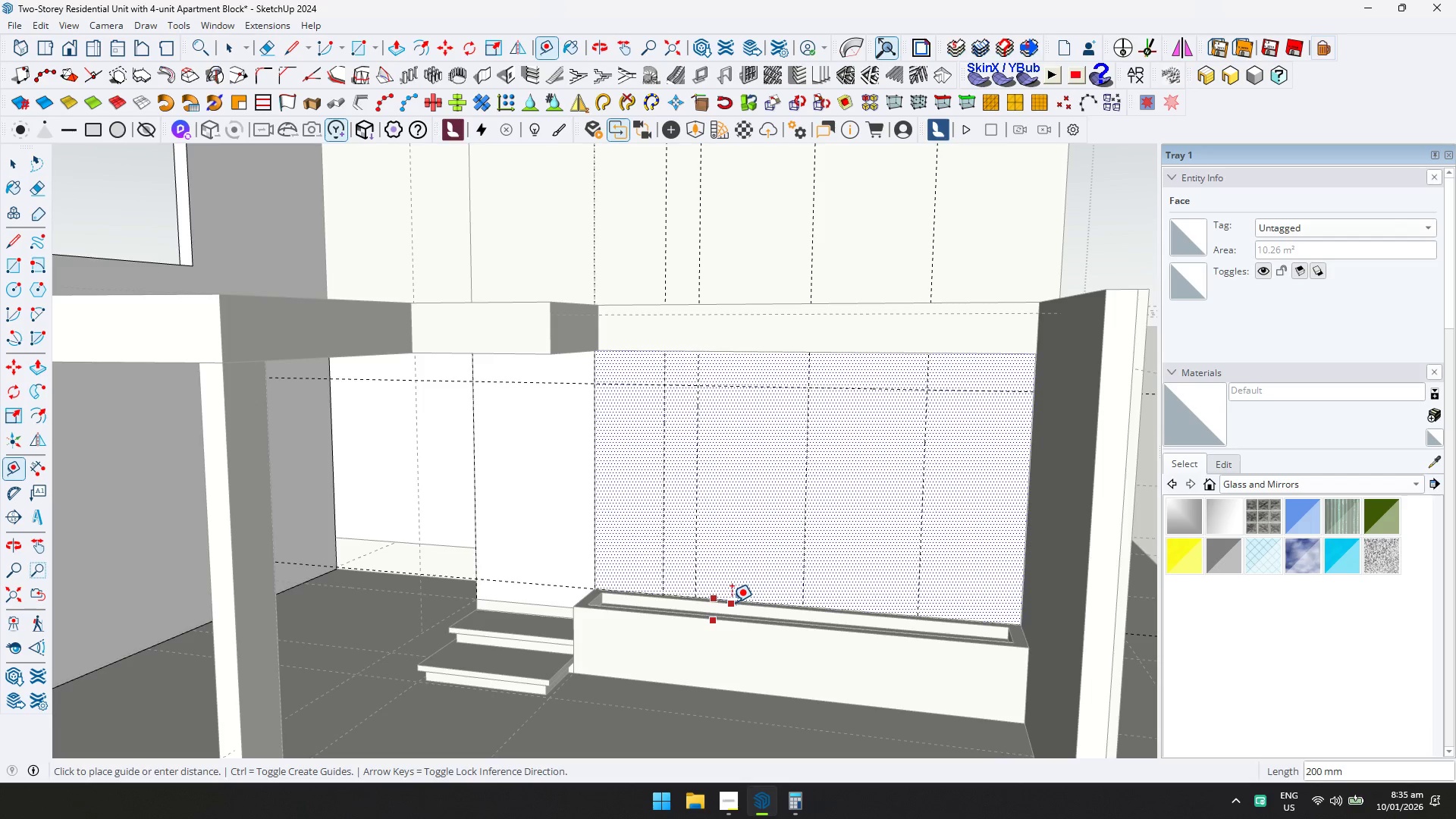 
left_click([732, 602])
 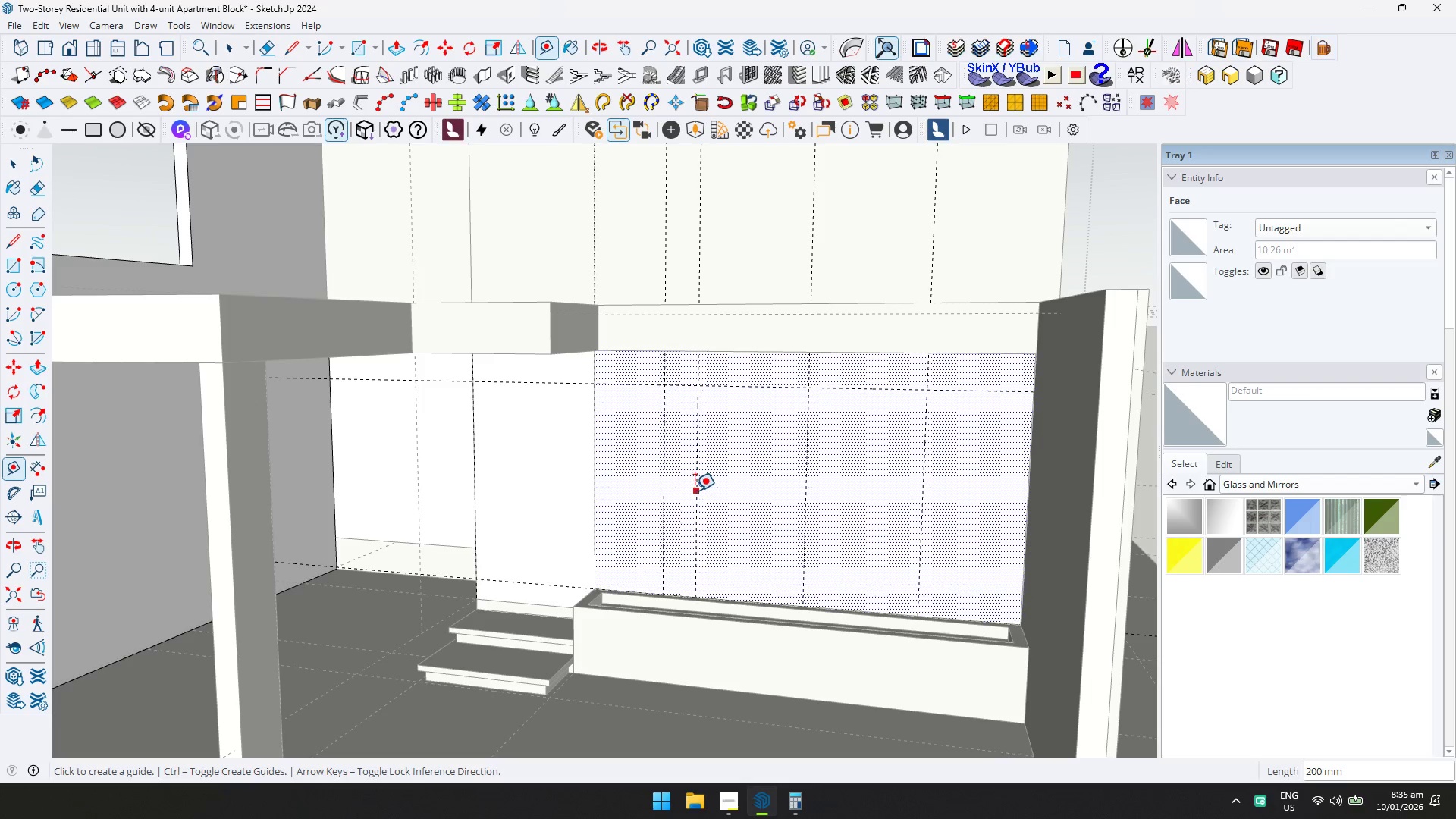 
left_click([698, 491])
 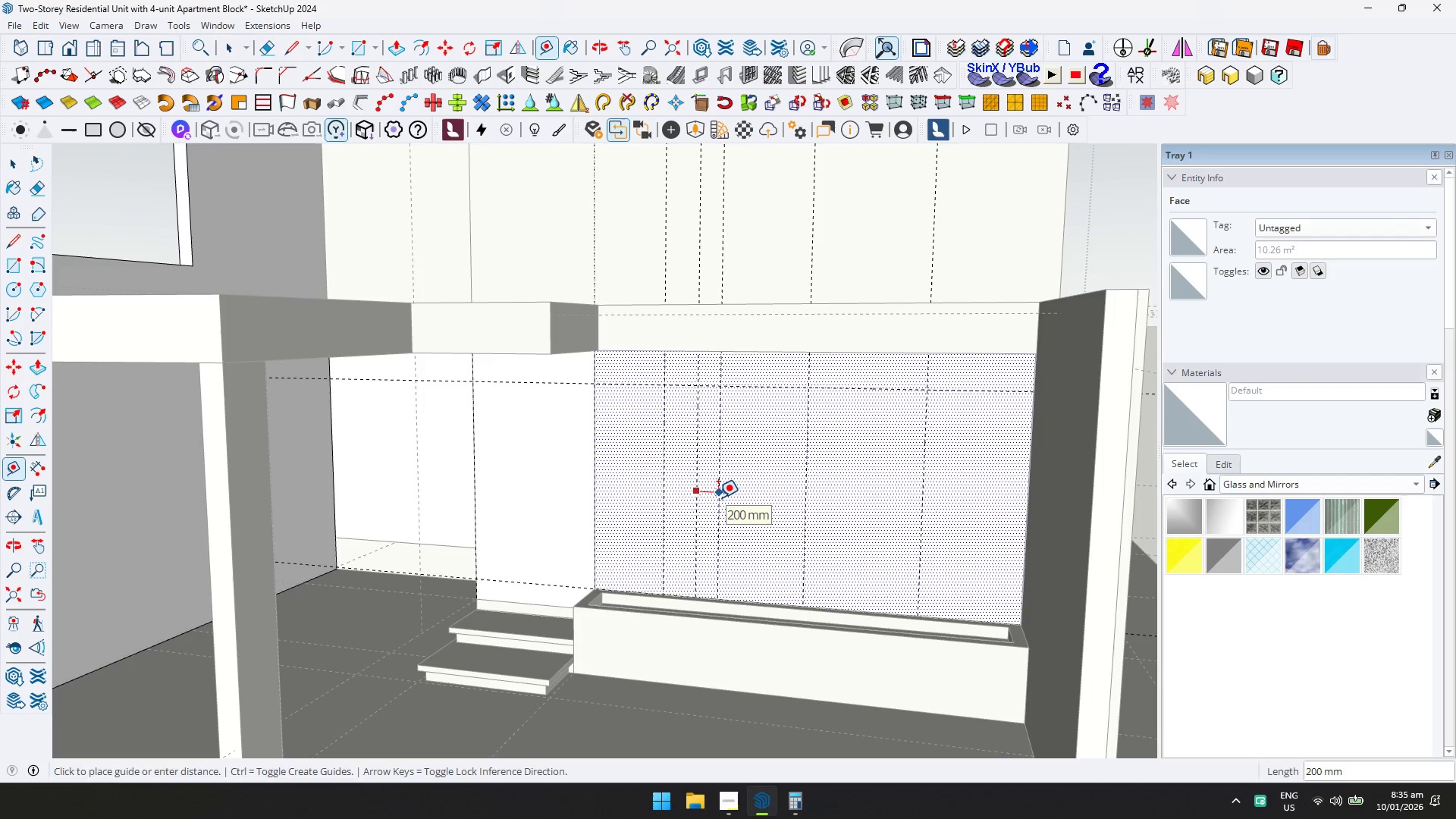 
type(300)
 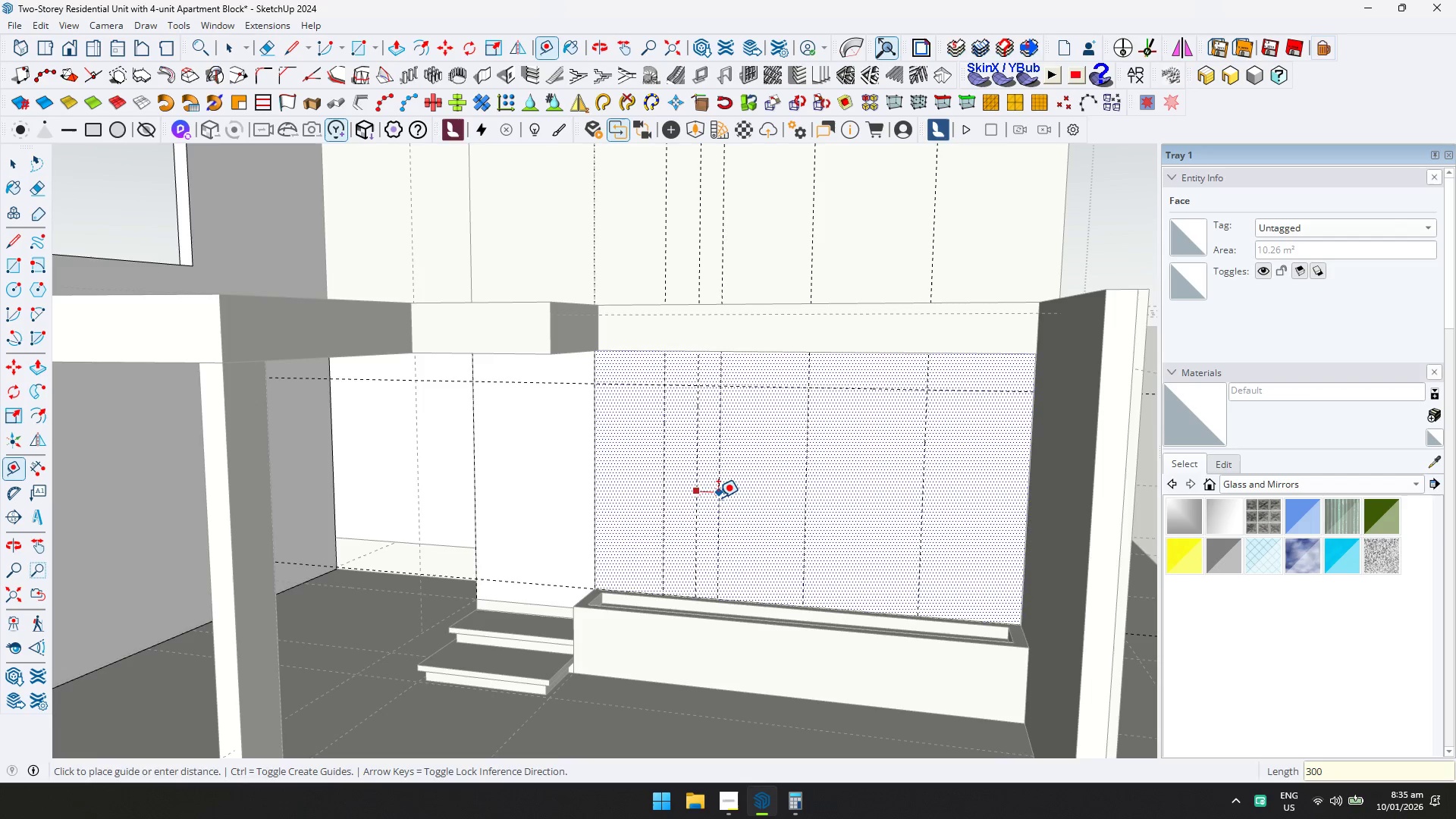 
key(Enter)
 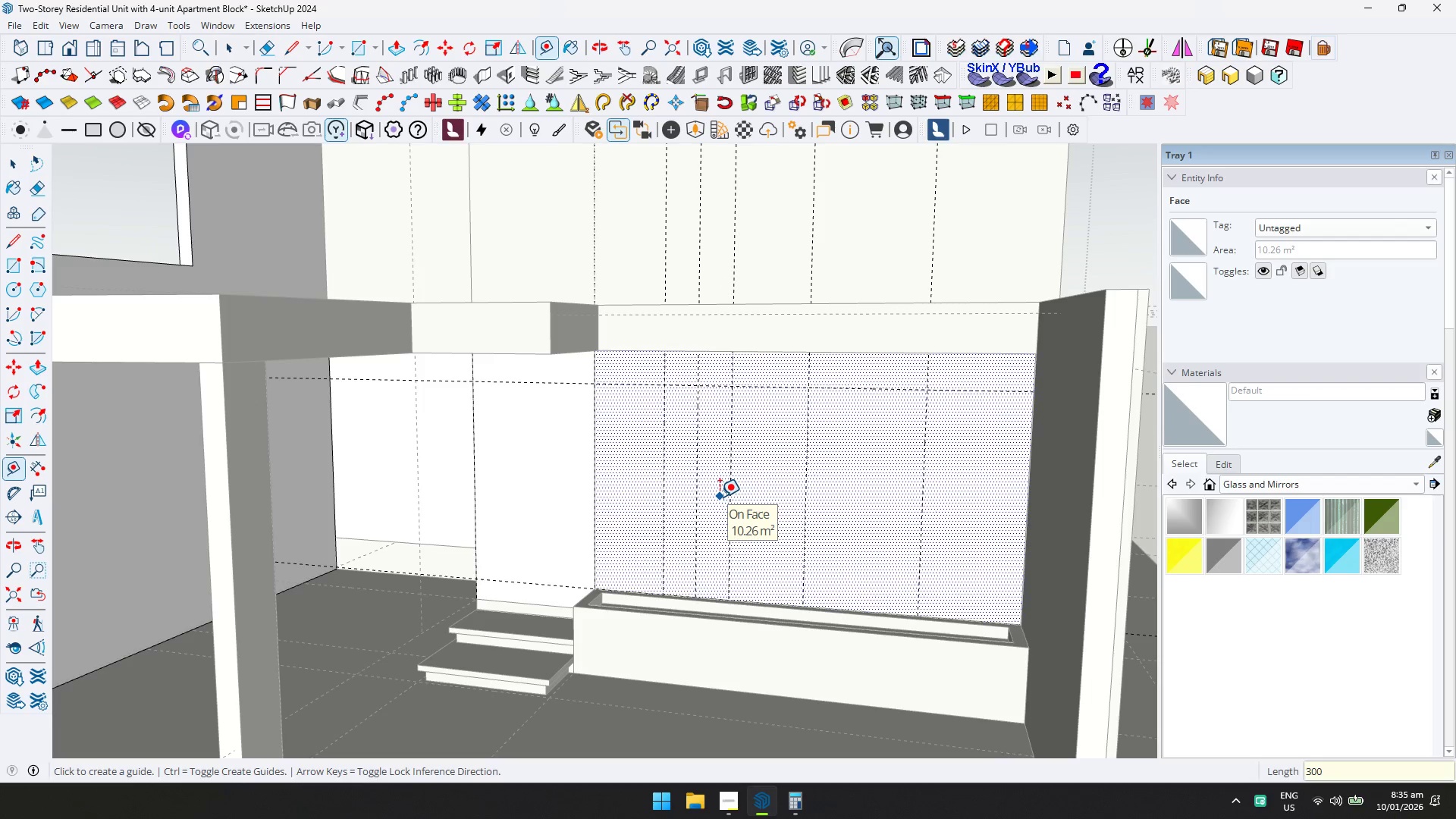 
key(Control+Z)
 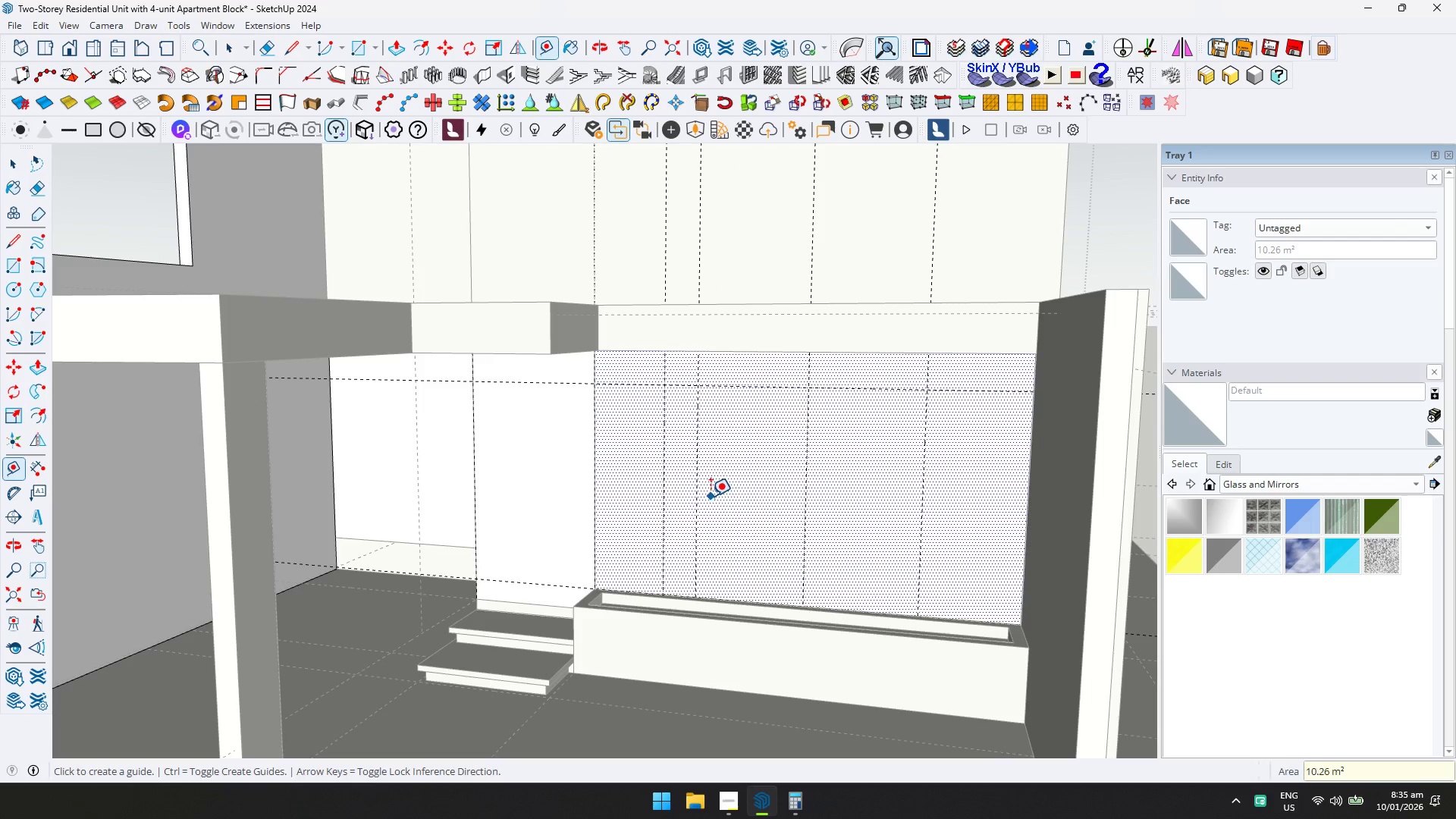 
key(Control+Z)
 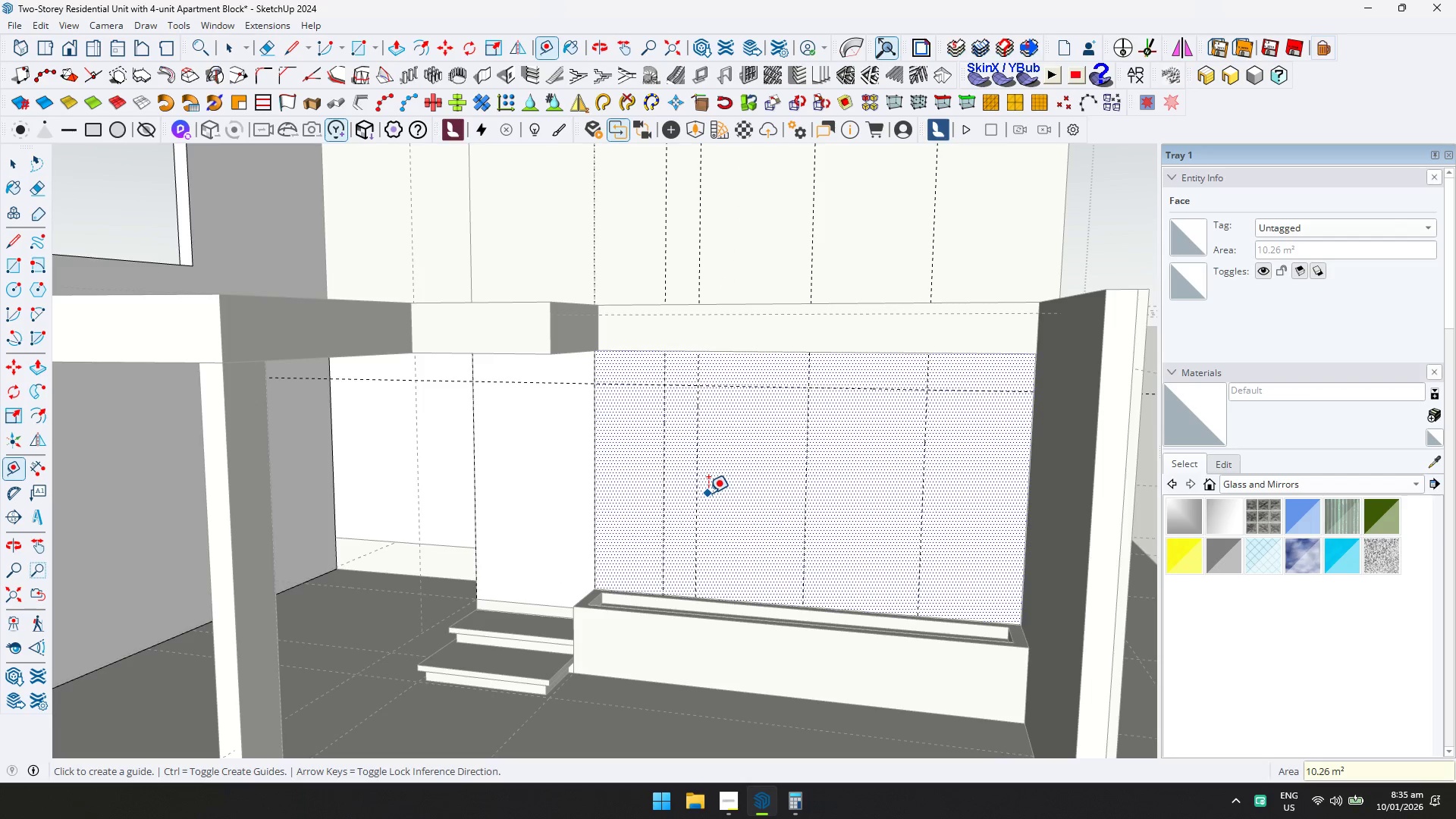 
key(Control+Z)
 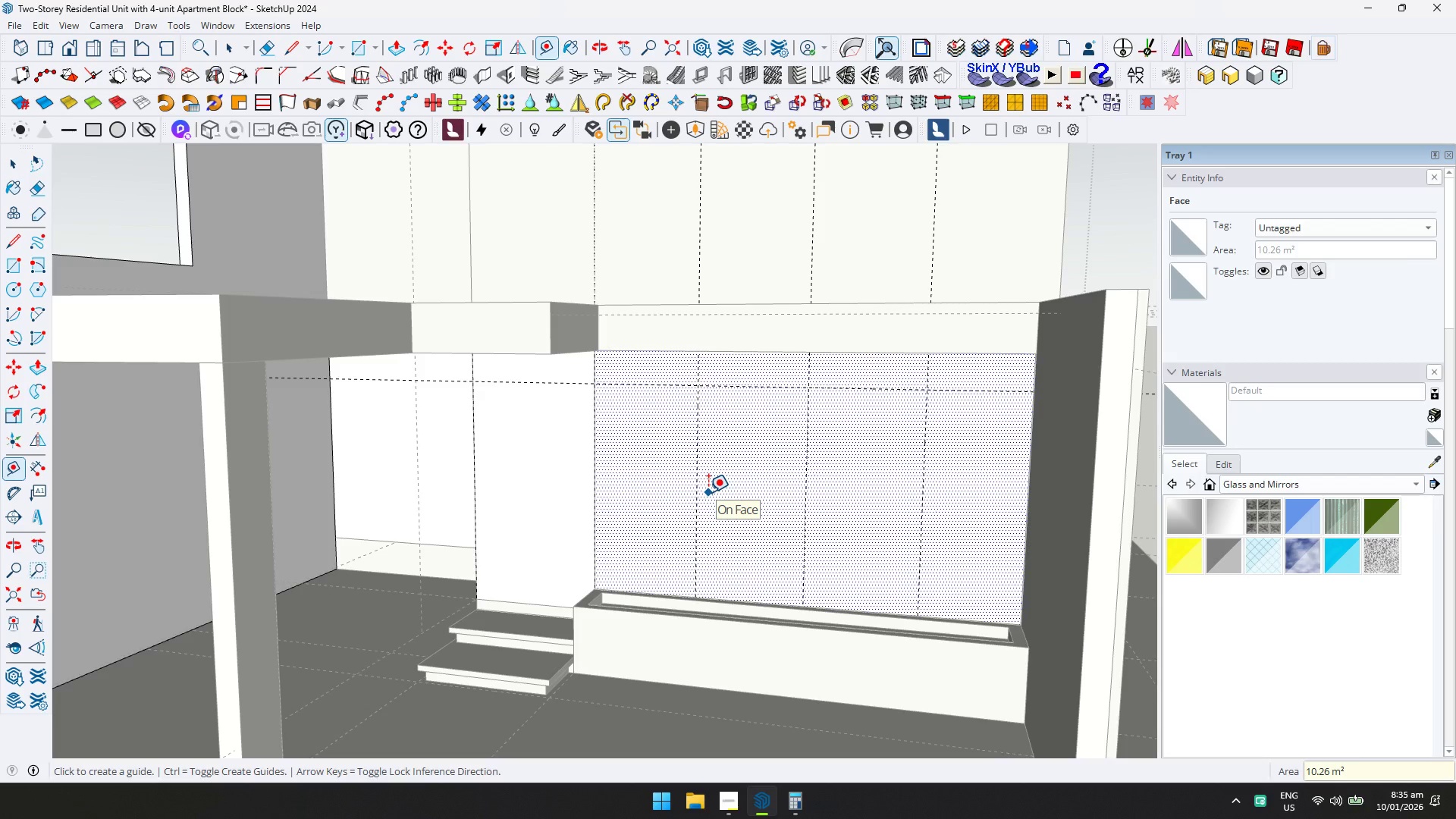 
key(D)
 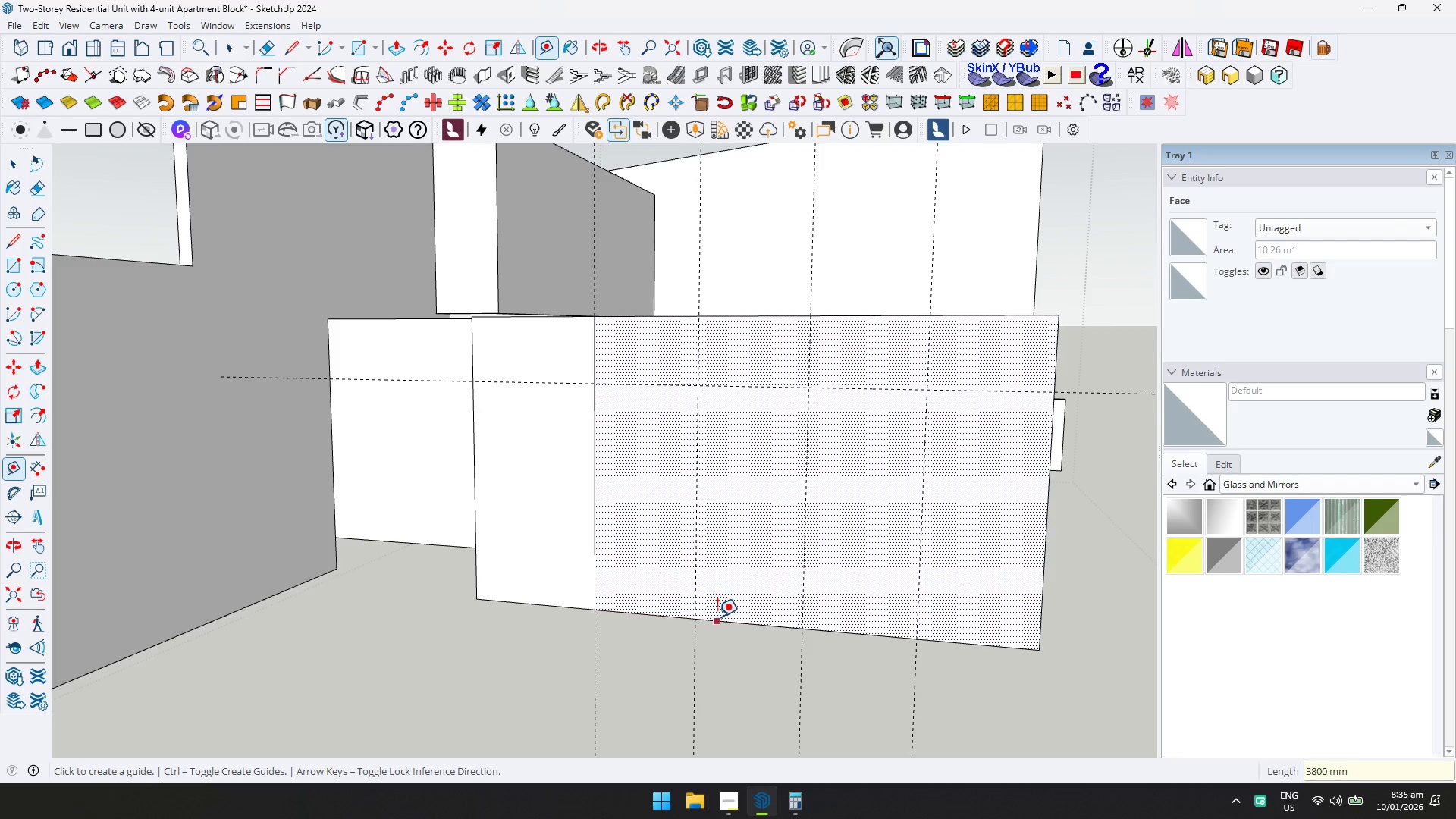 
left_click([717, 617])
 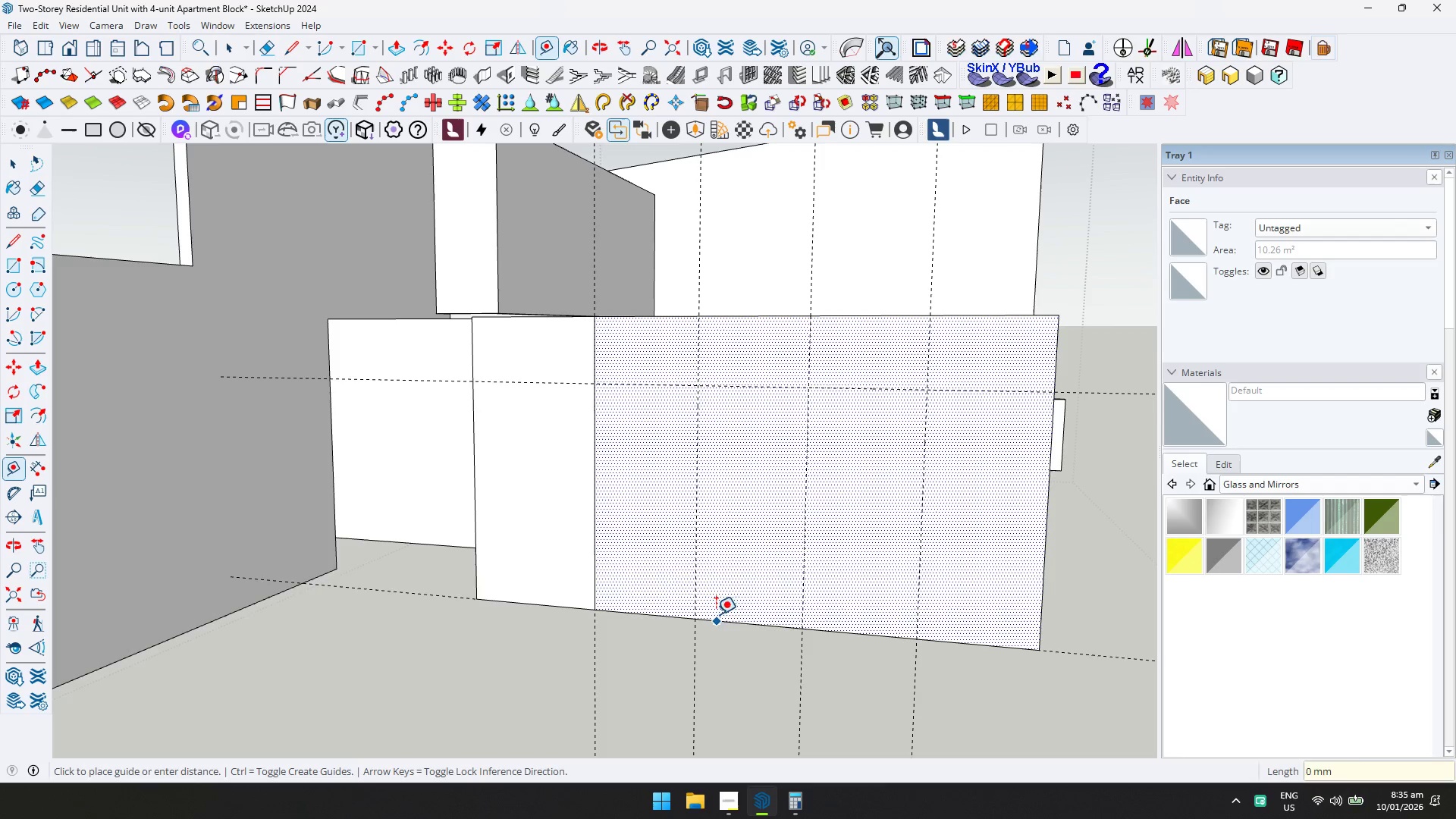 
key(ArrowUp)
 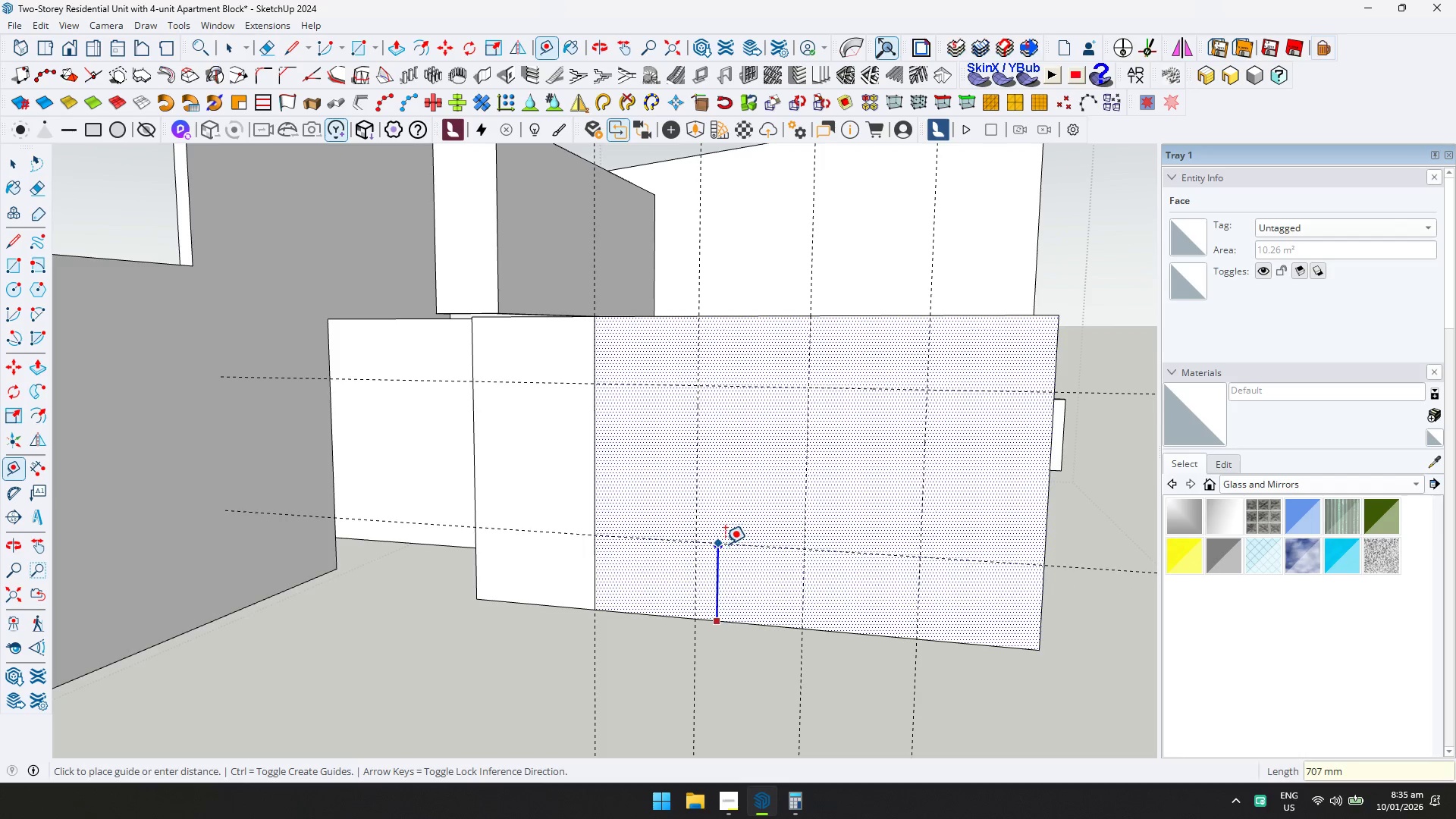 
key(D)
 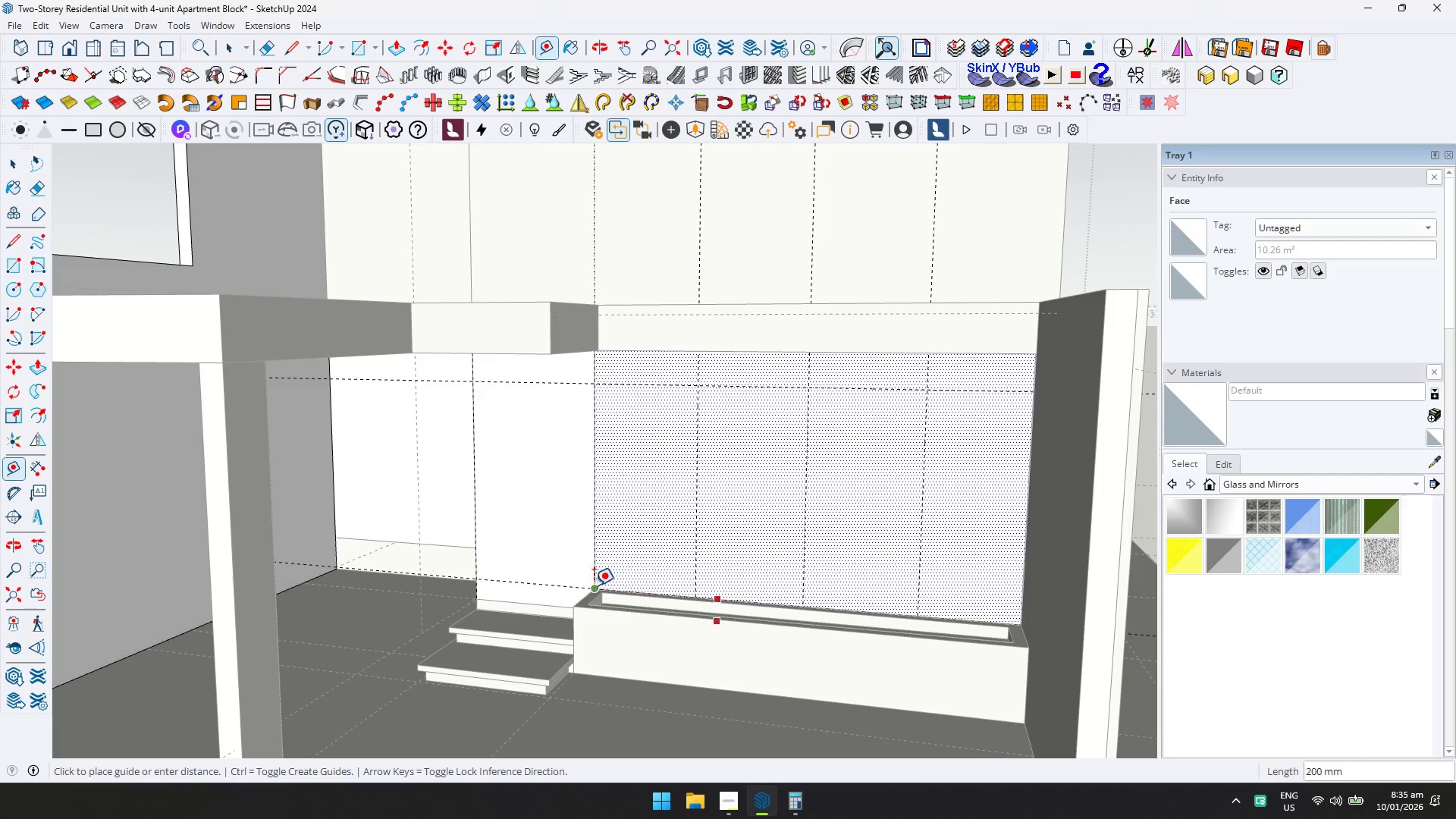 
left_click([590, 587])
 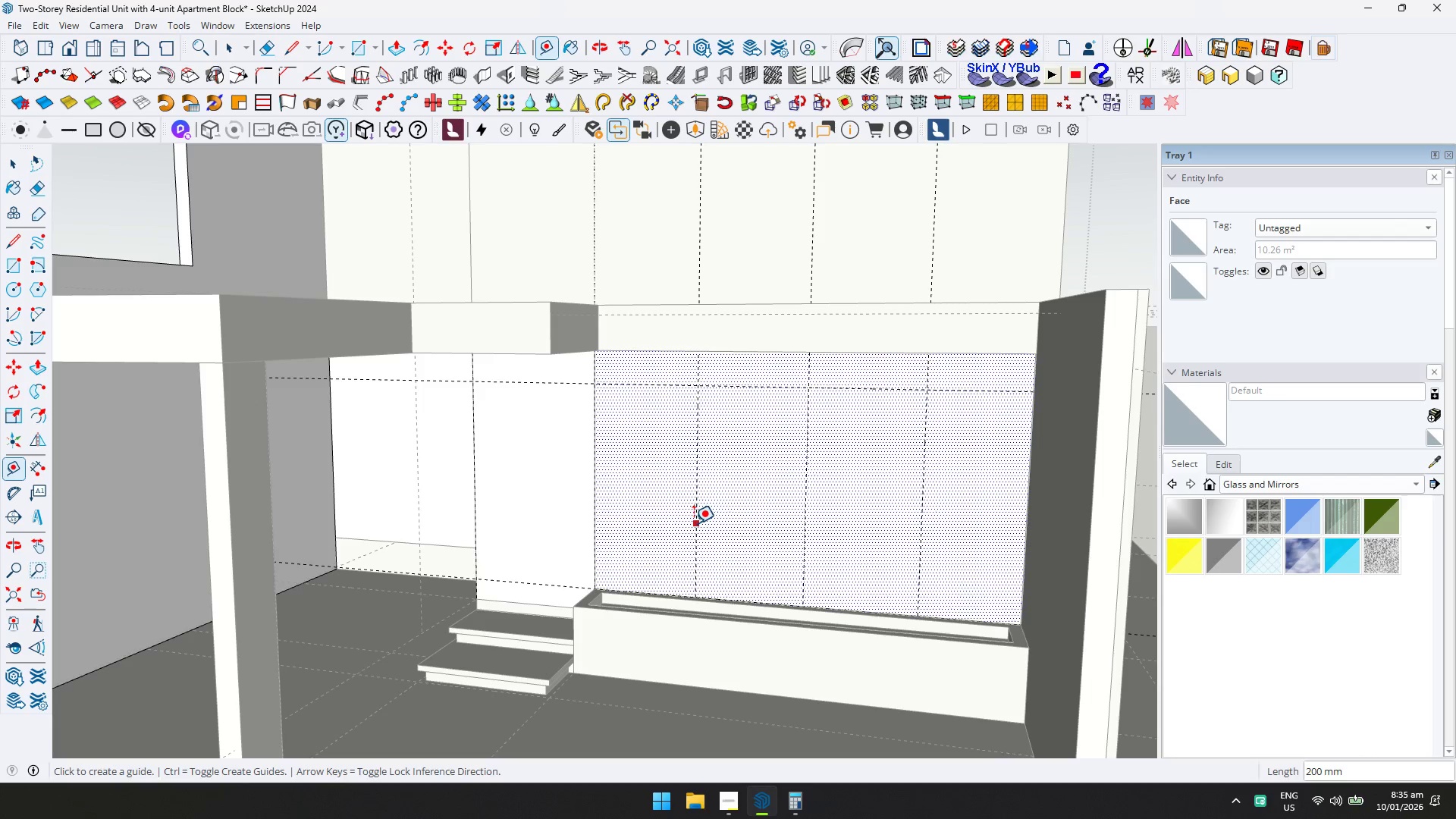 
left_click([694, 523])
 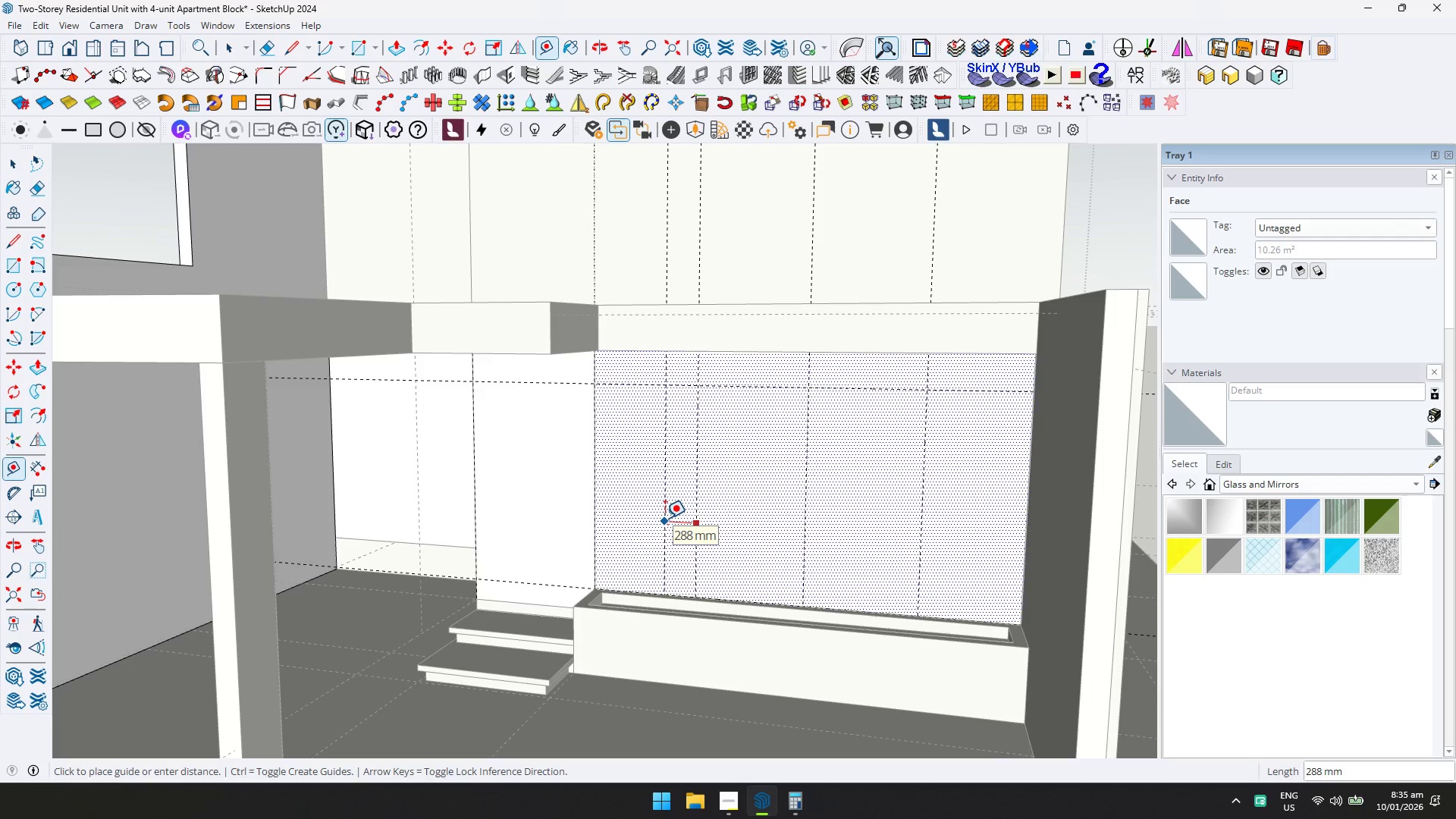 
type(250)
 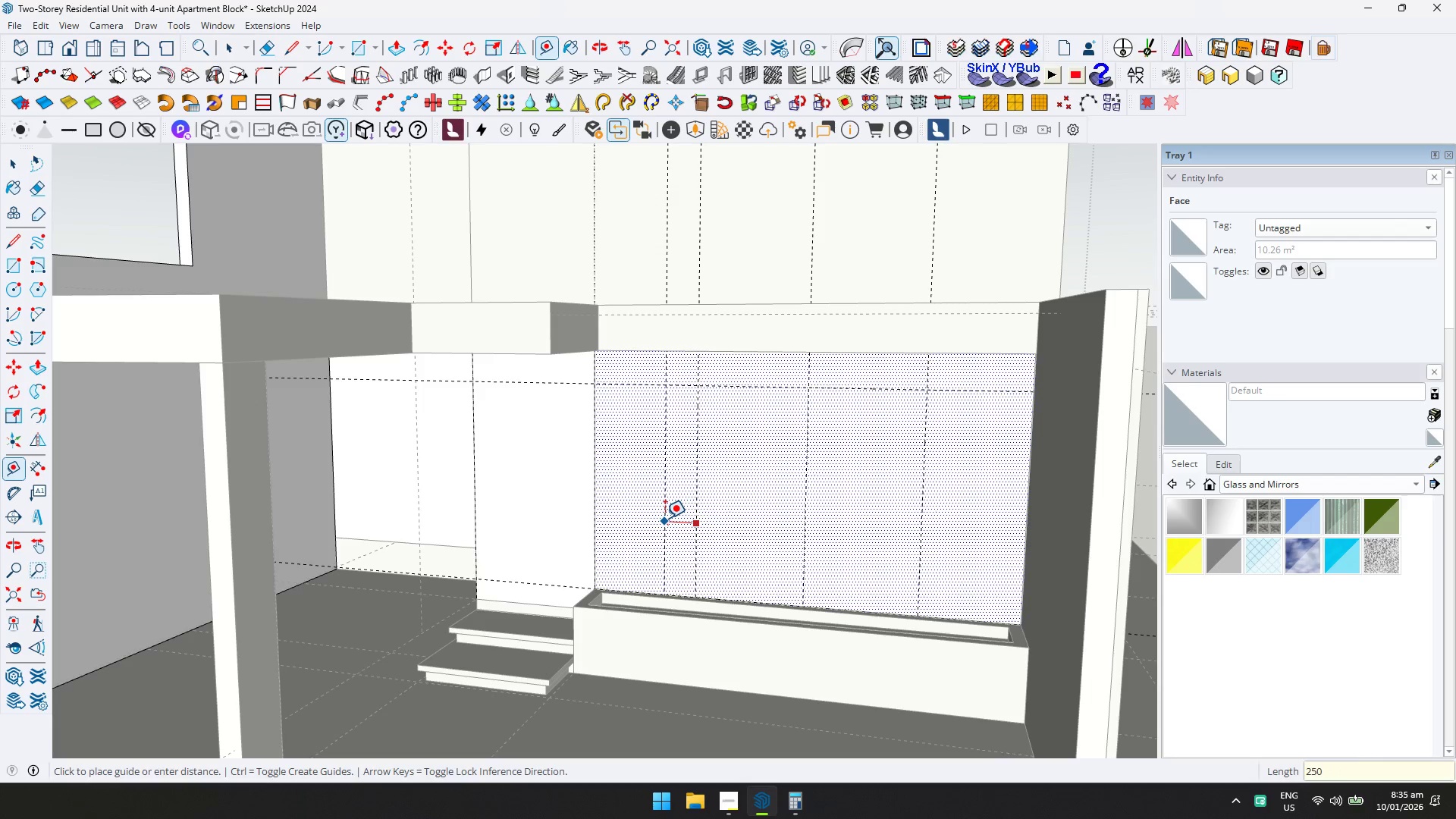 
hold_key(key=Enter, duration=3.3)
 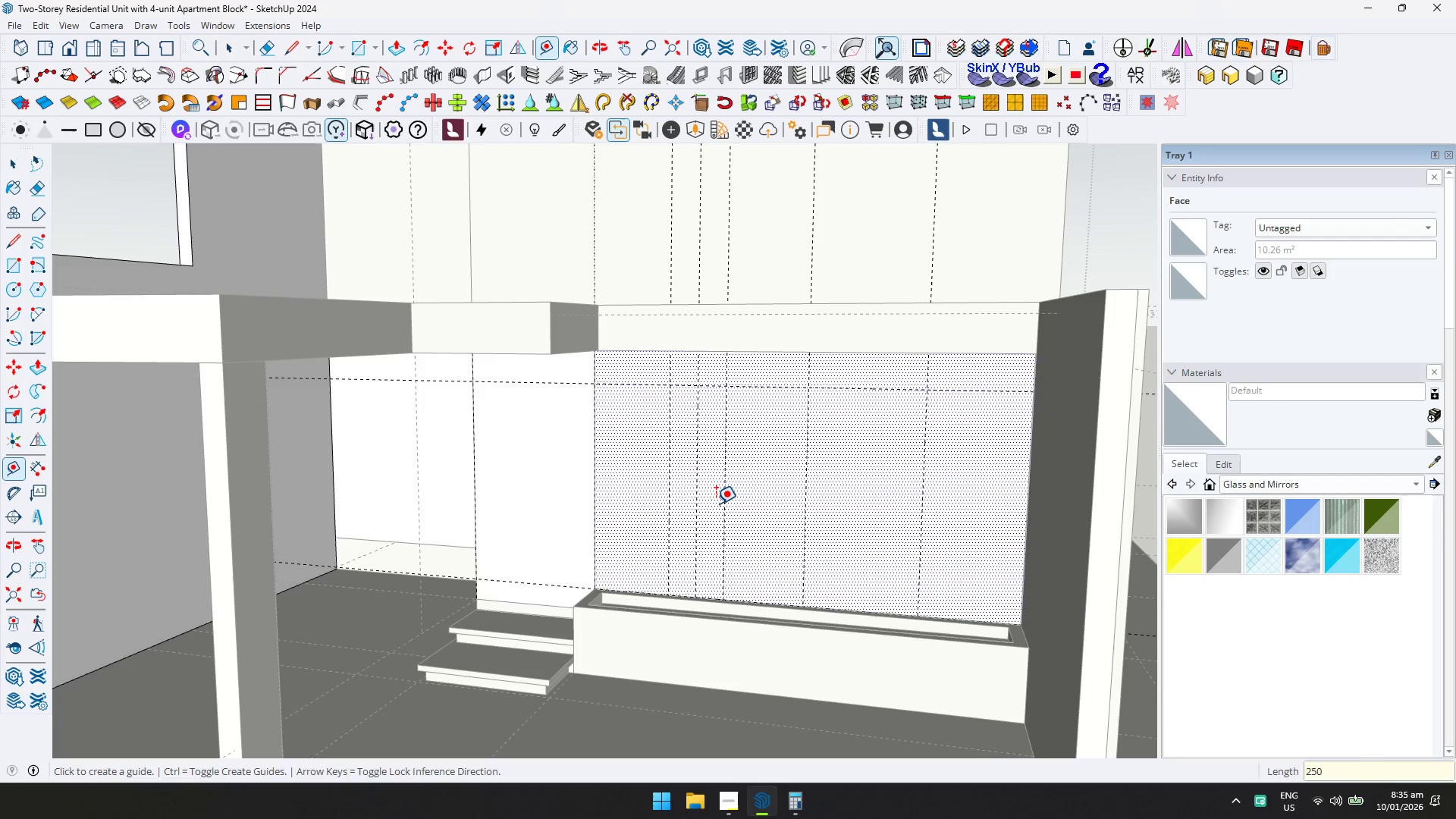 
type(250)
 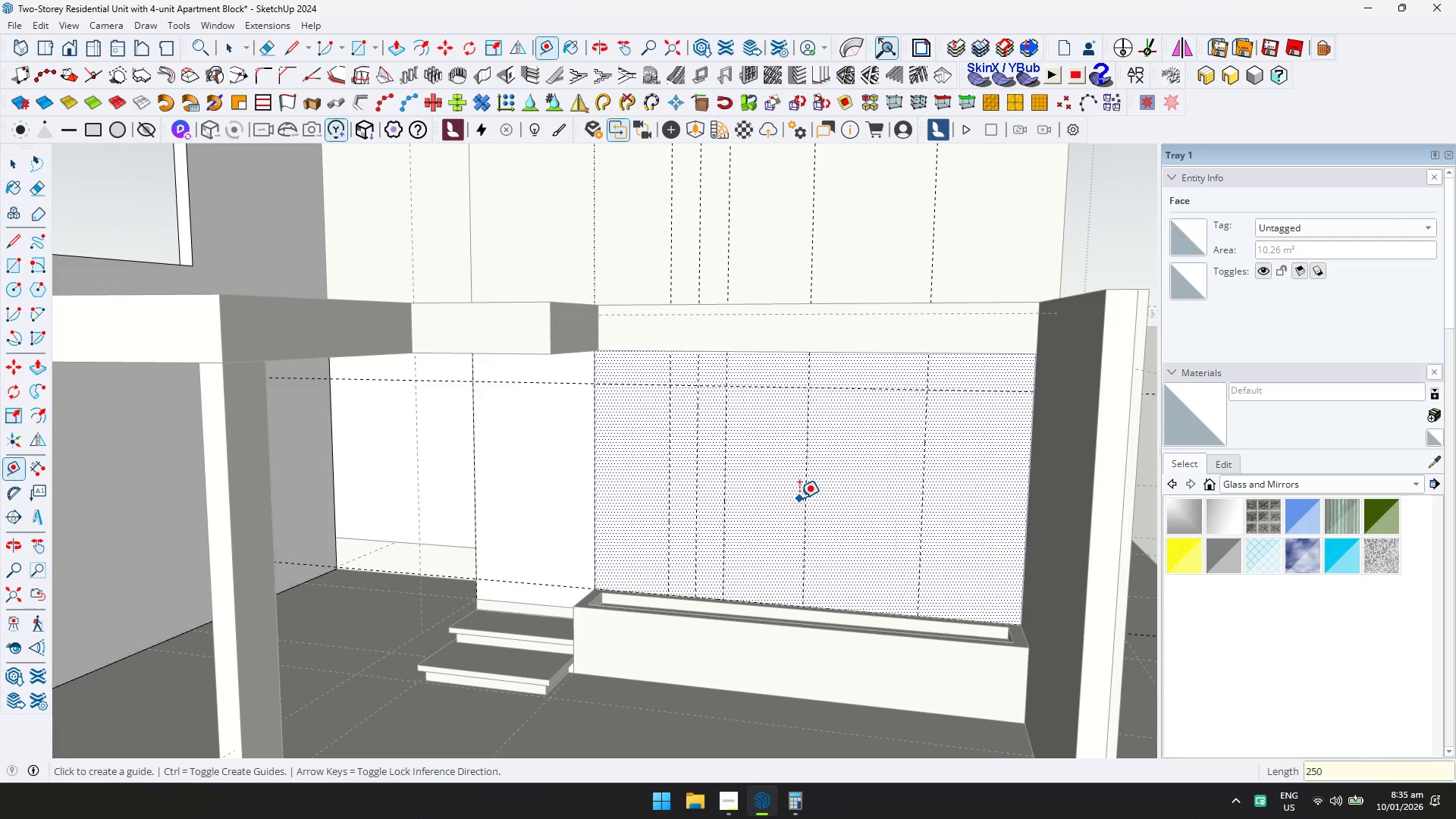 
left_click([803, 496])
 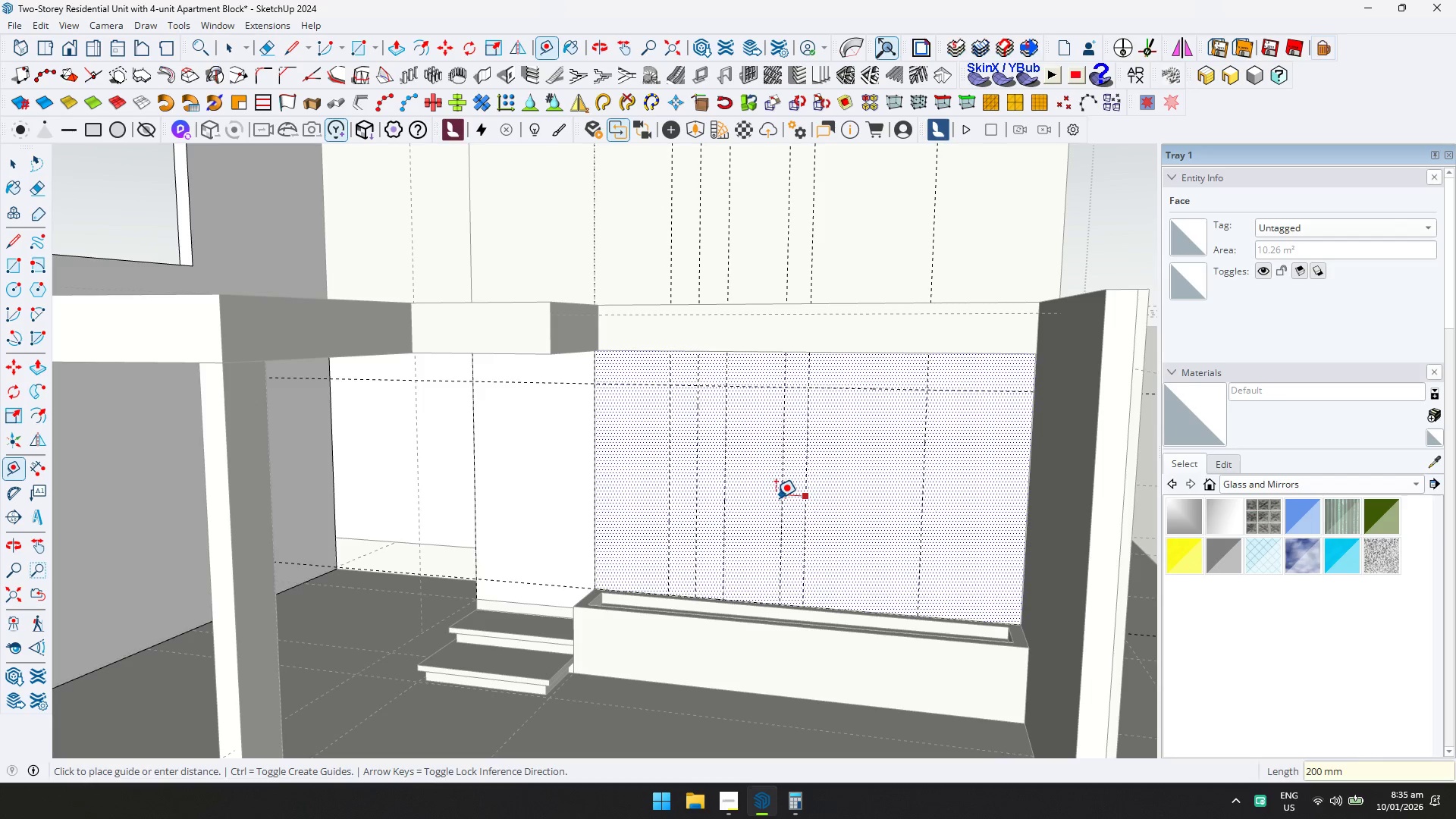 
type(250)
 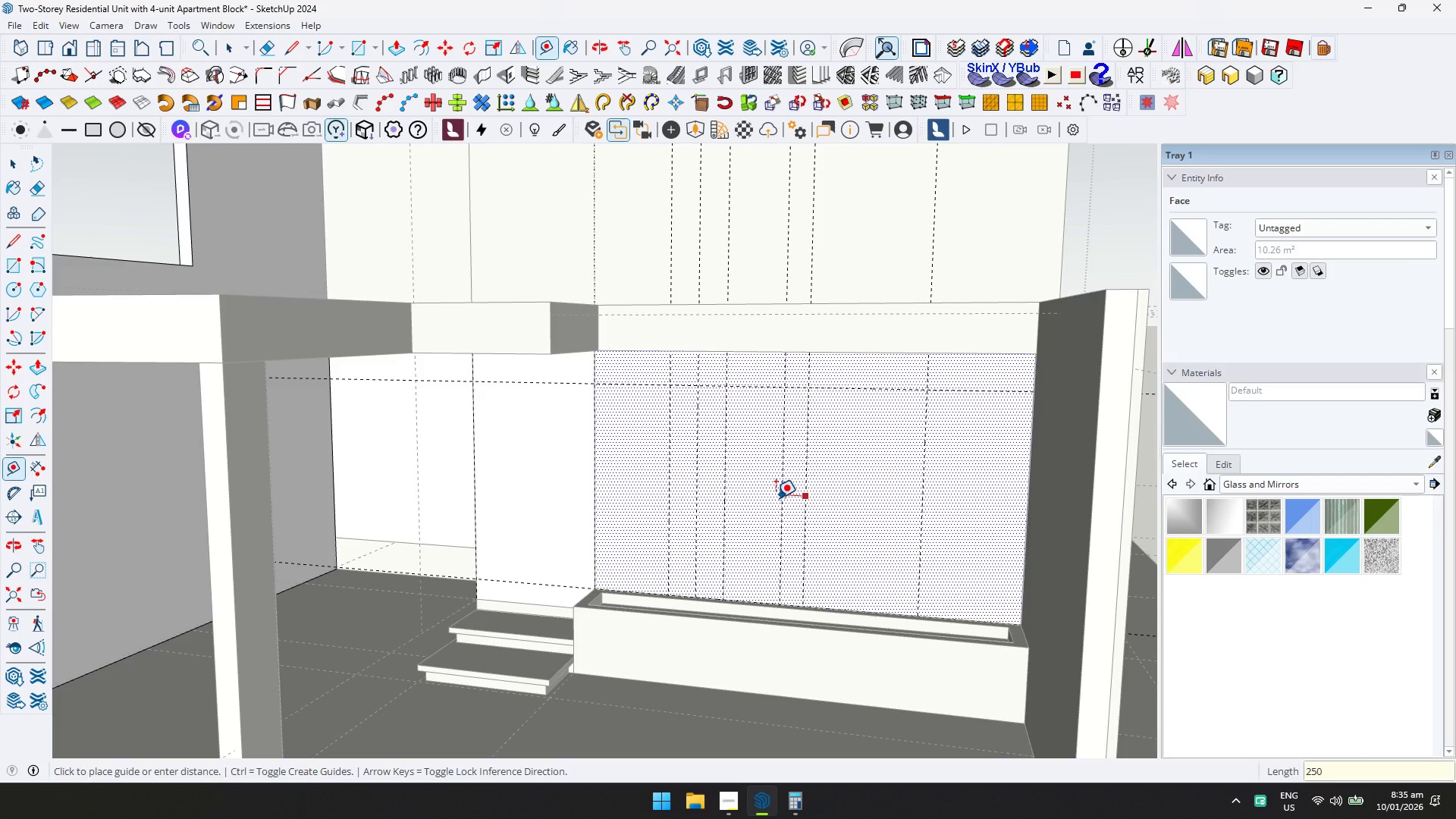 
key(Enter)
 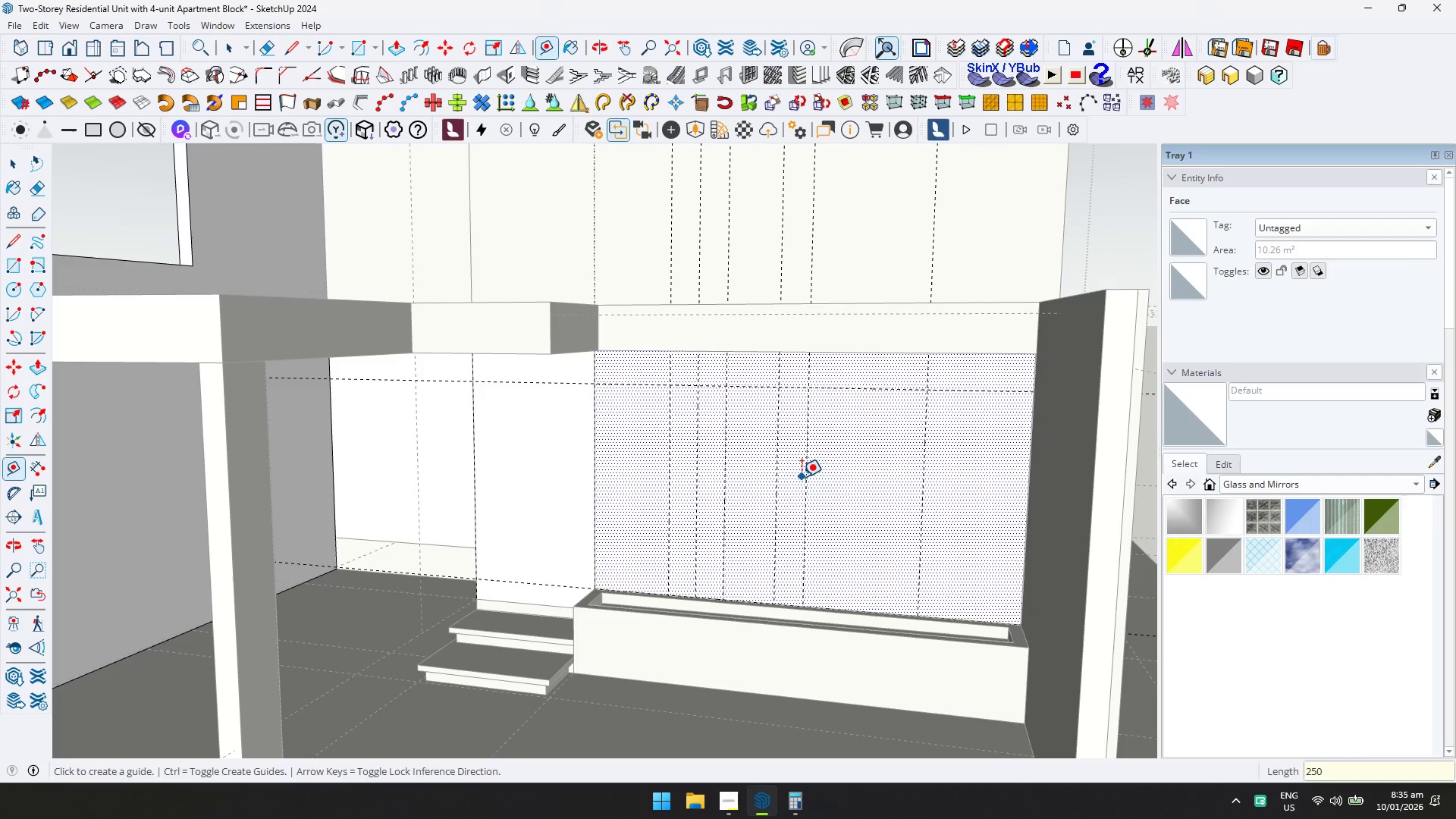 
left_click([811, 476])
 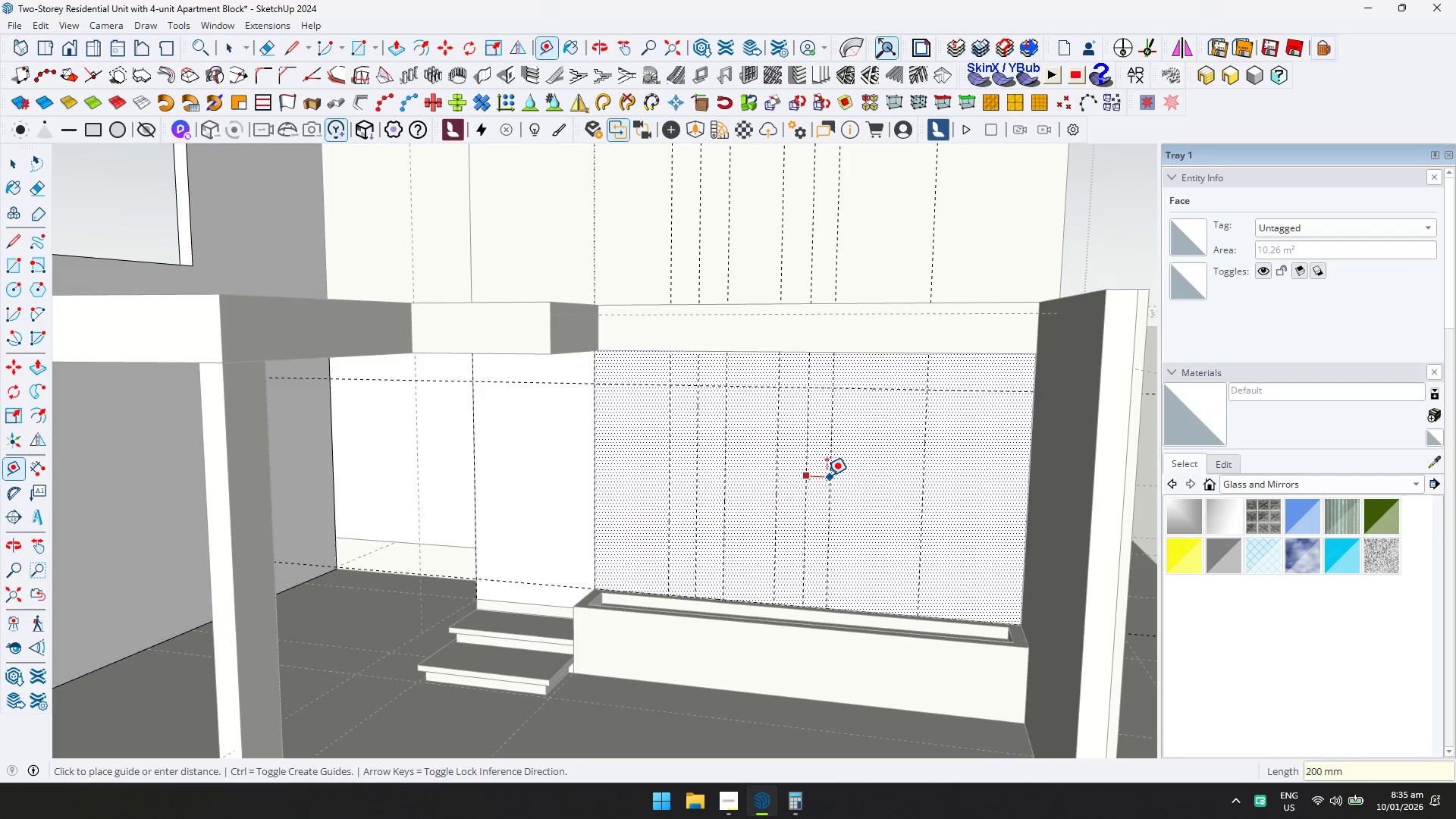 
type(250)
 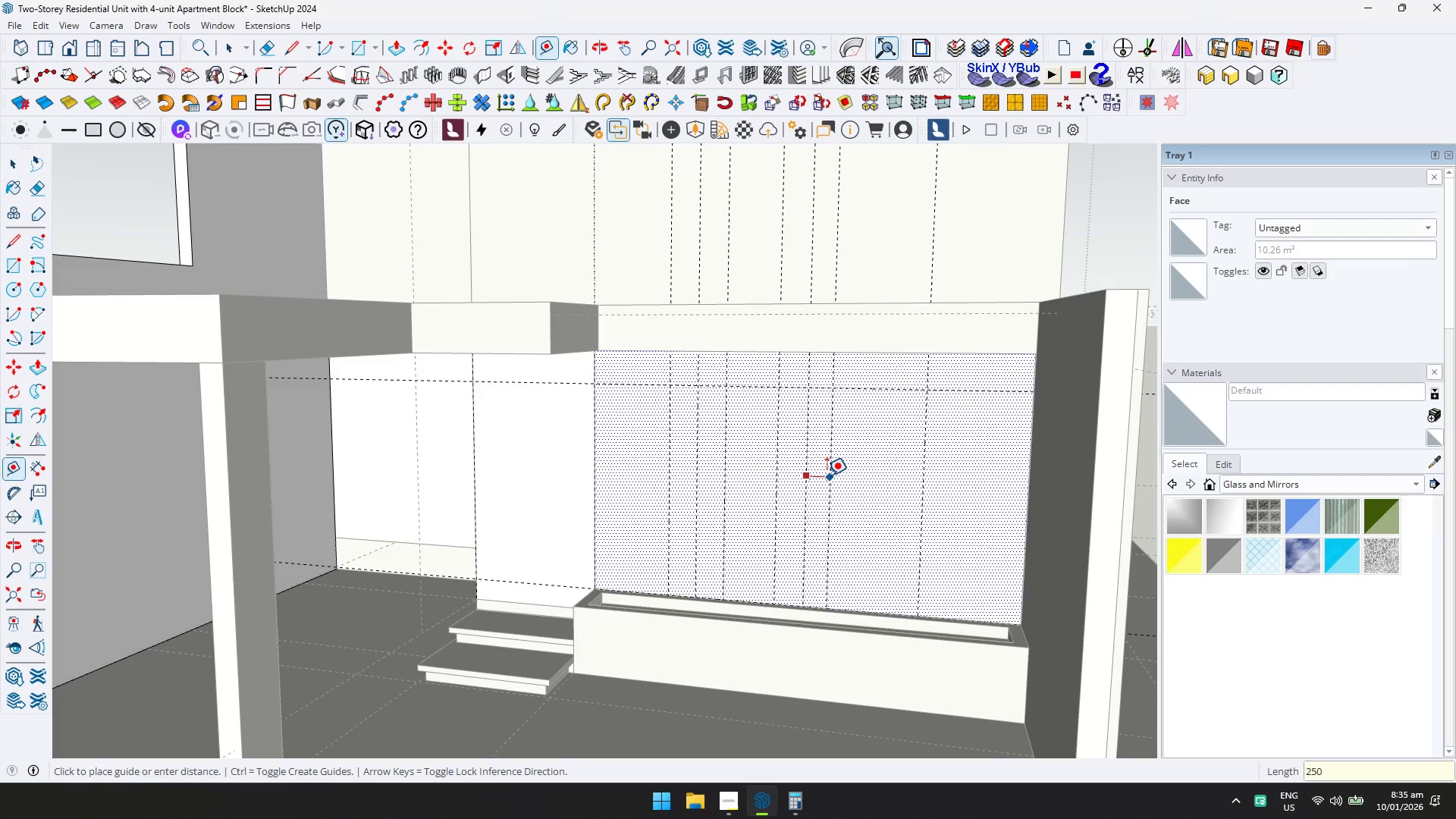 
key(Enter)
 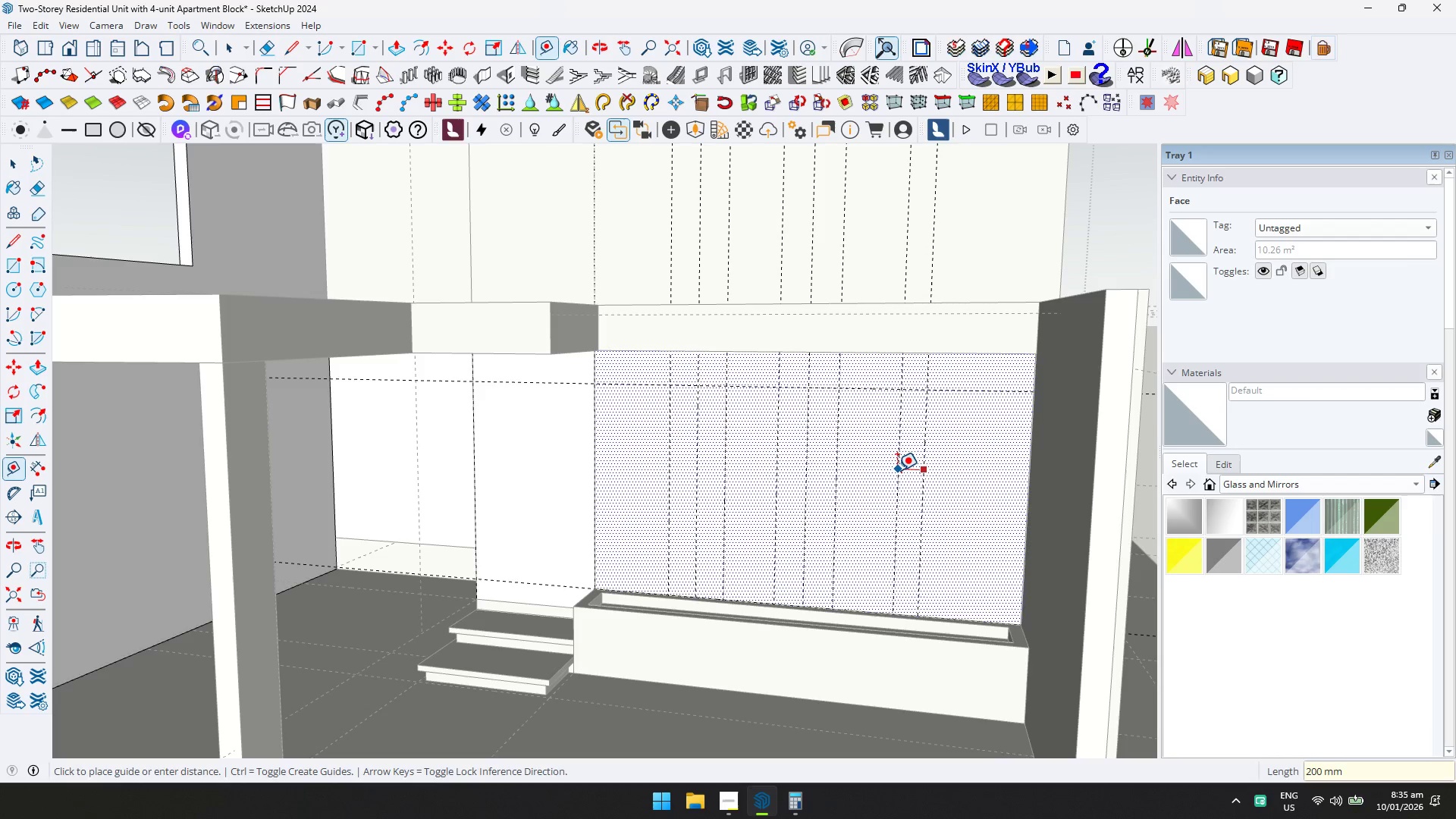 
type(26)
key(Backspace)
type(50)
 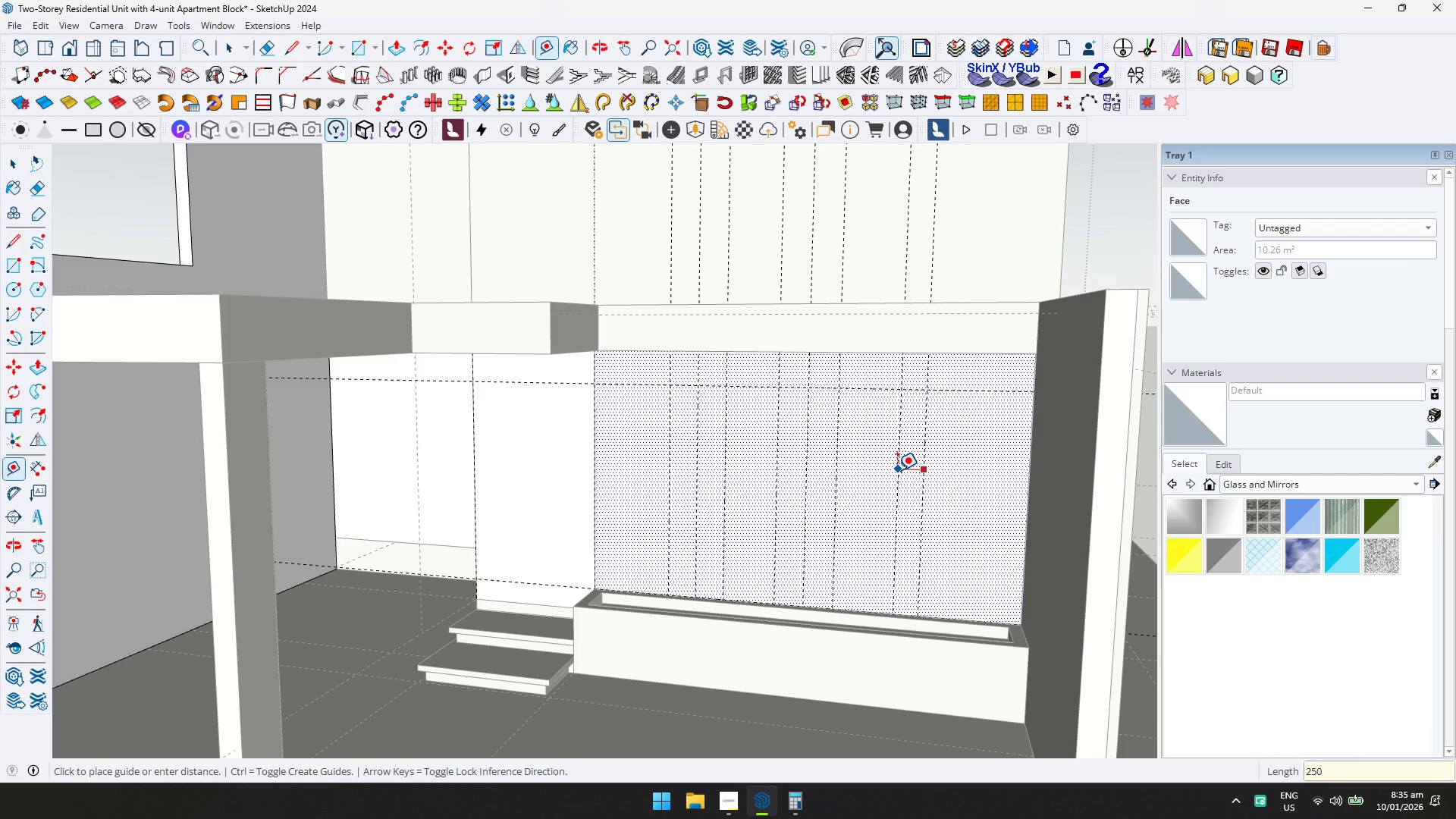 
key(Enter)
 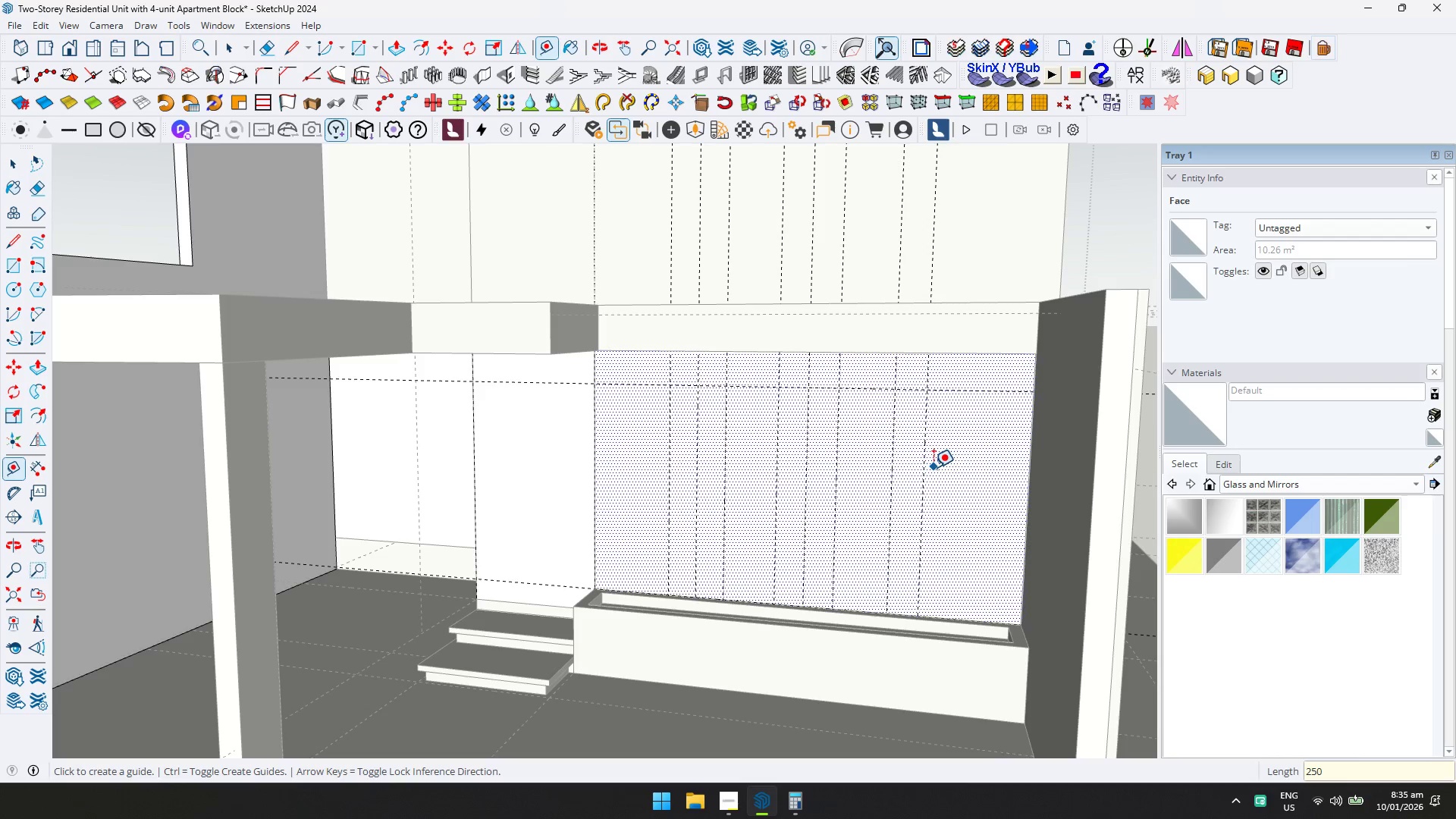 
left_click([926, 463])
 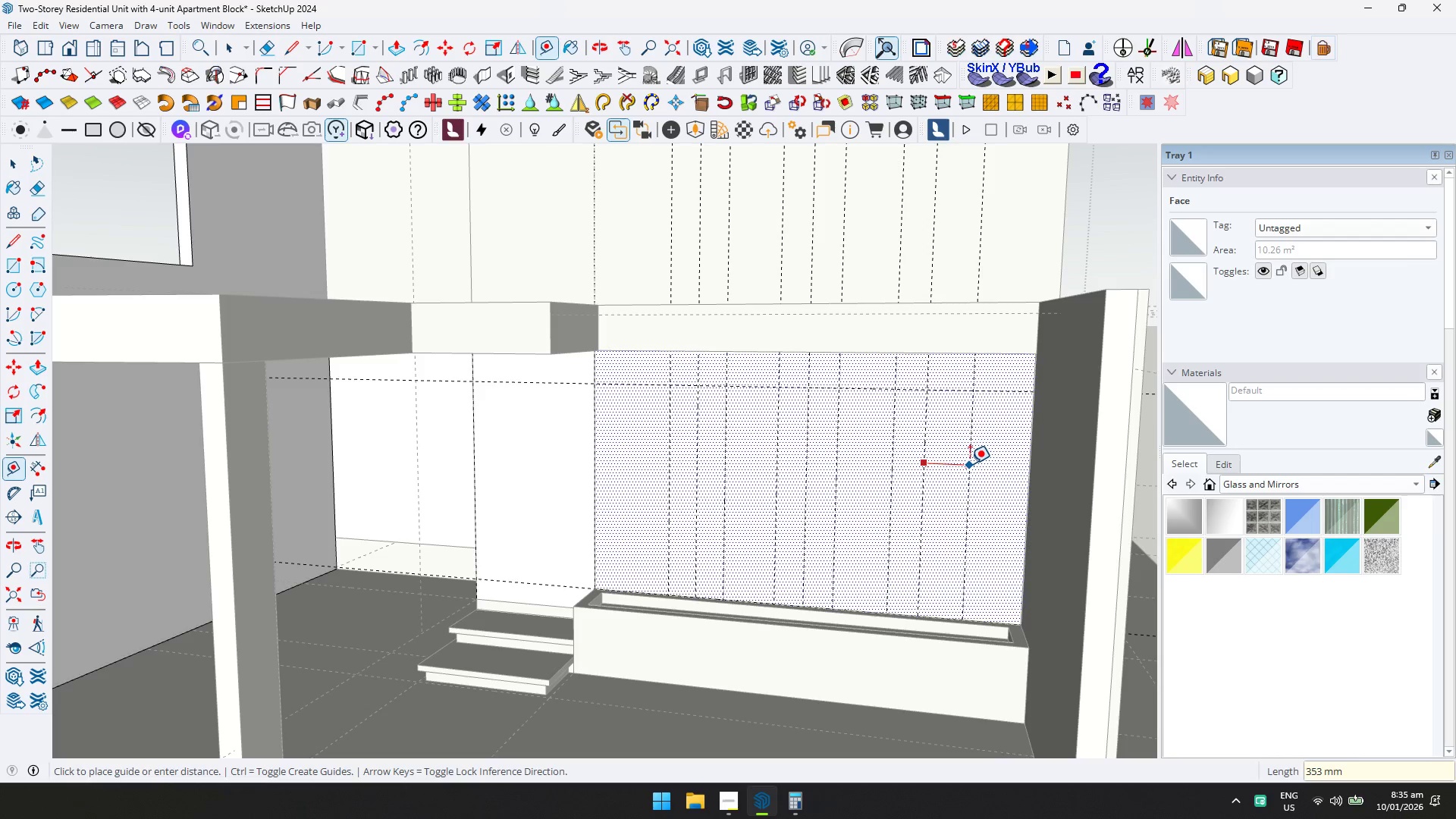 
type(250)
 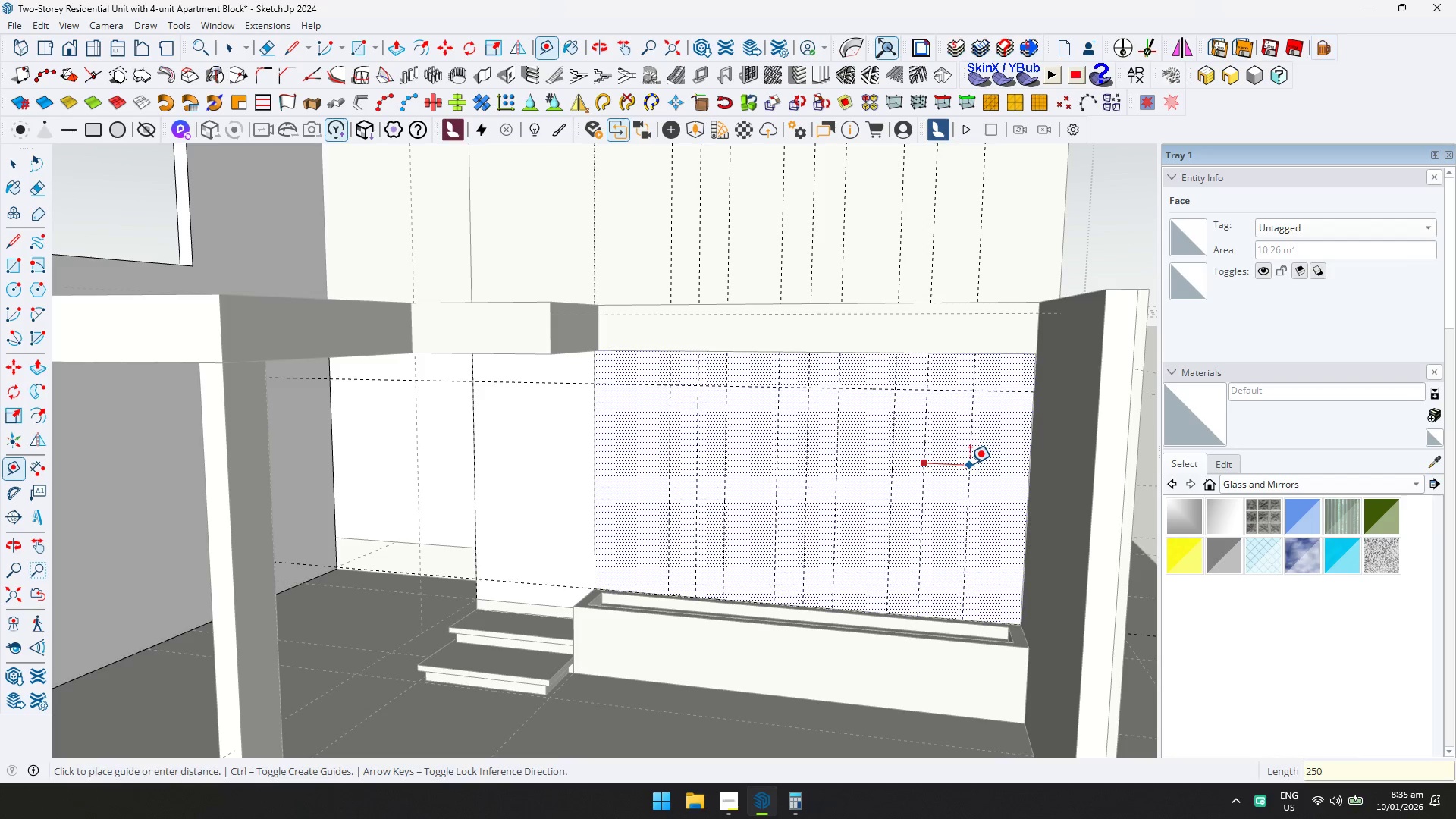 
key(Enter)
 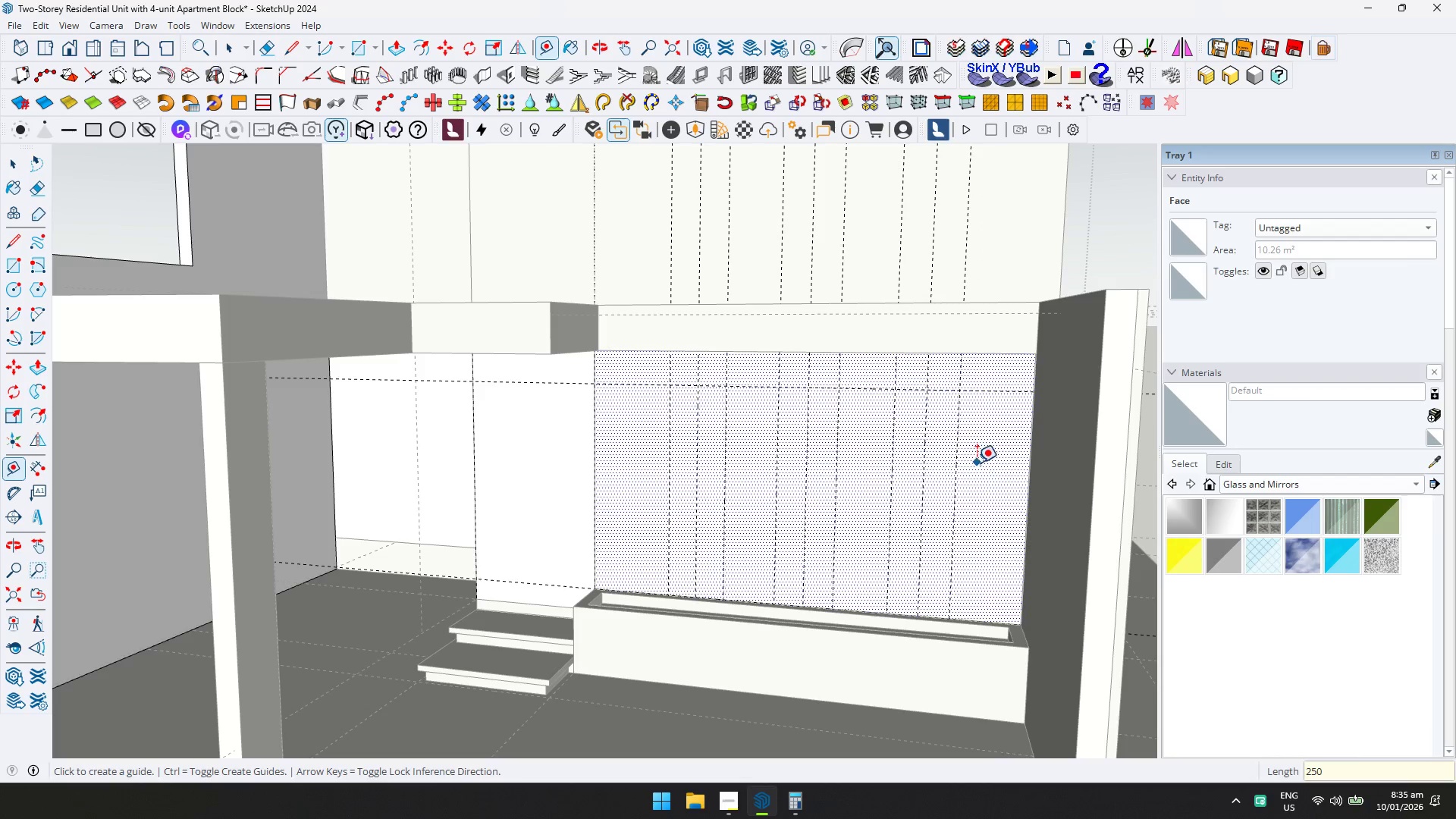 
key(R)
 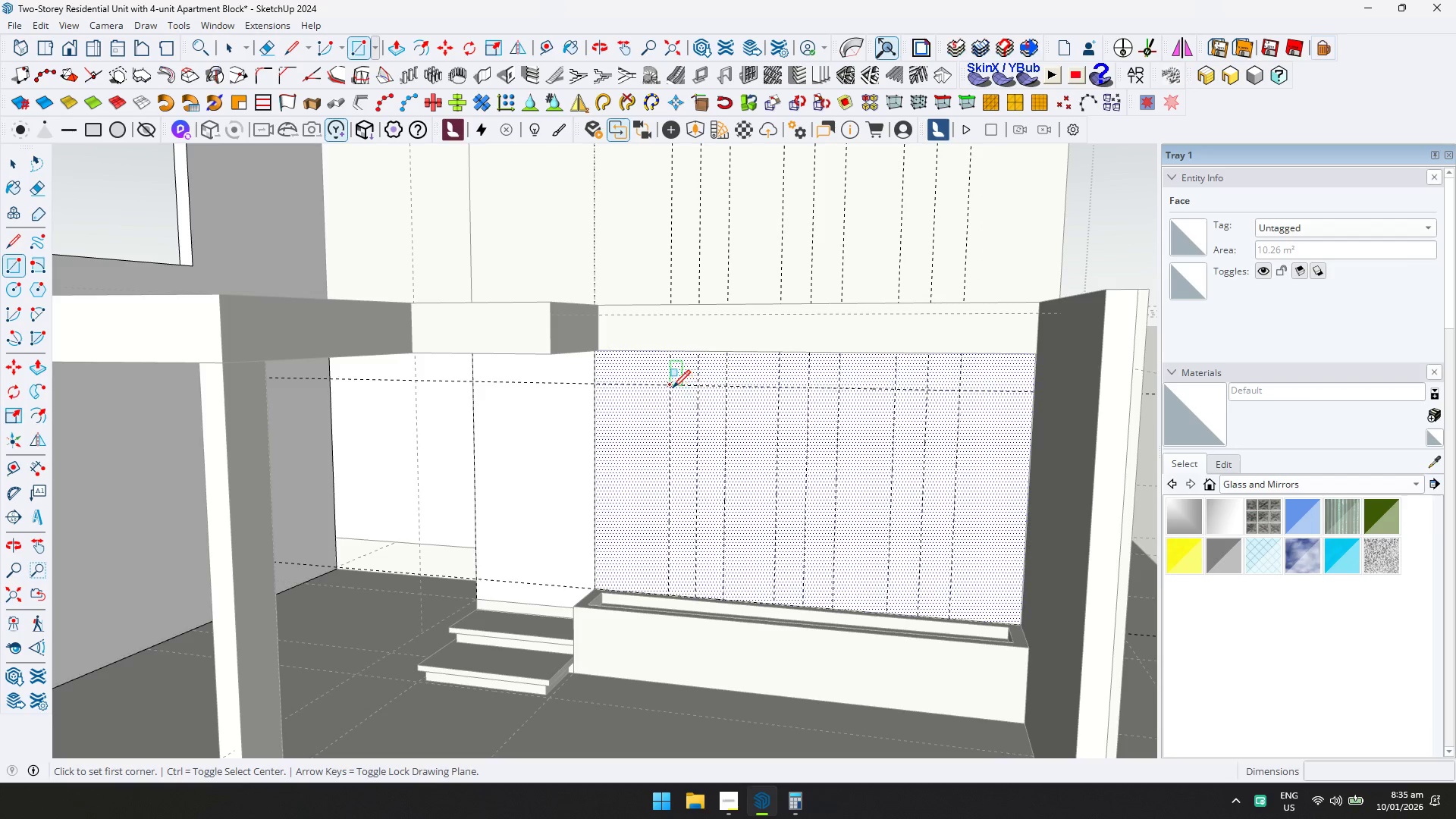 
left_click([671, 388])
 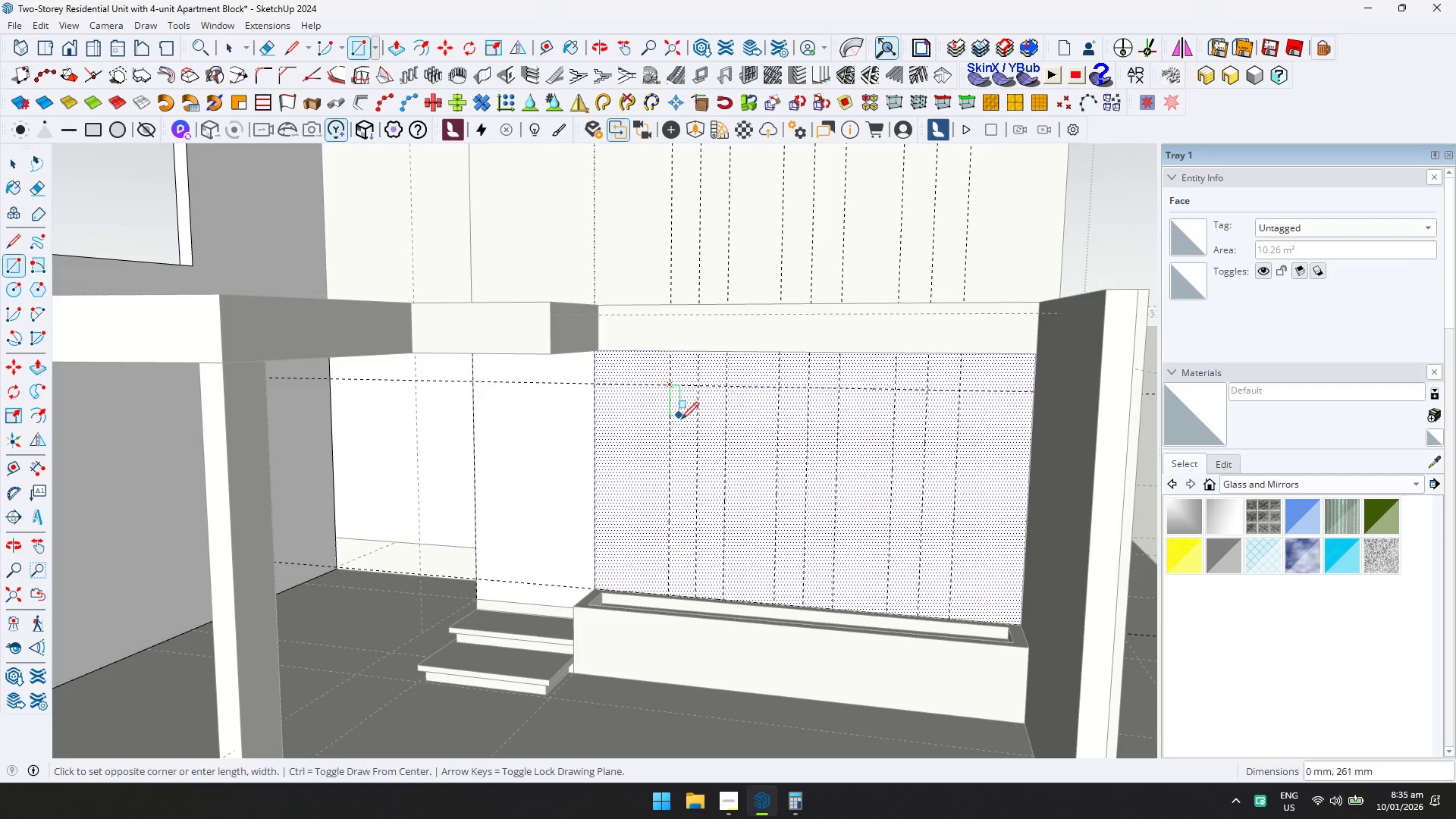 
key(D)
 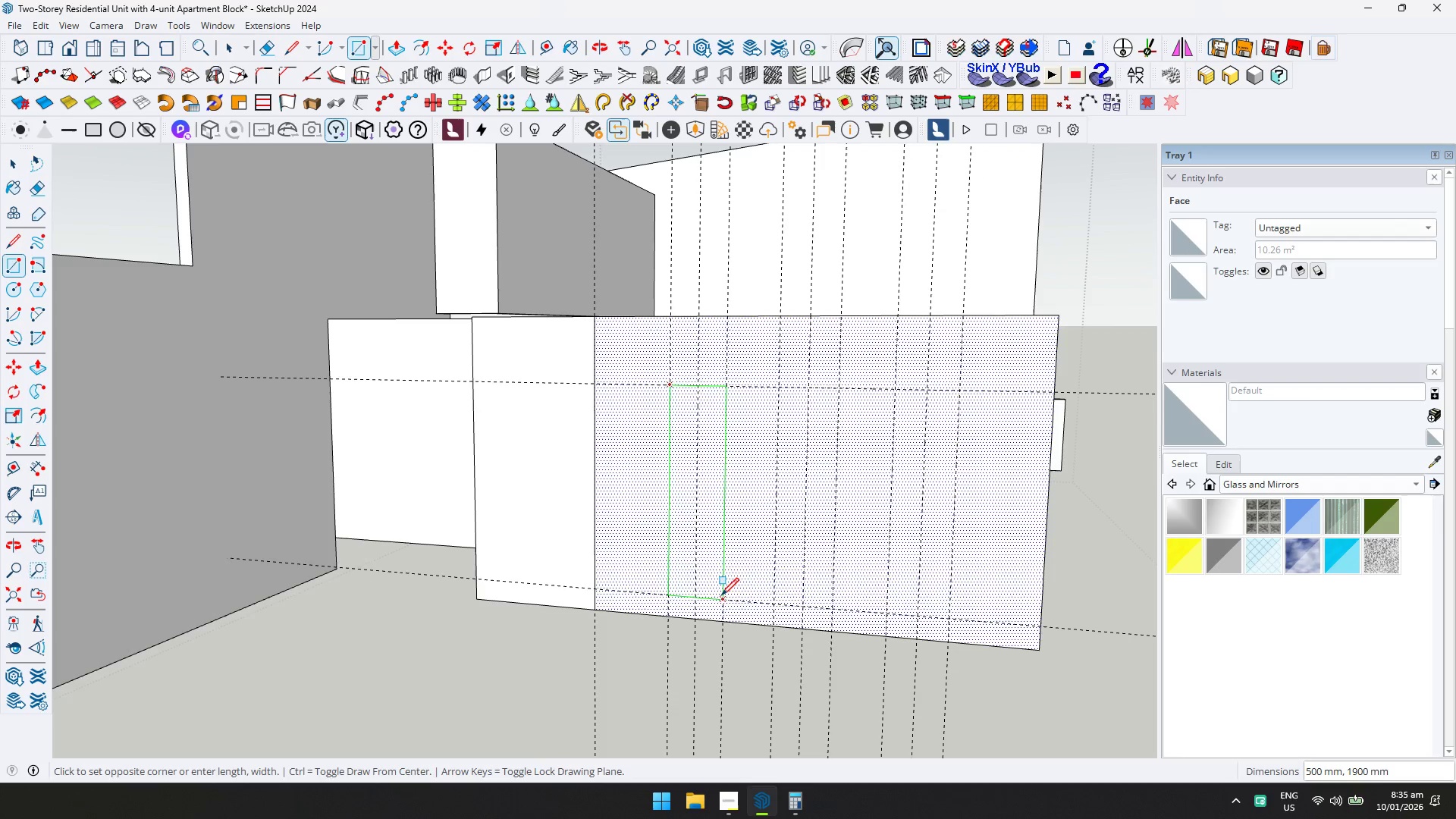 
left_click([721, 595])
 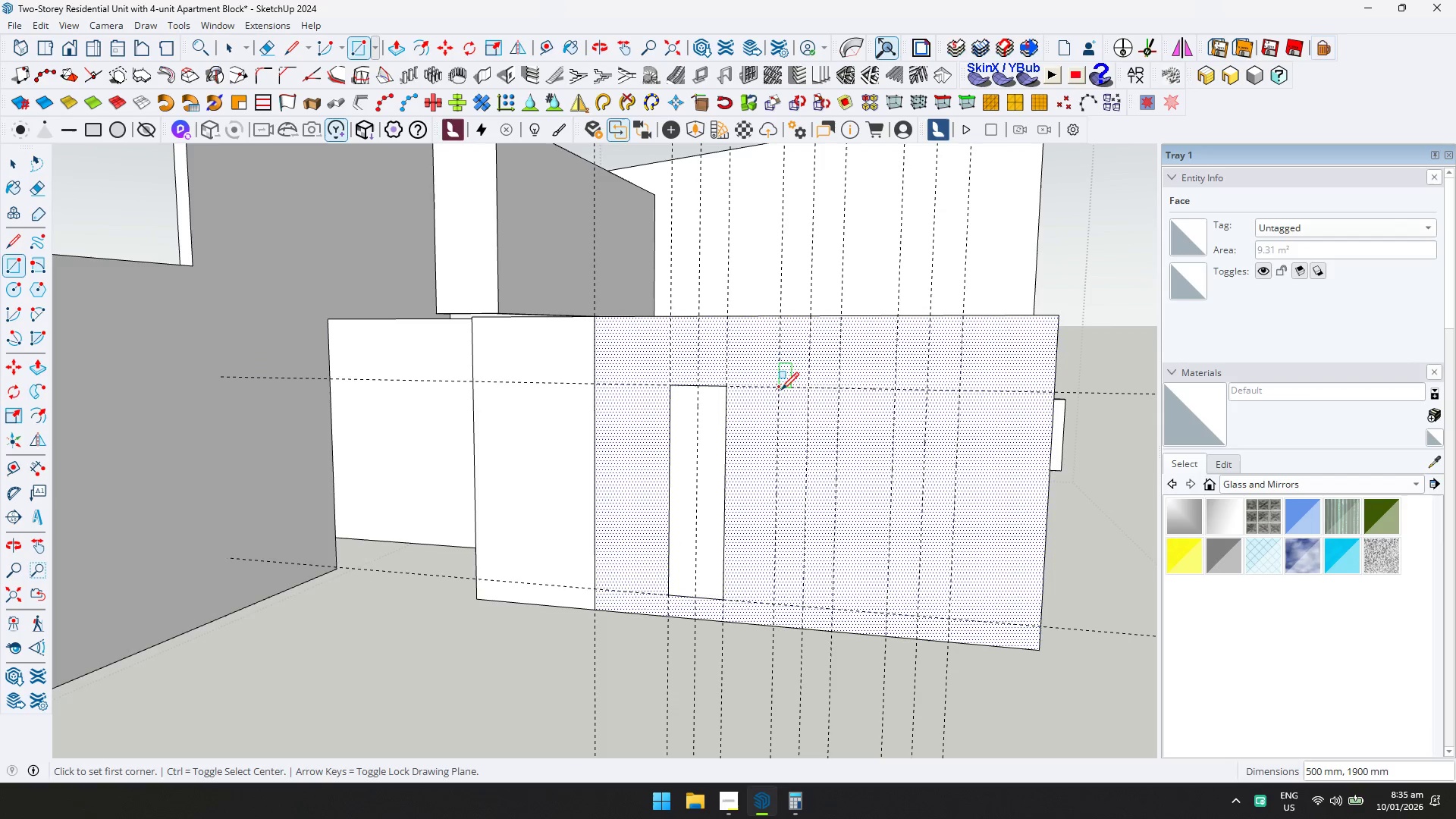 
left_click([779, 389])
 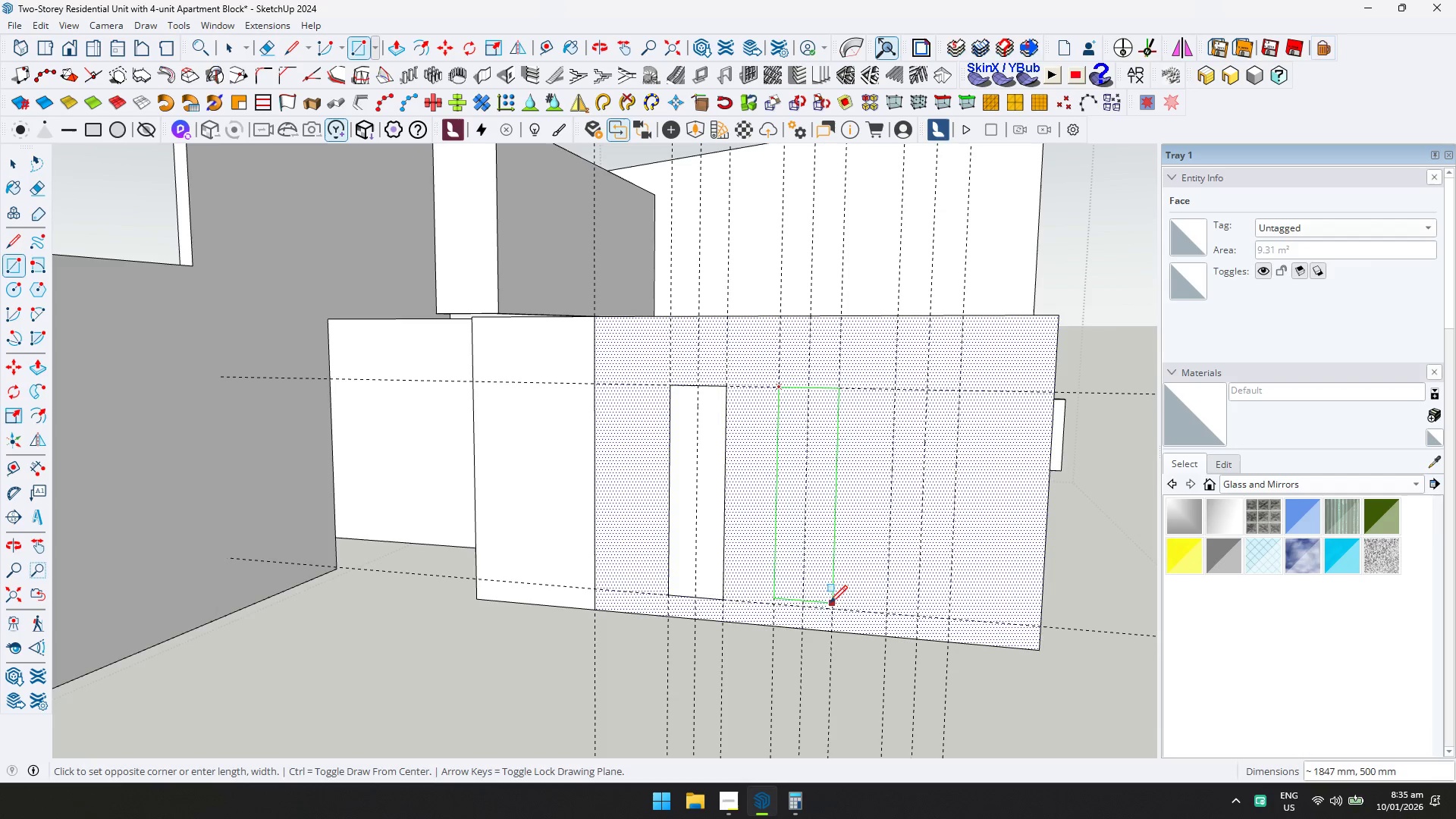 
left_click([831, 607])
 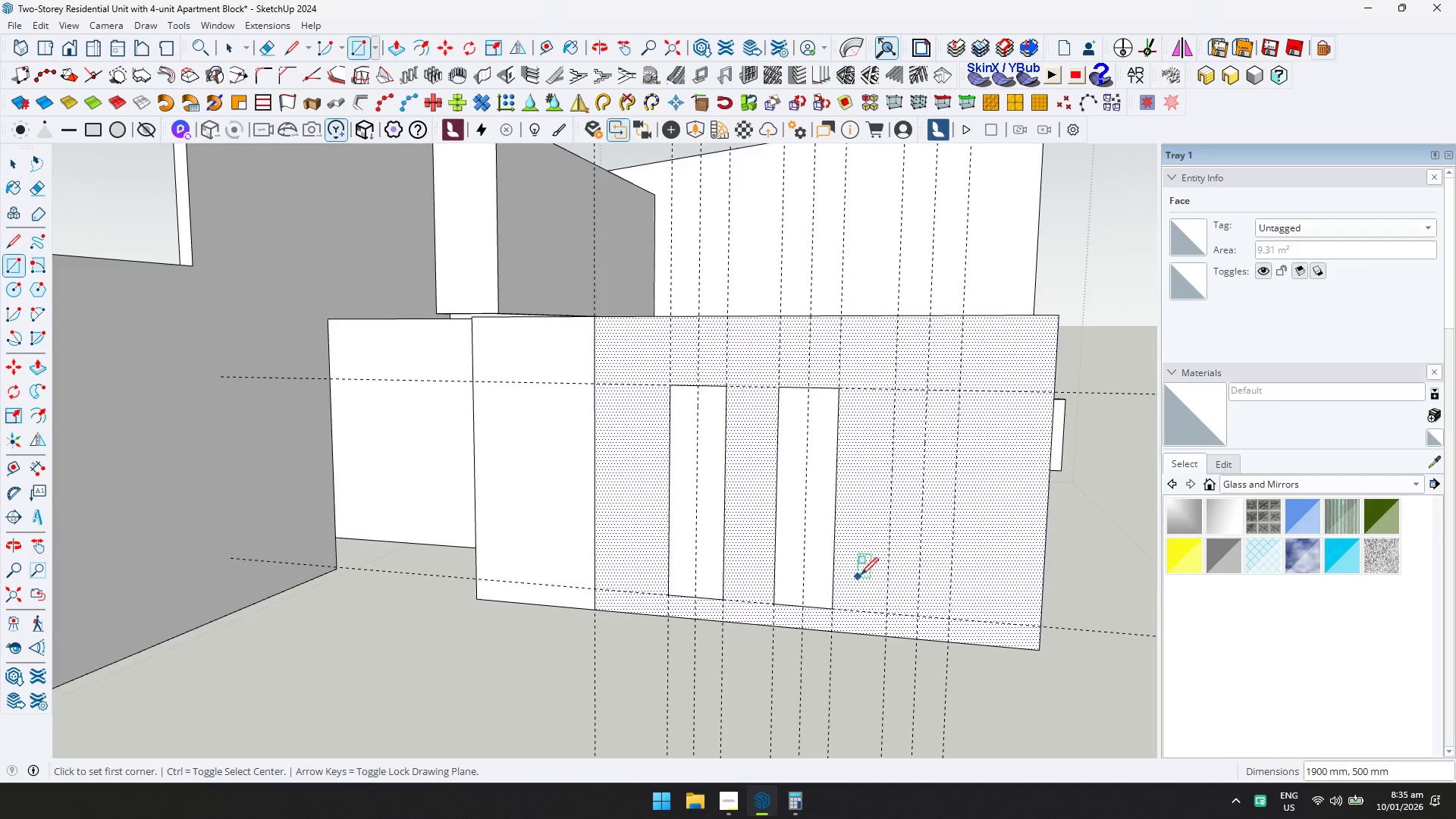 
type(dd)
 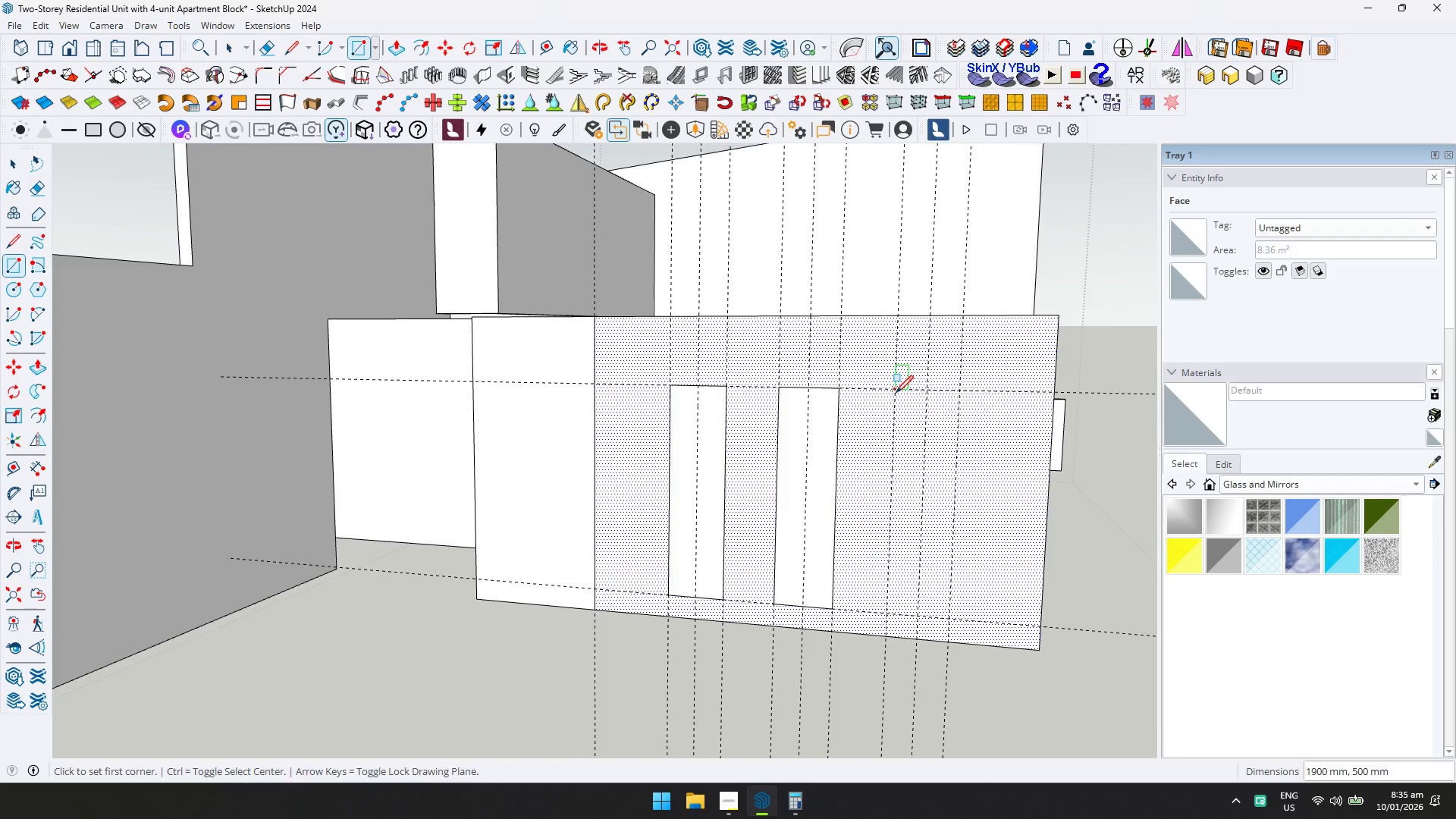 
left_click([896, 393])
 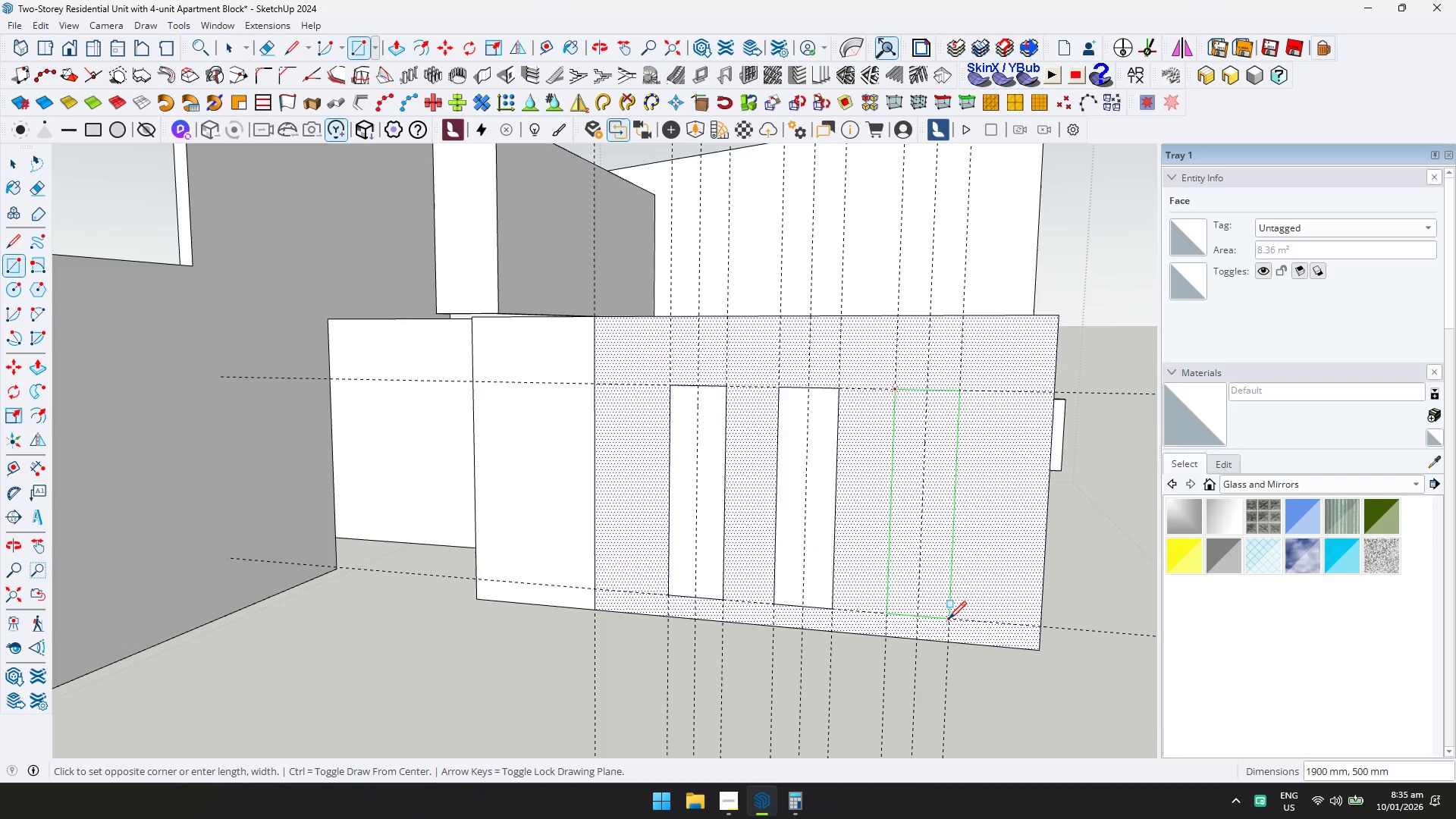 
left_click([949, 619])
 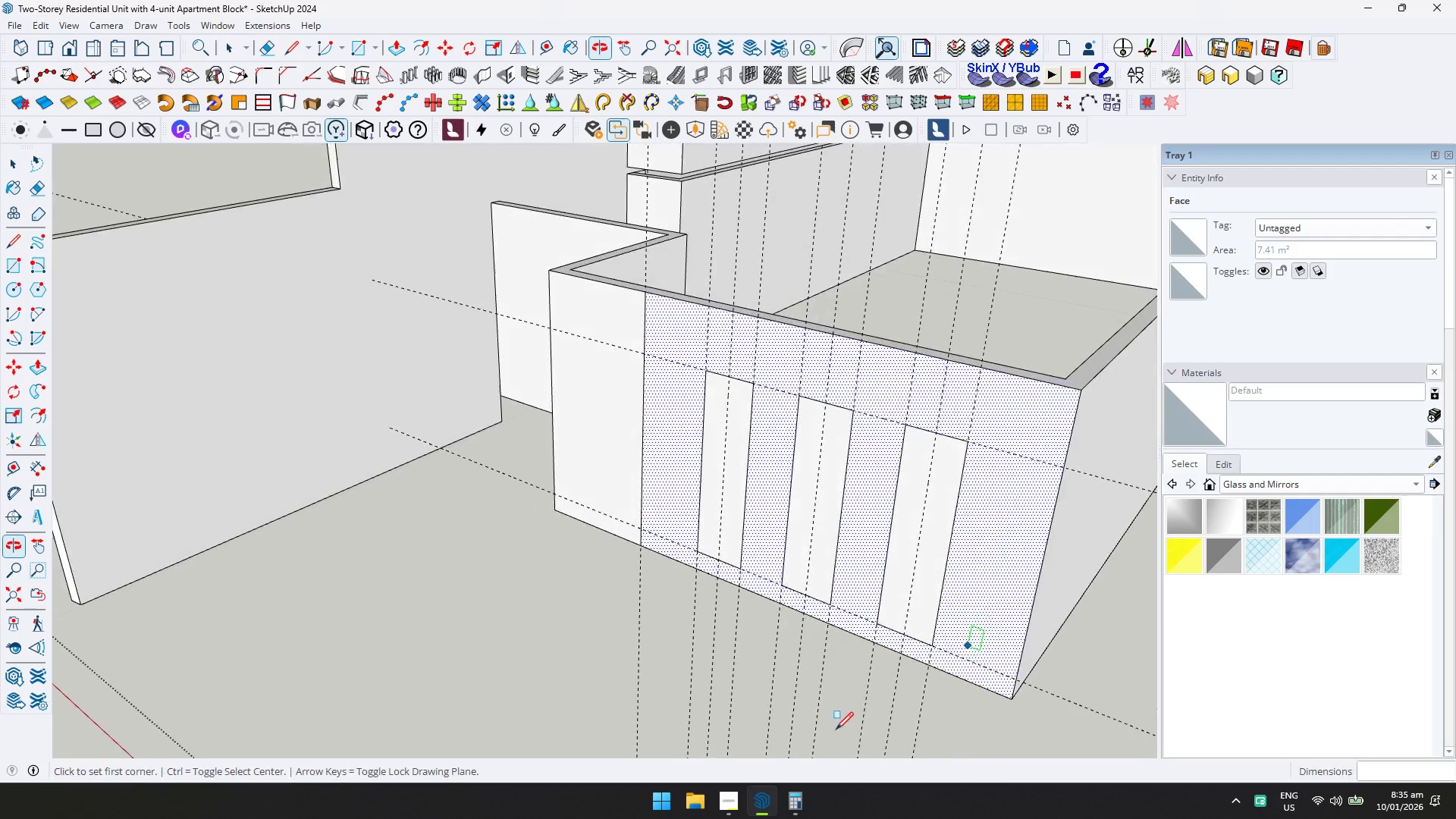 
key(P)
 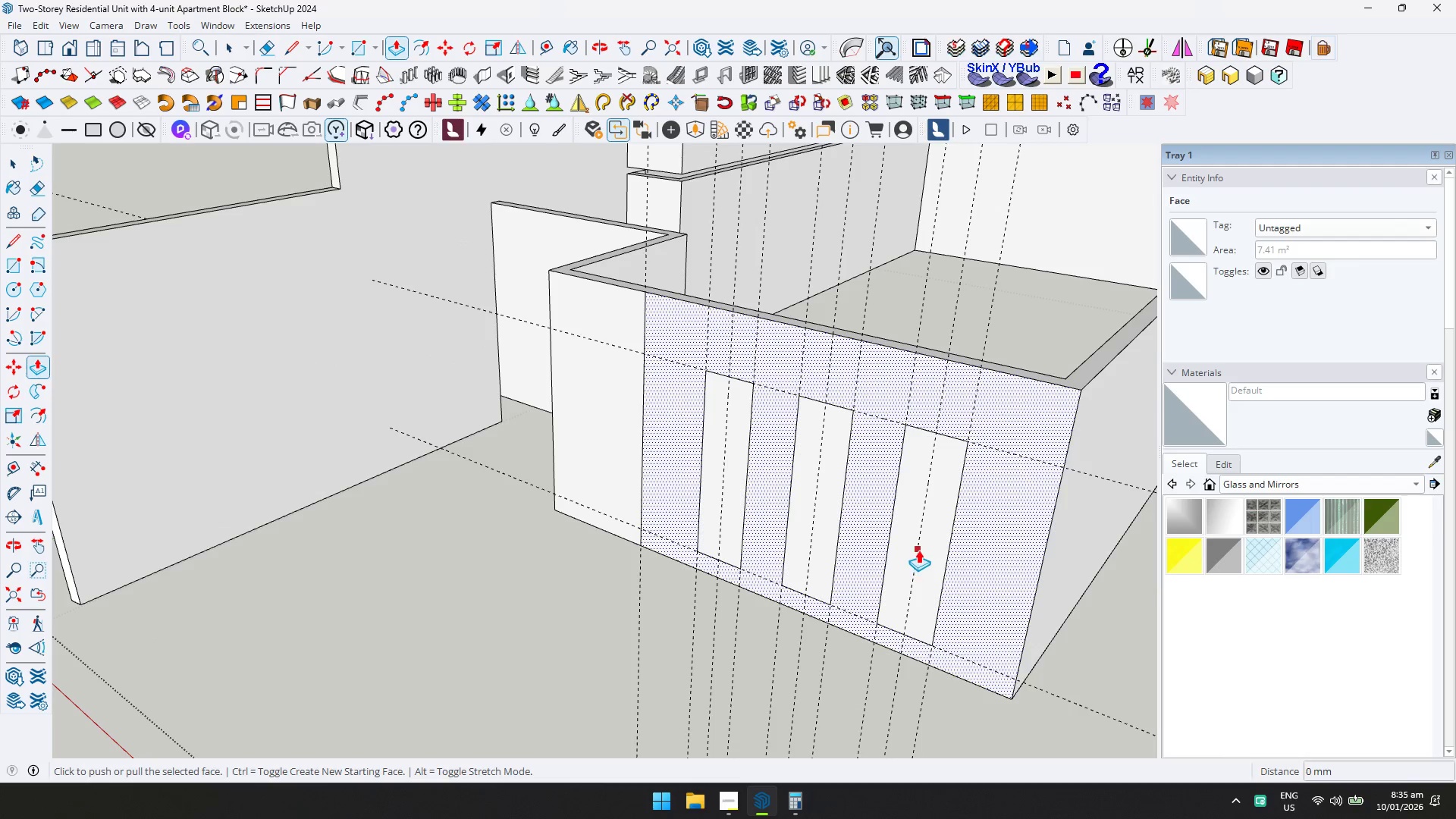 
key(Escape)
 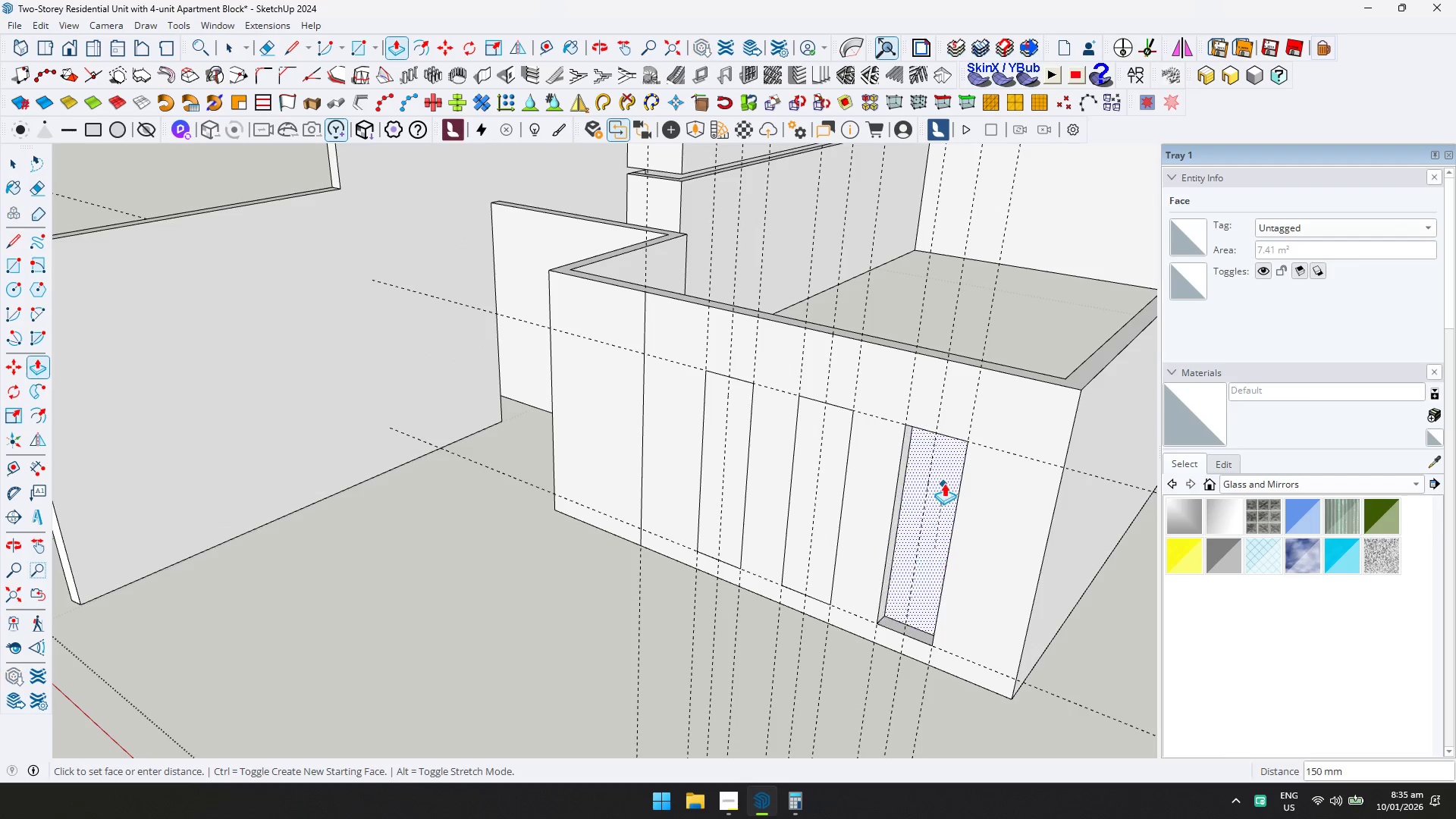 
double_click([944, 482])
 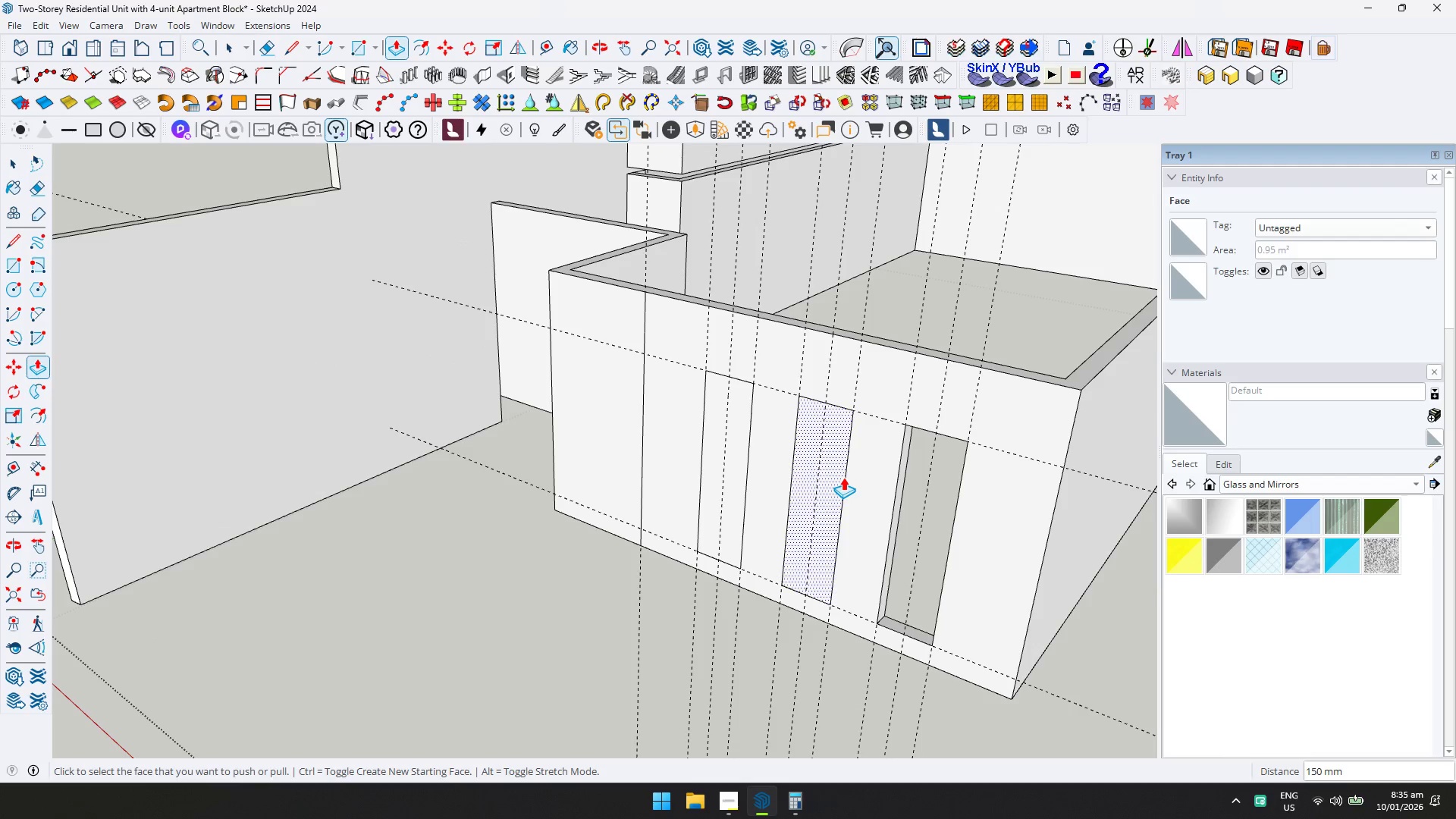 
double_click([843, 477])
 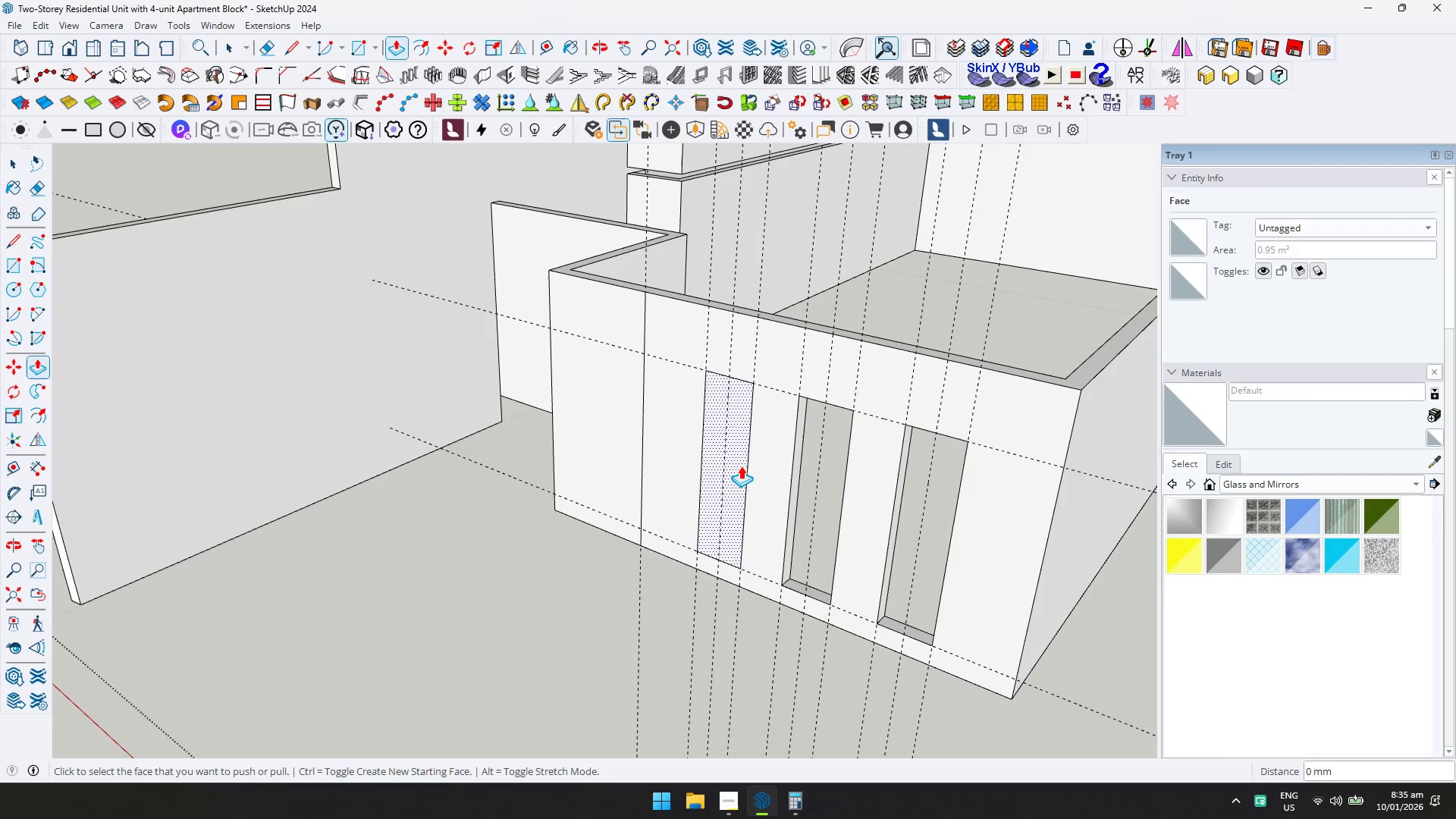 
triple_click([740, 466])
 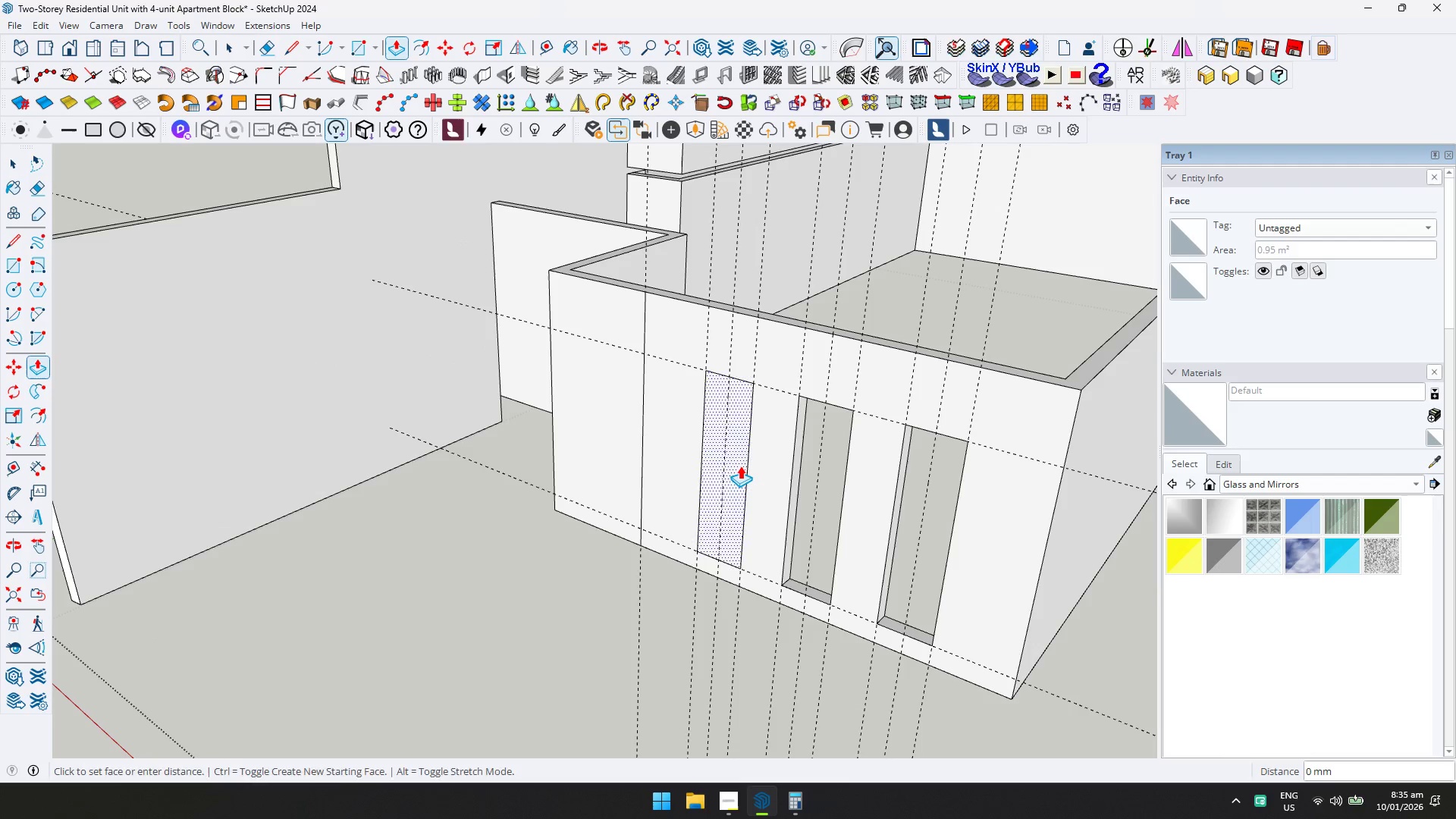 
triple_click([740, 466])
 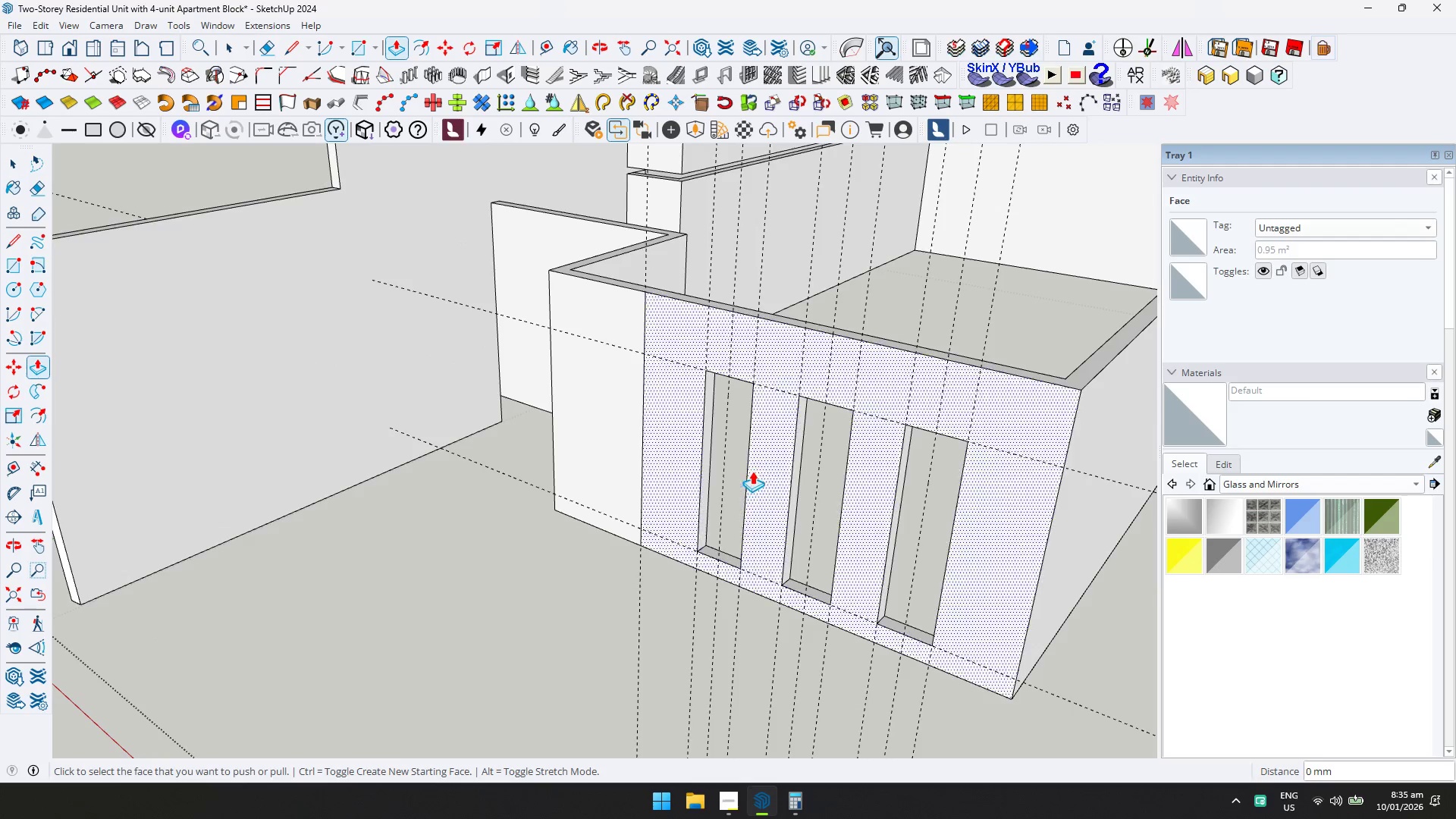 
key(D)
 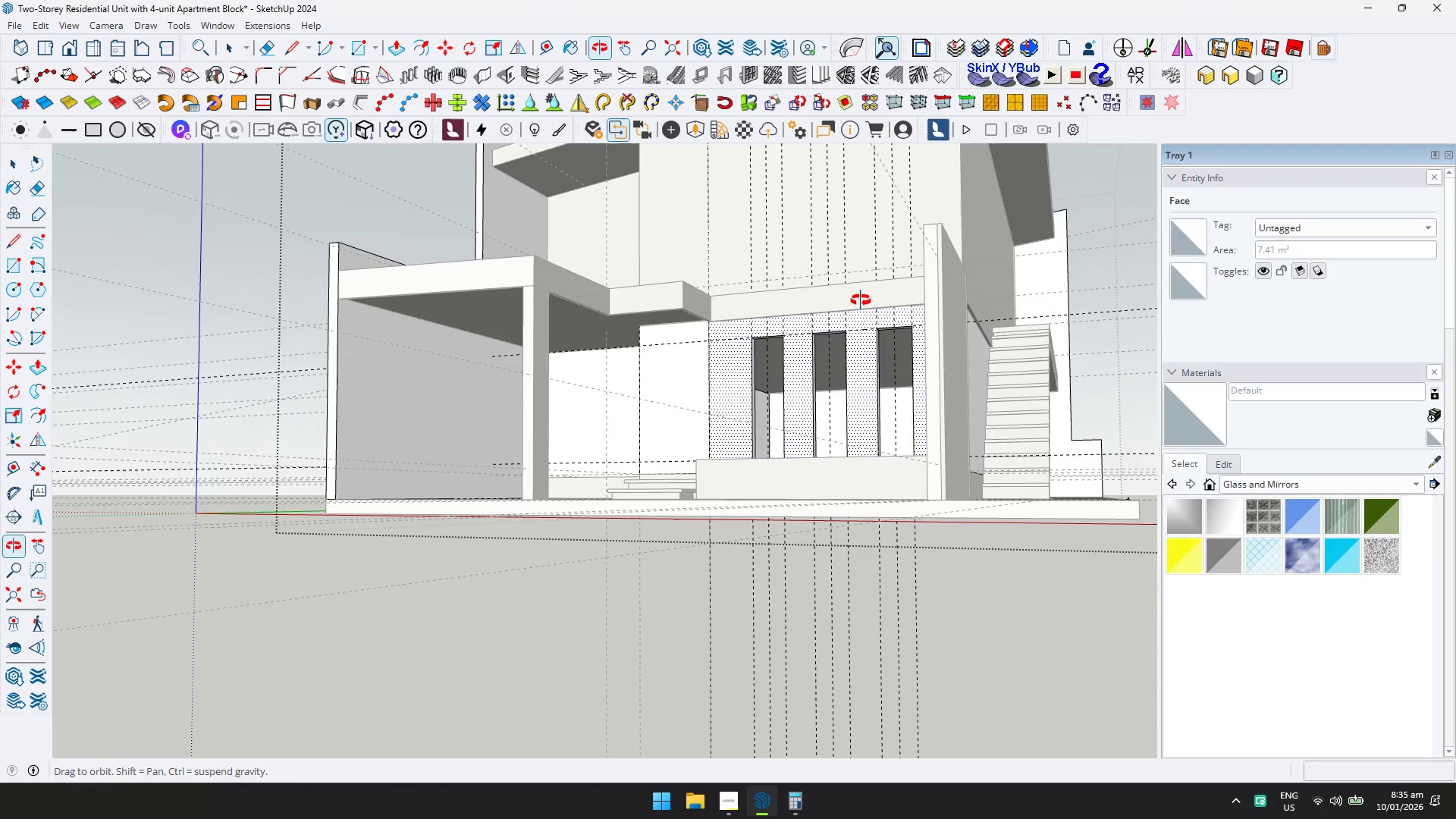 
scroll: coordinate [769, 485], scroll_direction: down, amount: 5.0
 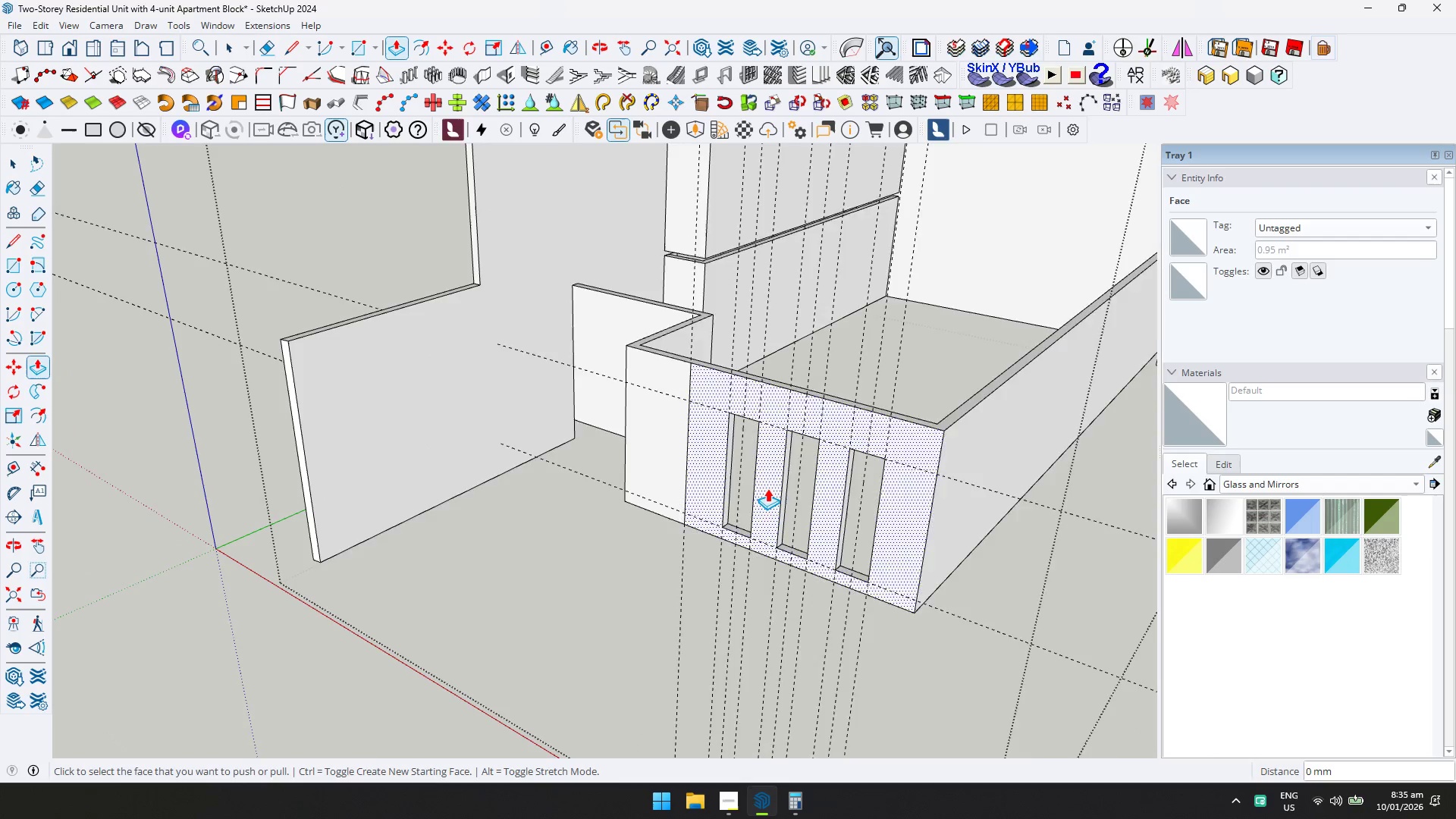 
hold_key(key=ShiftLeft, duration=0.75)
 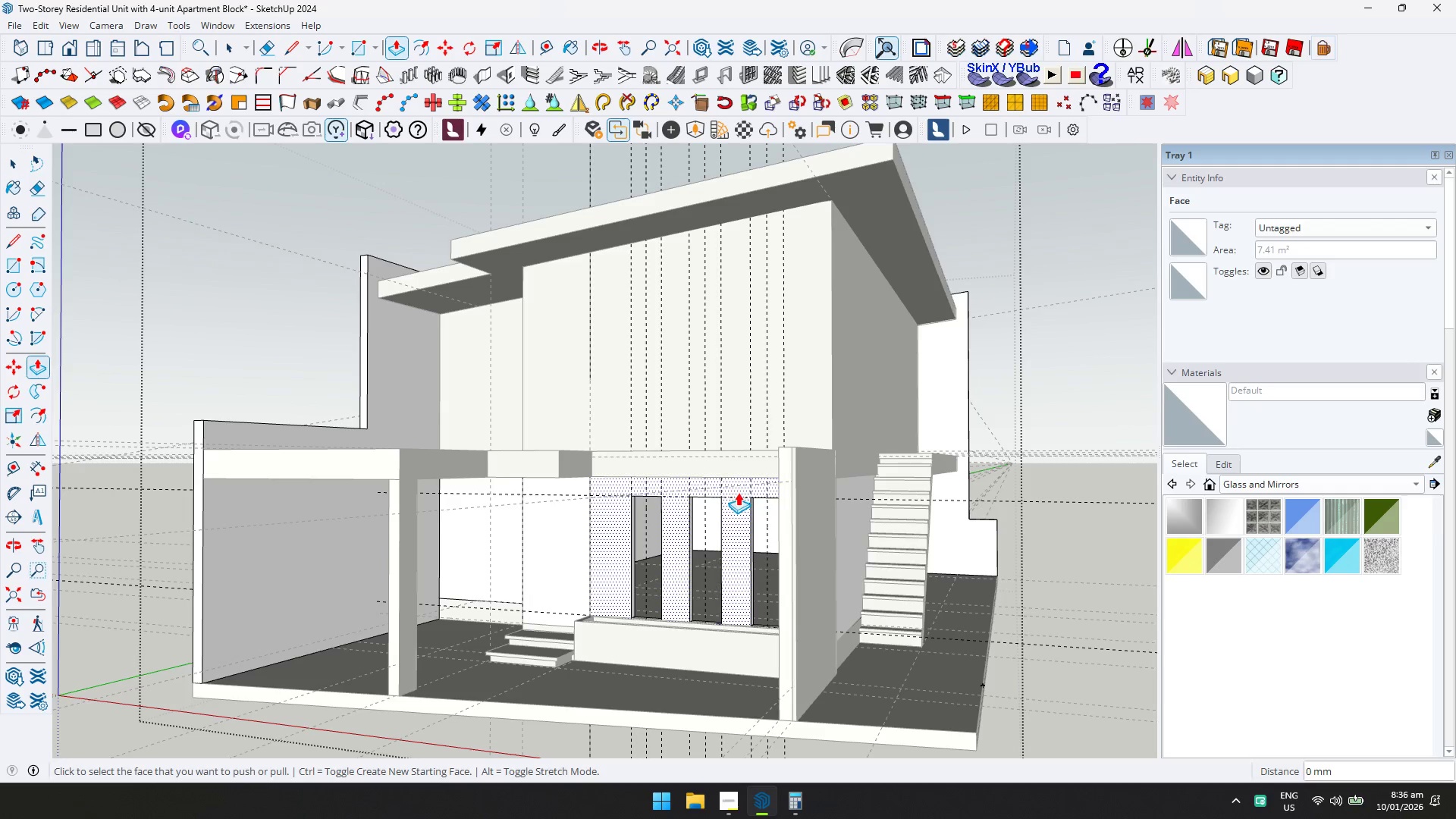 
key(R)
 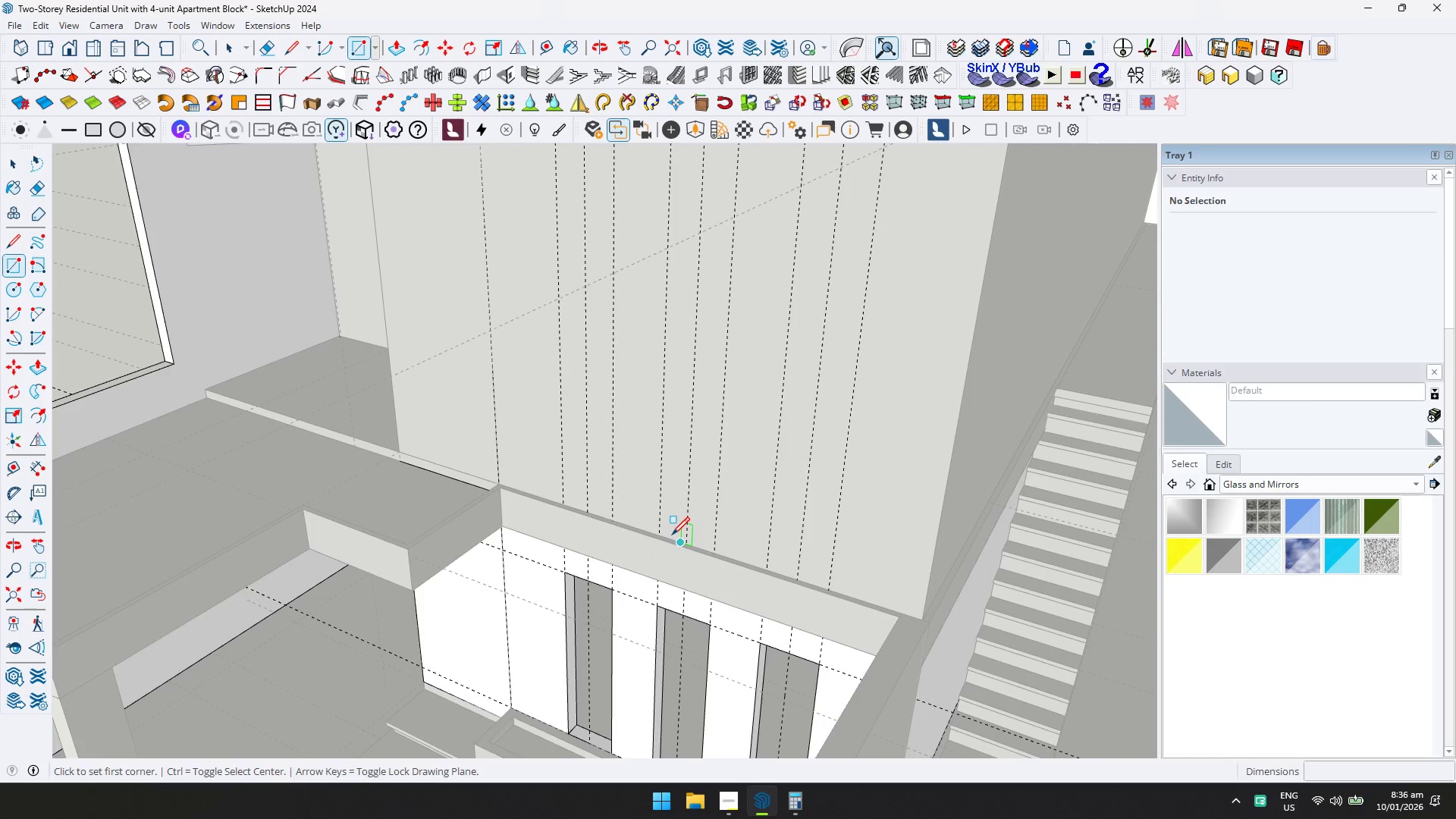 
scroll: coordinate [648, 566], scroll_direction: up, amount: 6.0
 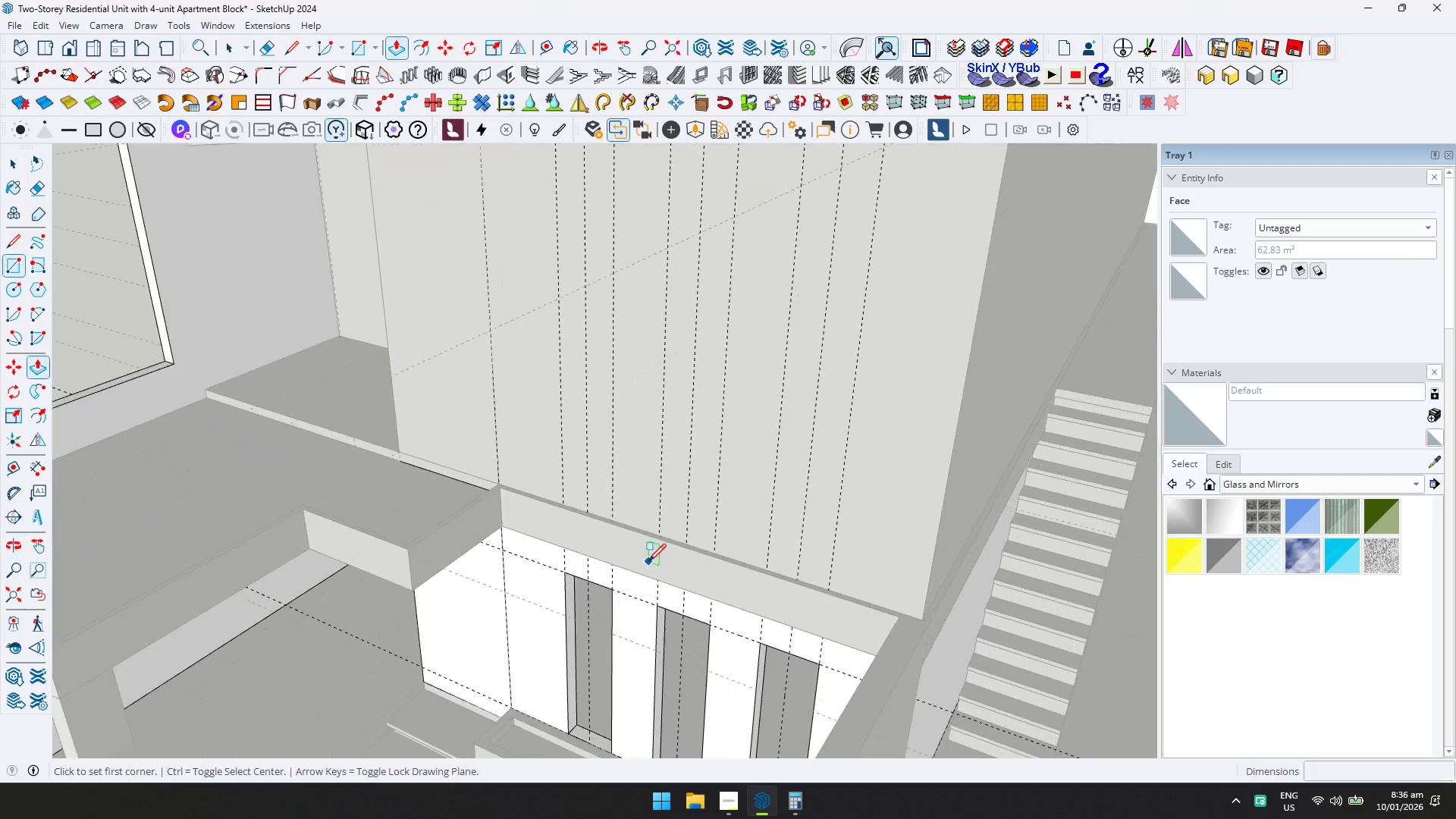 
key(T)
 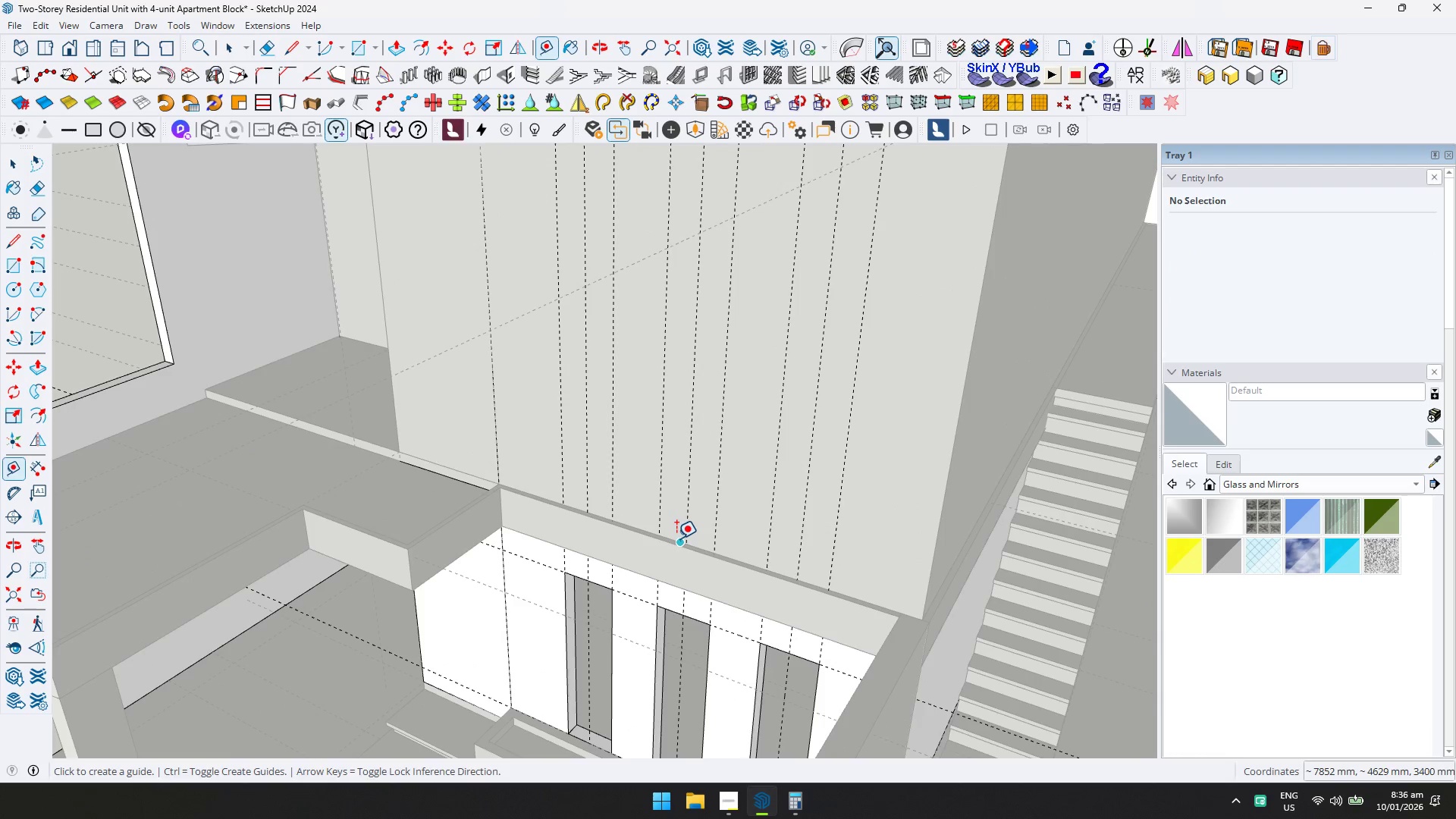 
left_click([676, 538])
 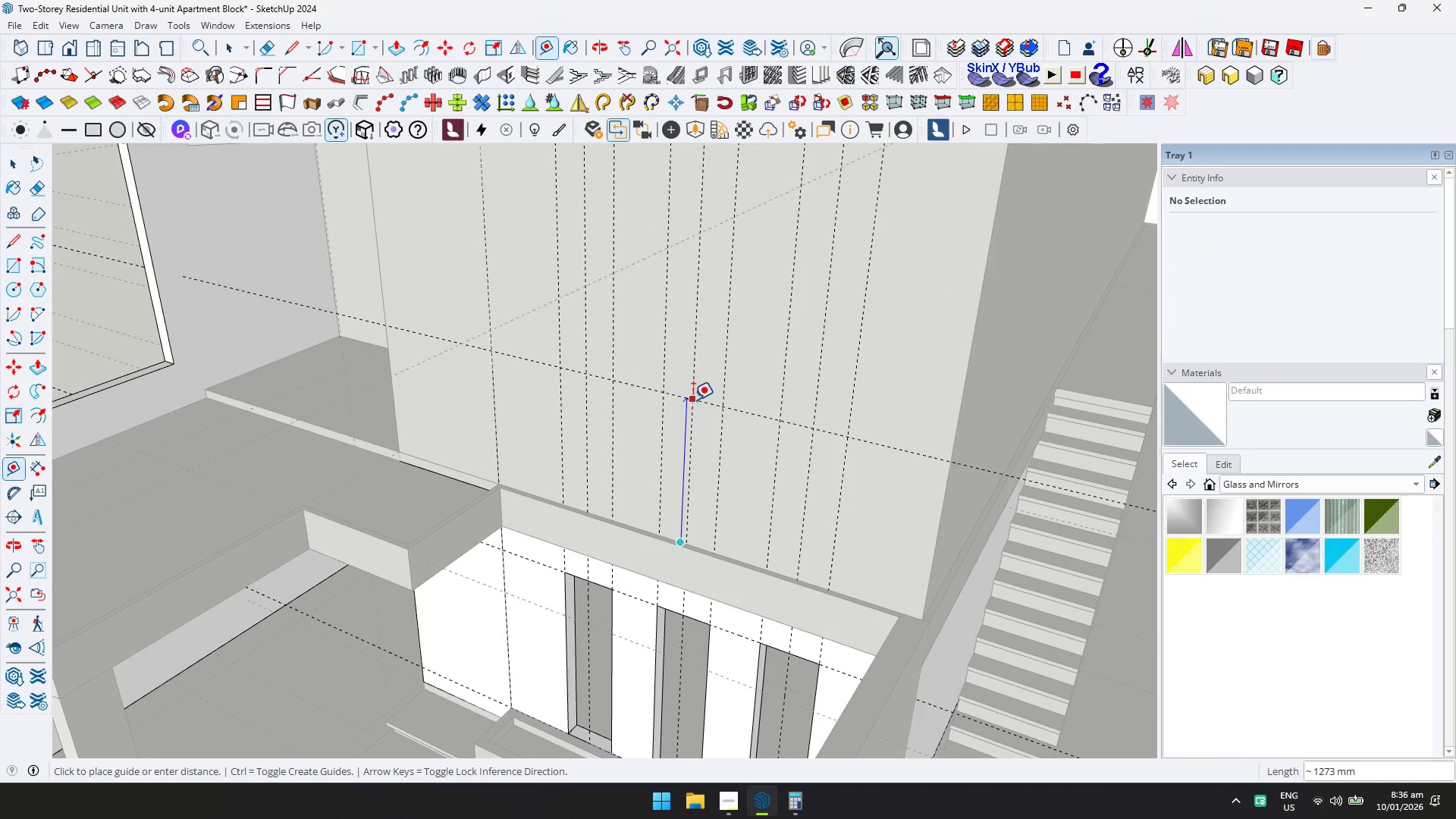 
type(2100)
 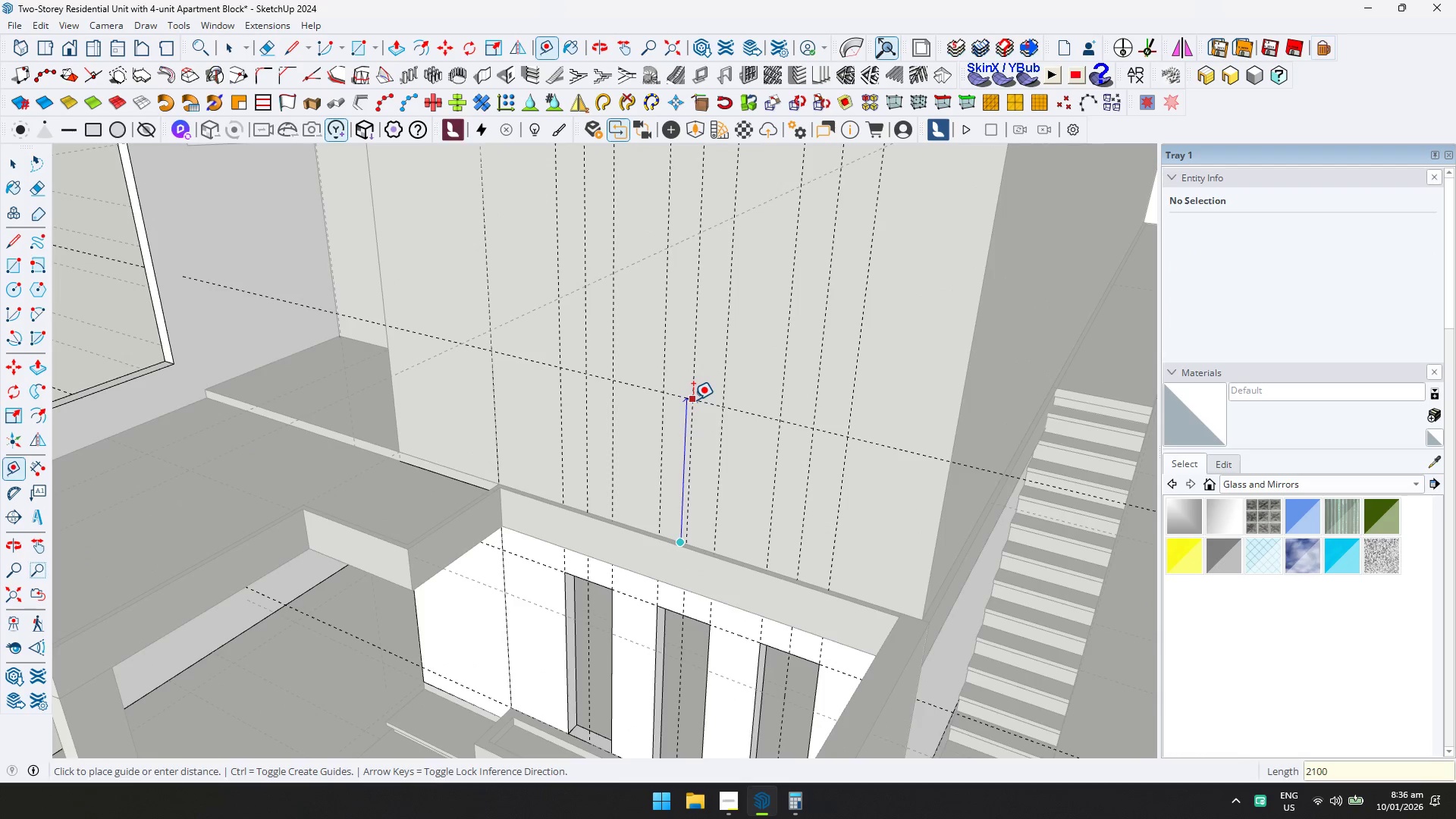 
key(Enter)
 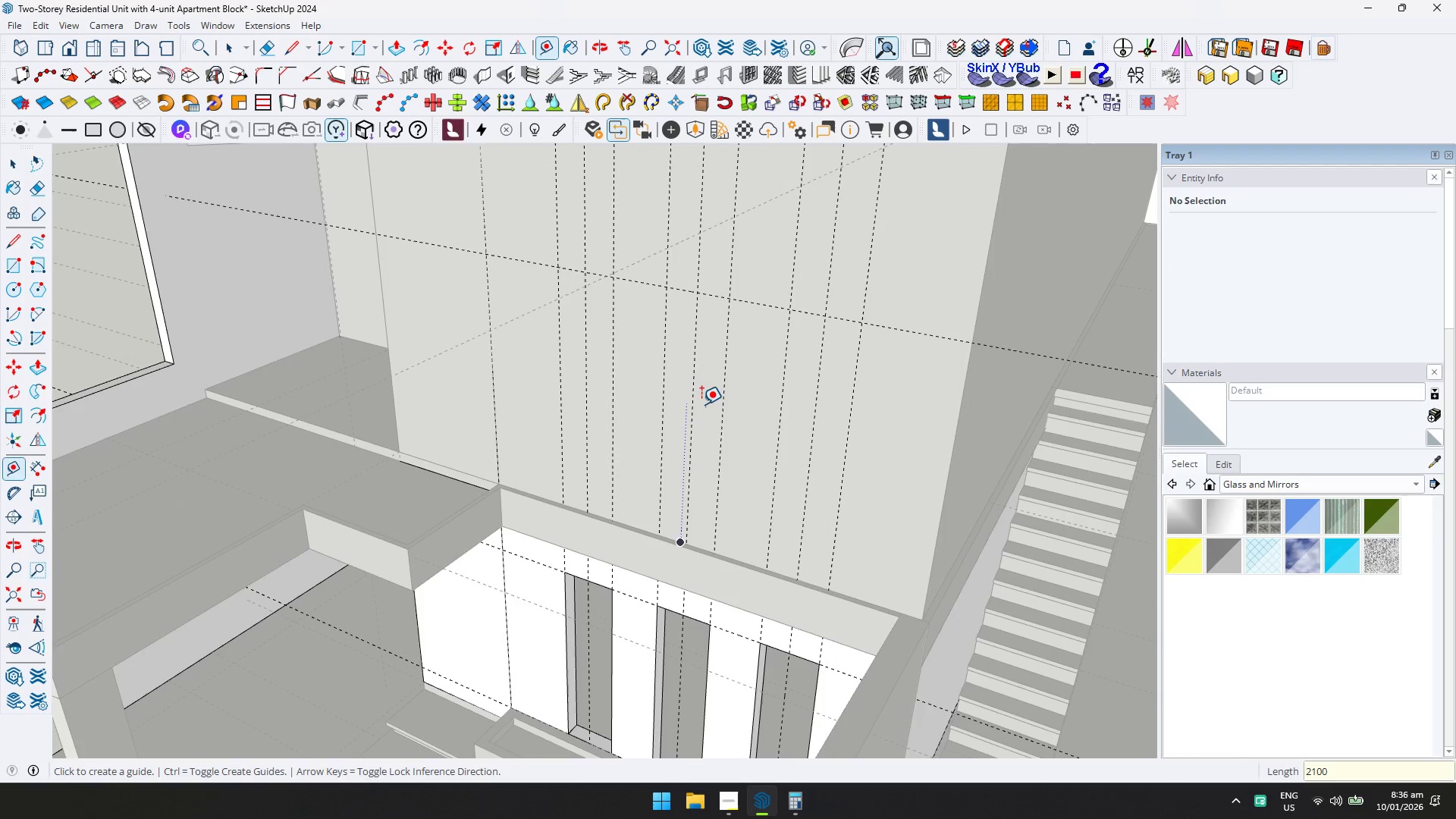 
scroll: coordinate [694, 413], scroll_direction: down, amount: 8.0
 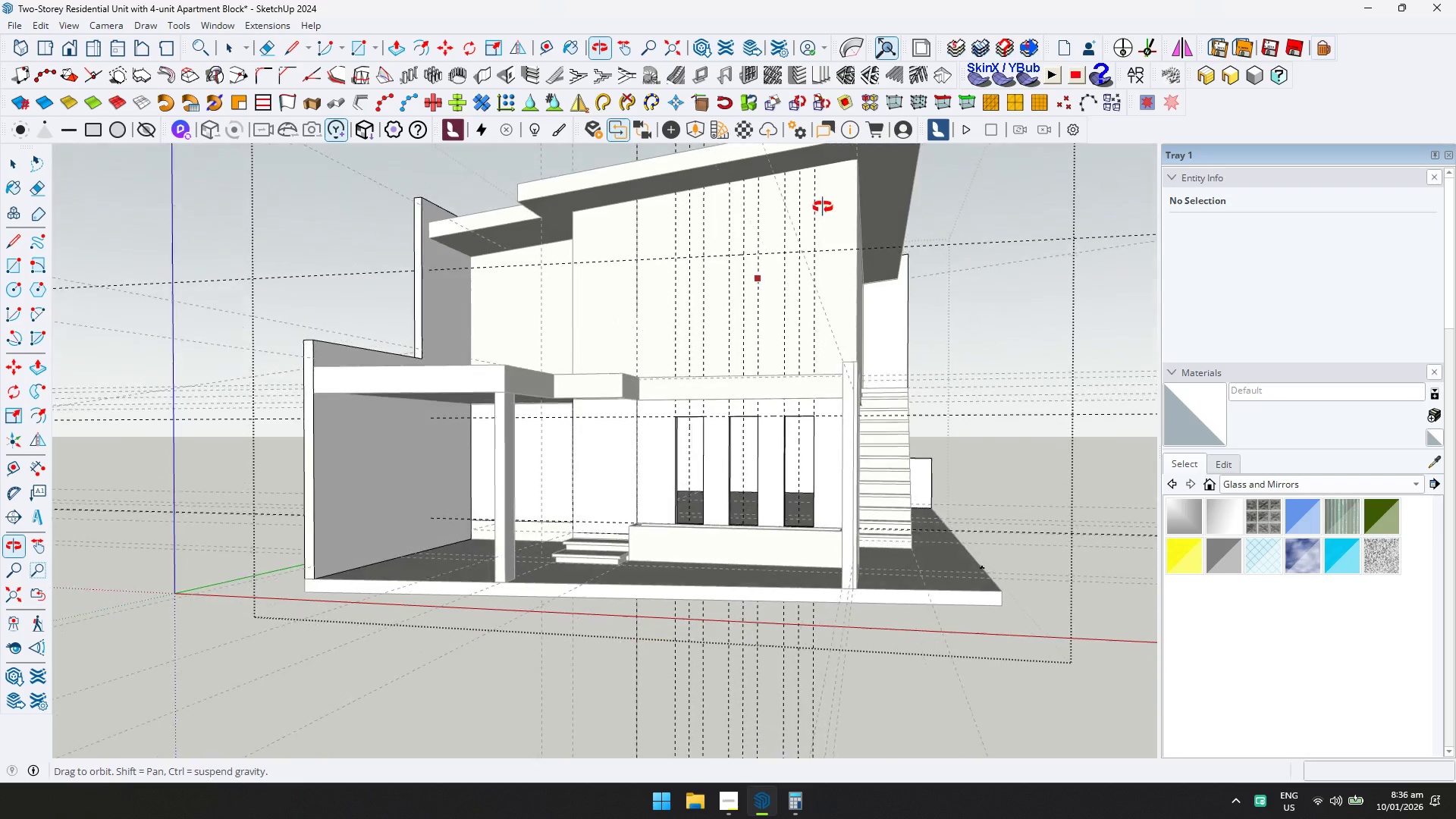 
key(R)
 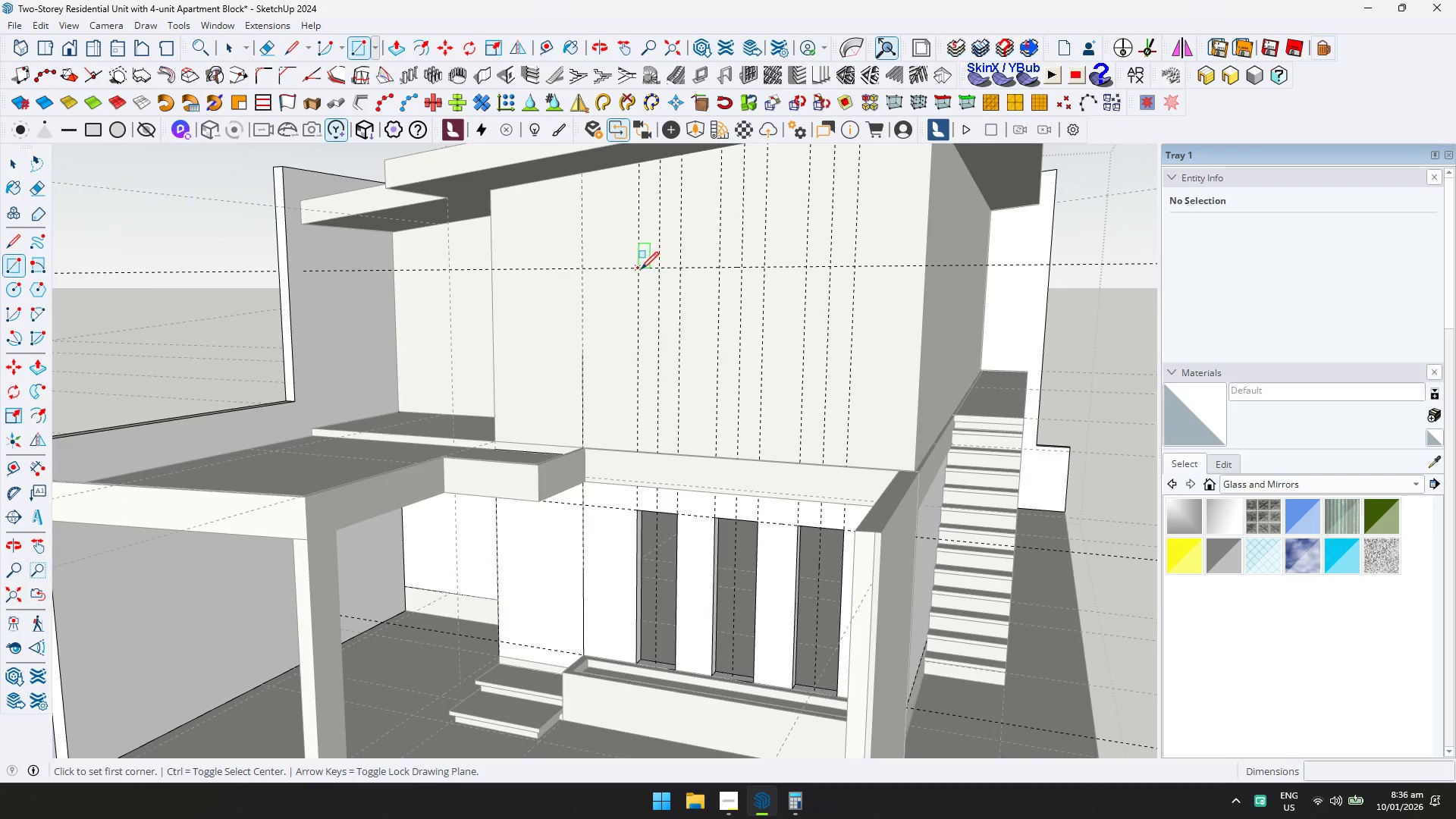 
scroll: coordinate [684, 300], scroll_direction: up, amount: 4.0
 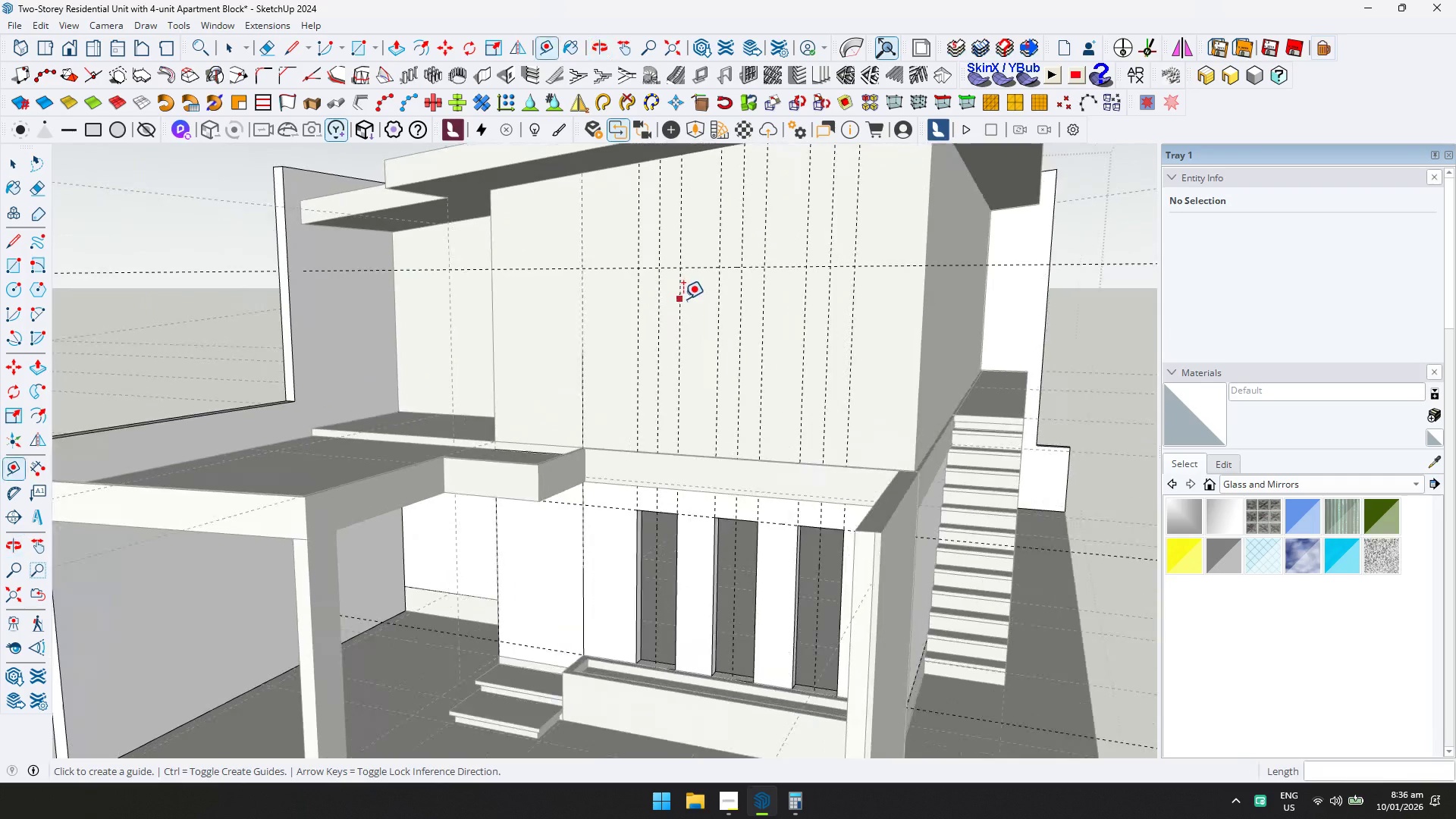 
left_click([641, 269])
 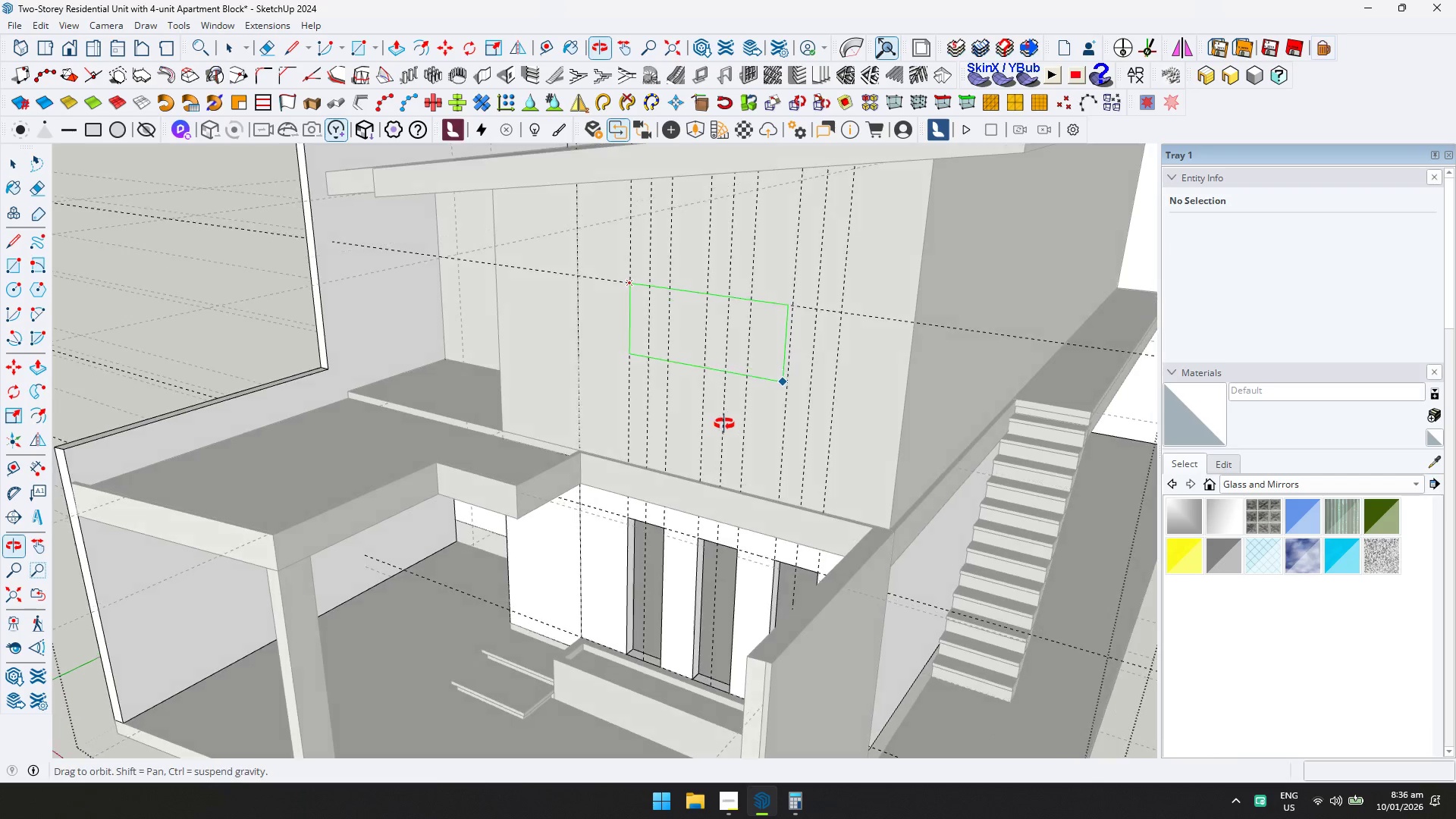 
type(ddrtt)
 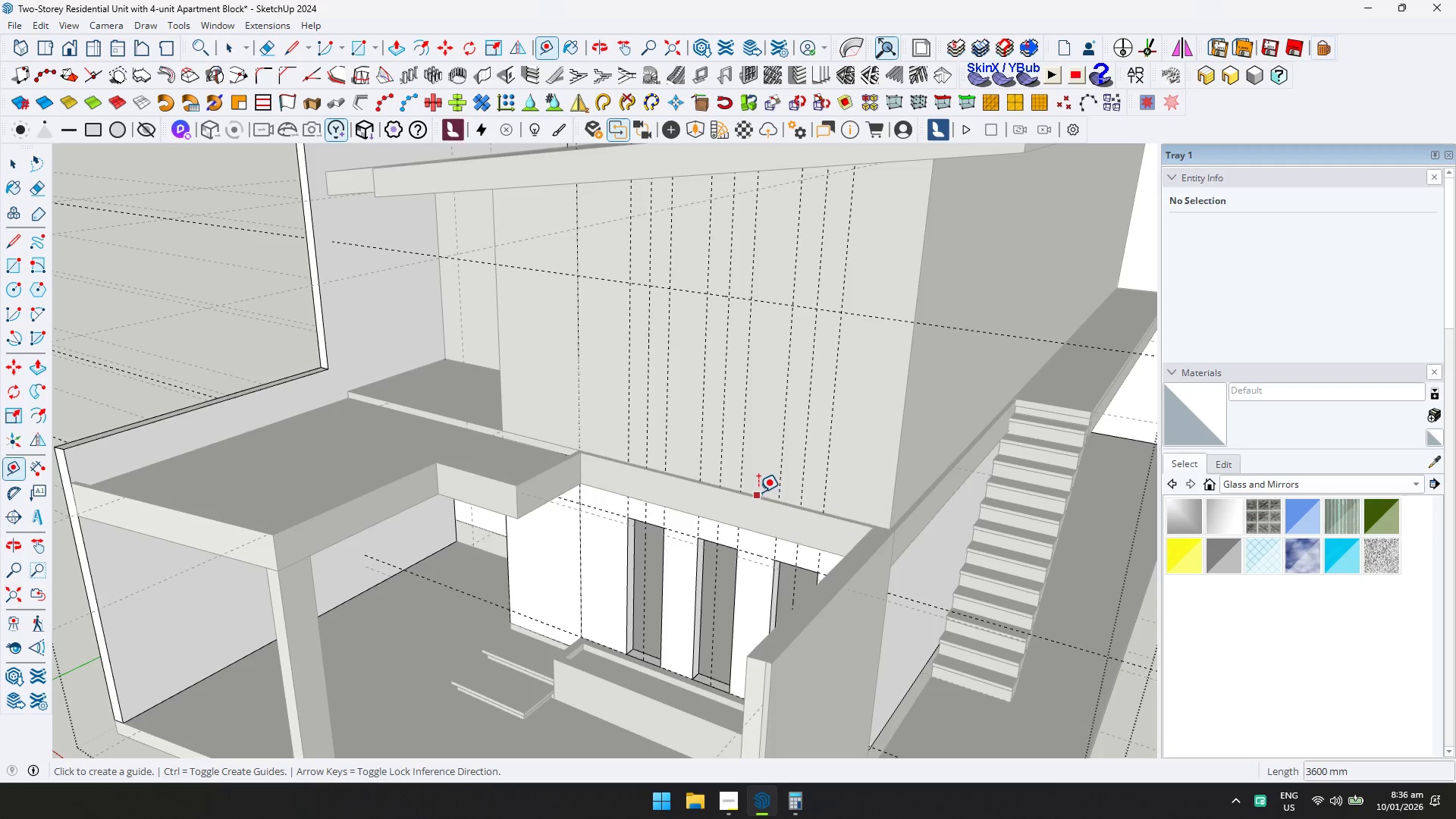 
left_click([759, 491])
 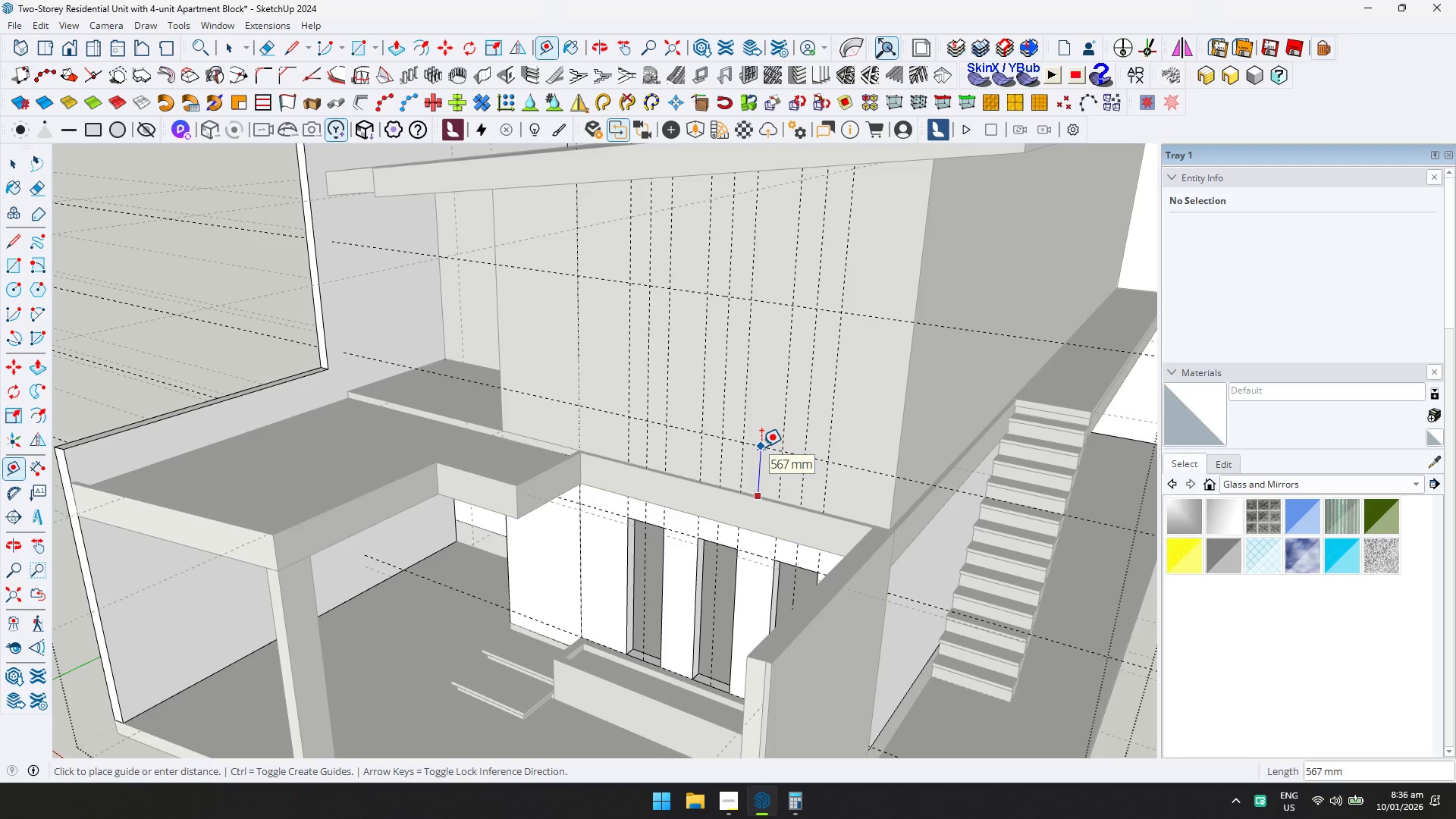 
type(900)
 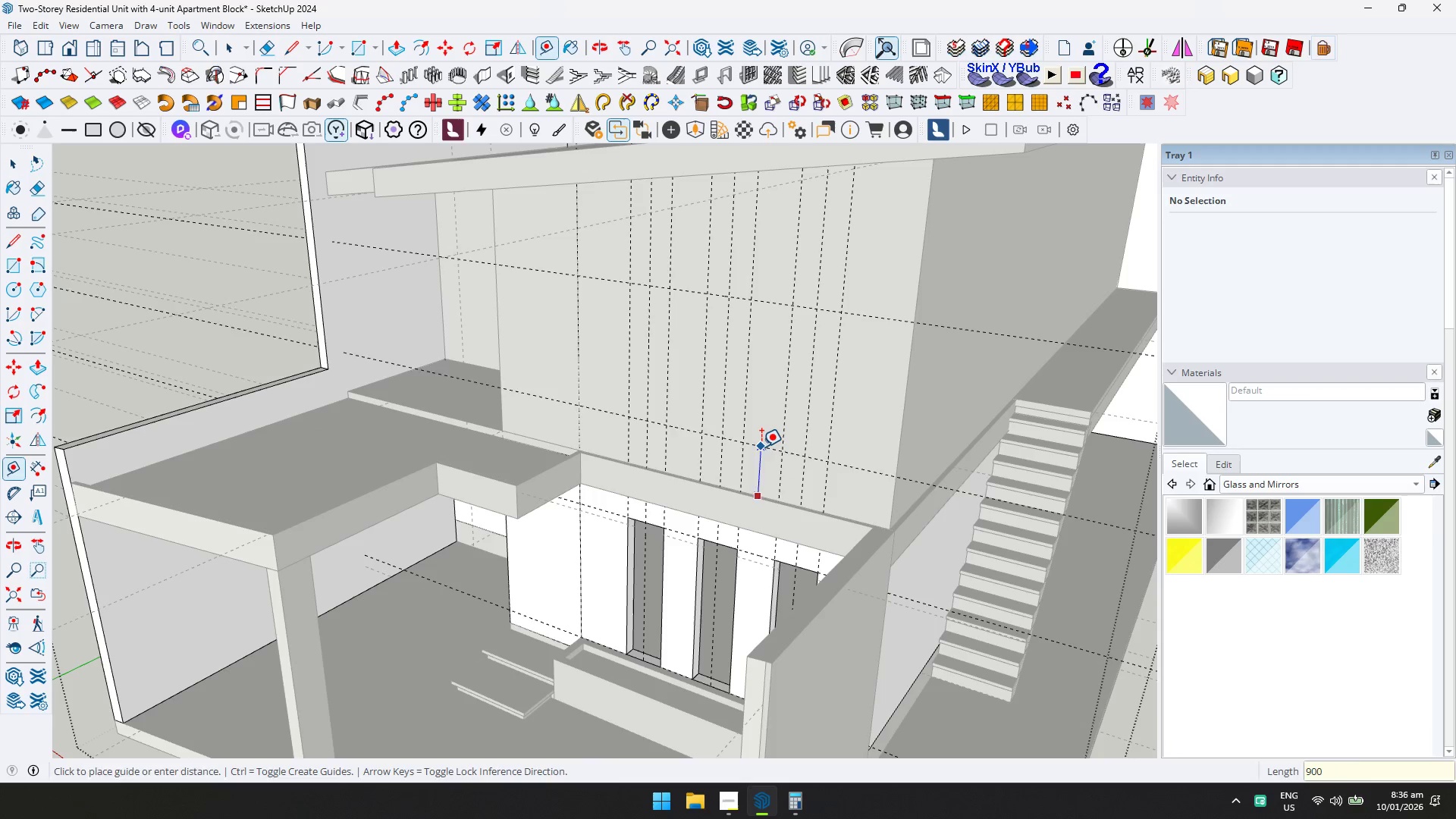 
key(Enter)
 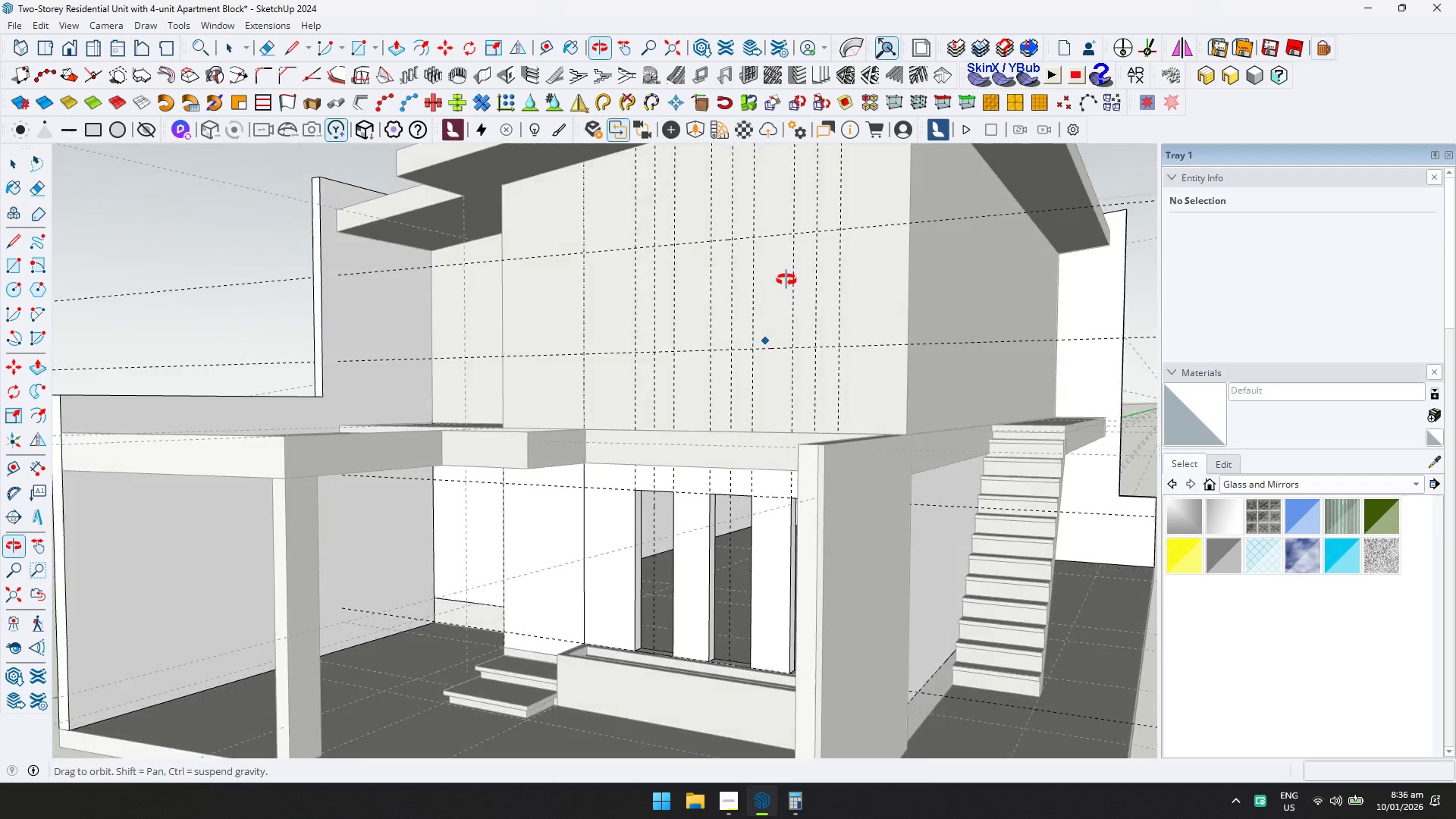 
key(R)
 